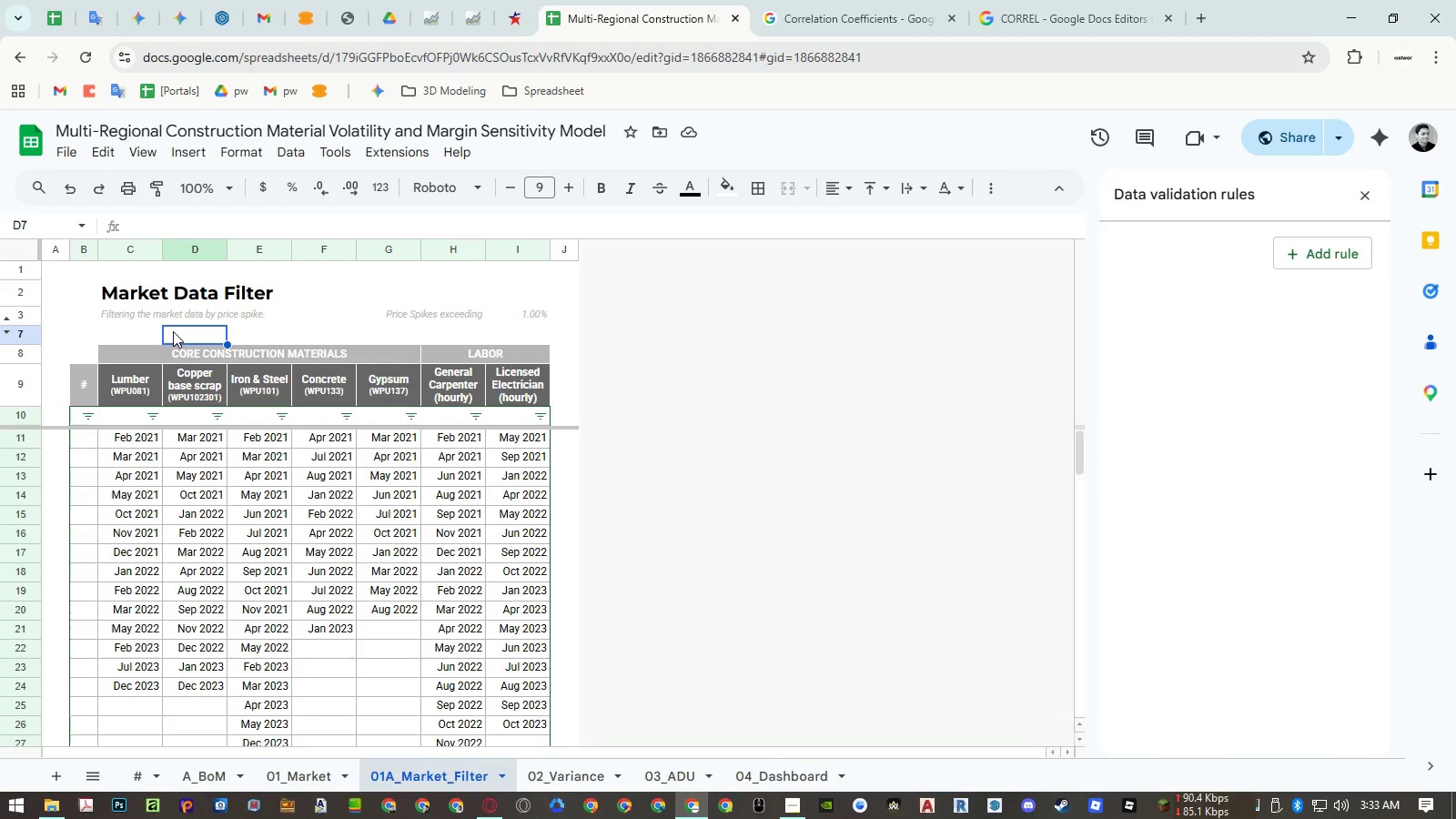 
key(Control+ControlRight)
 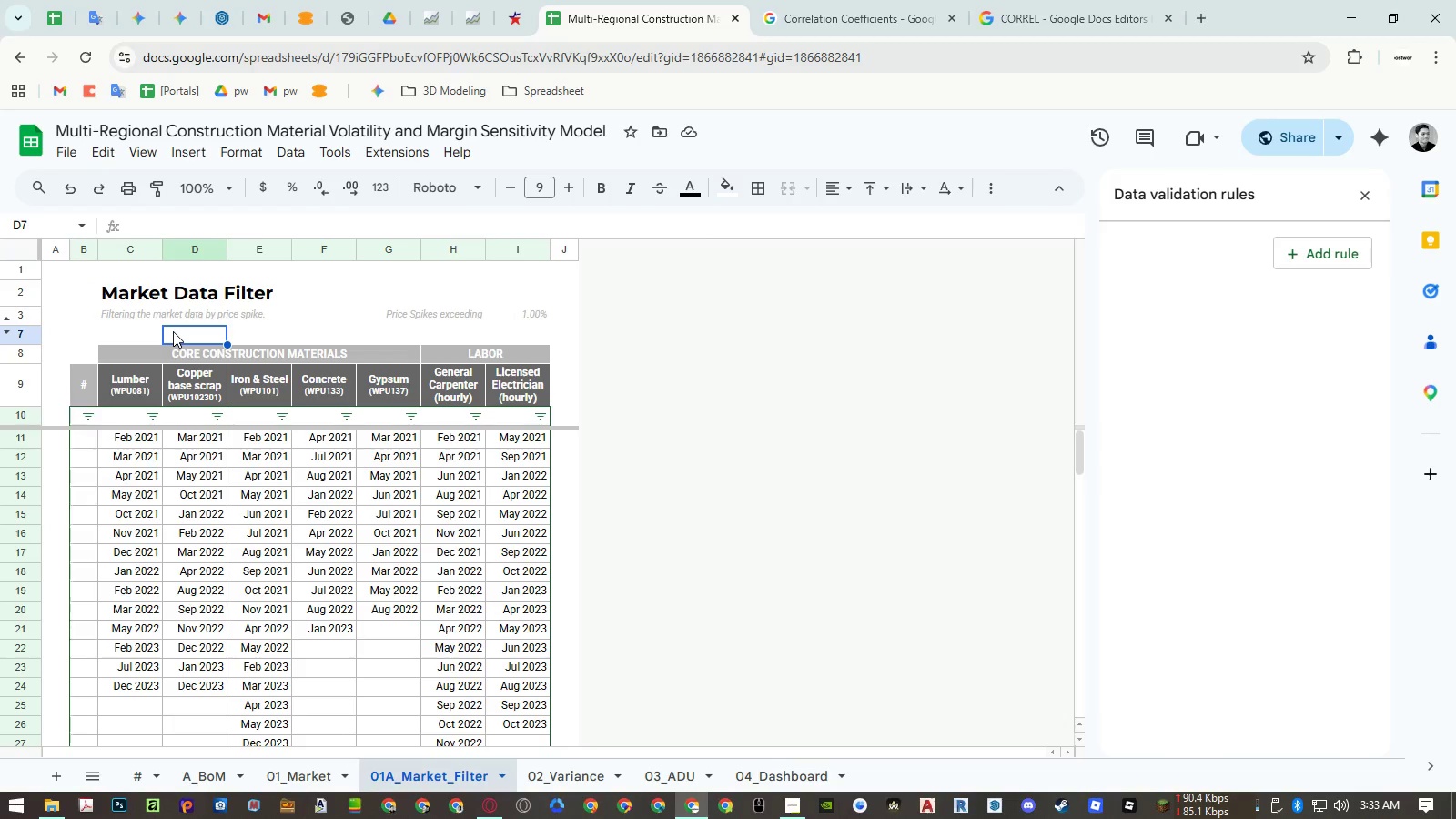 
key(Control+P)
 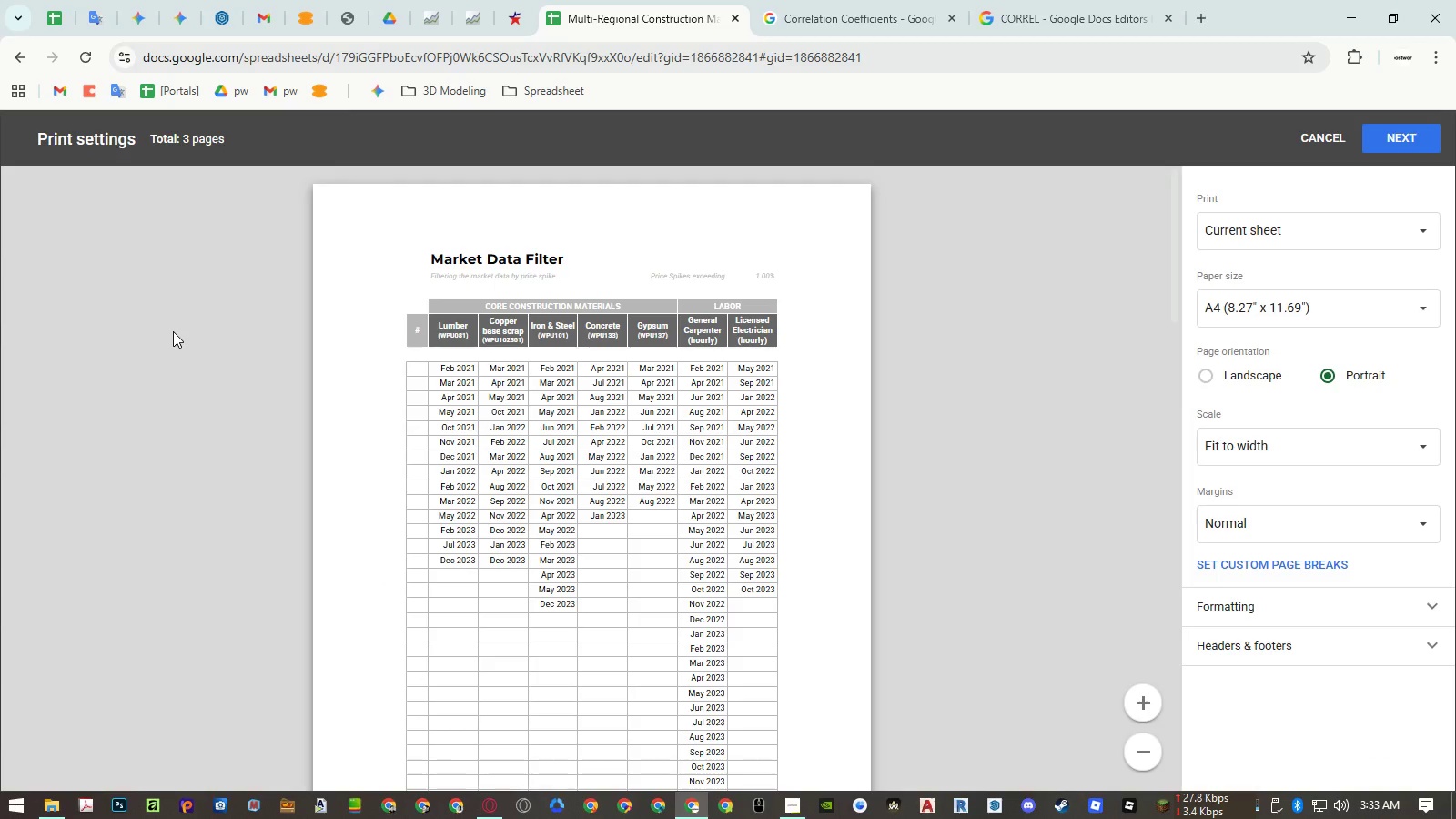 
key(Escape)
 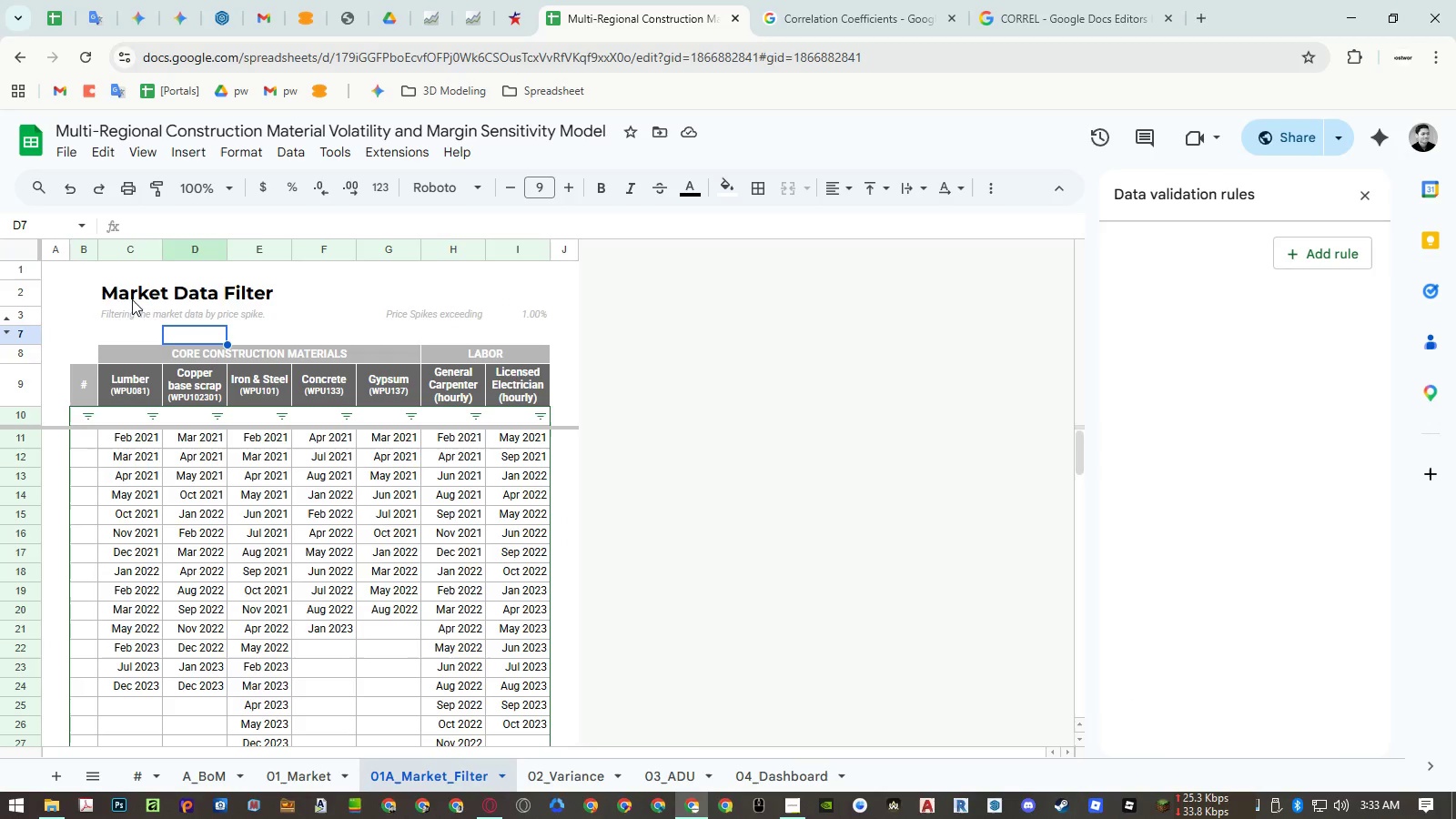 
left_click_drag(start_coordinate=[116, 292], to_coordinate=[116, 308])
 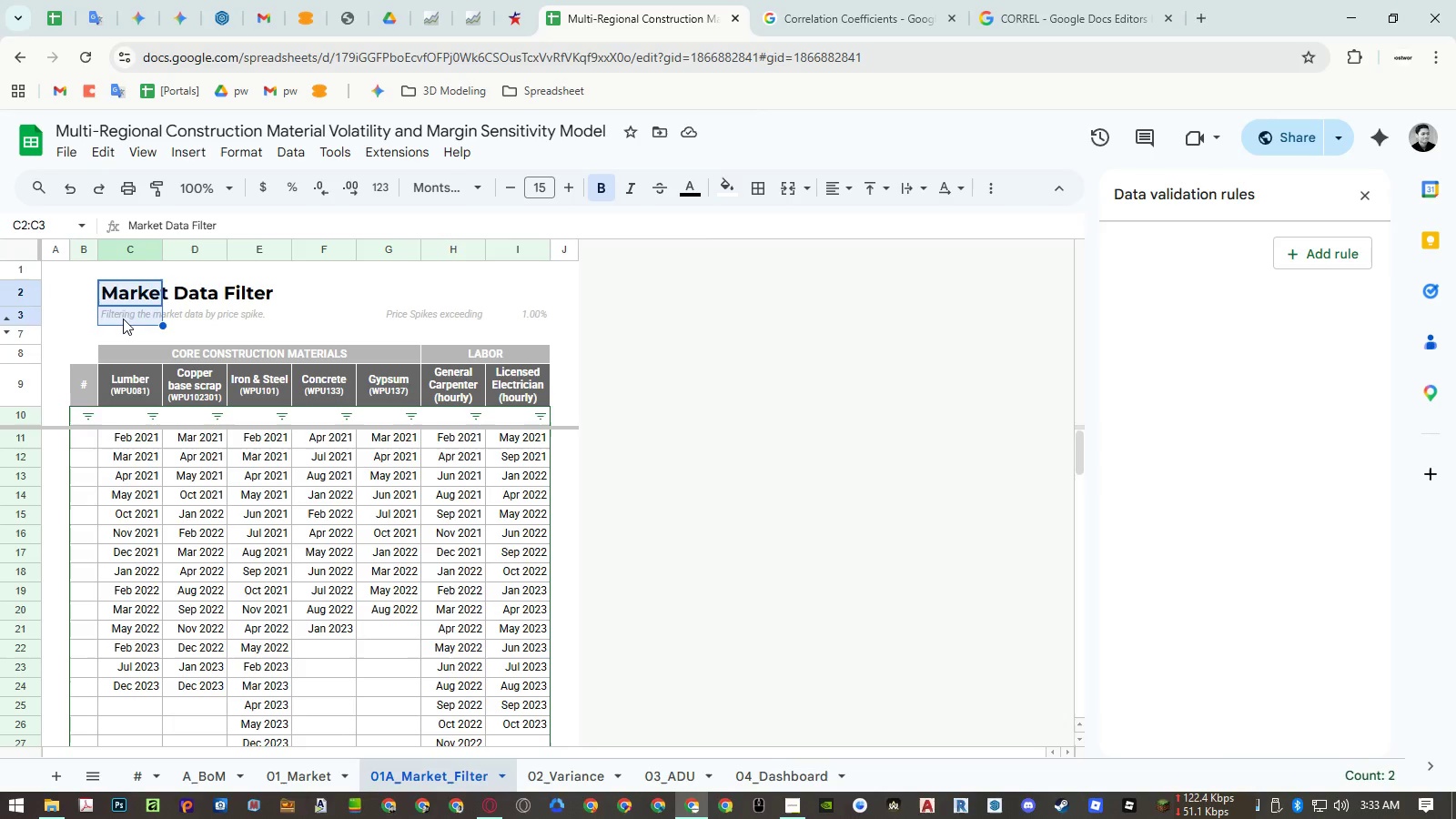 
key(Control+ControlLeft)
 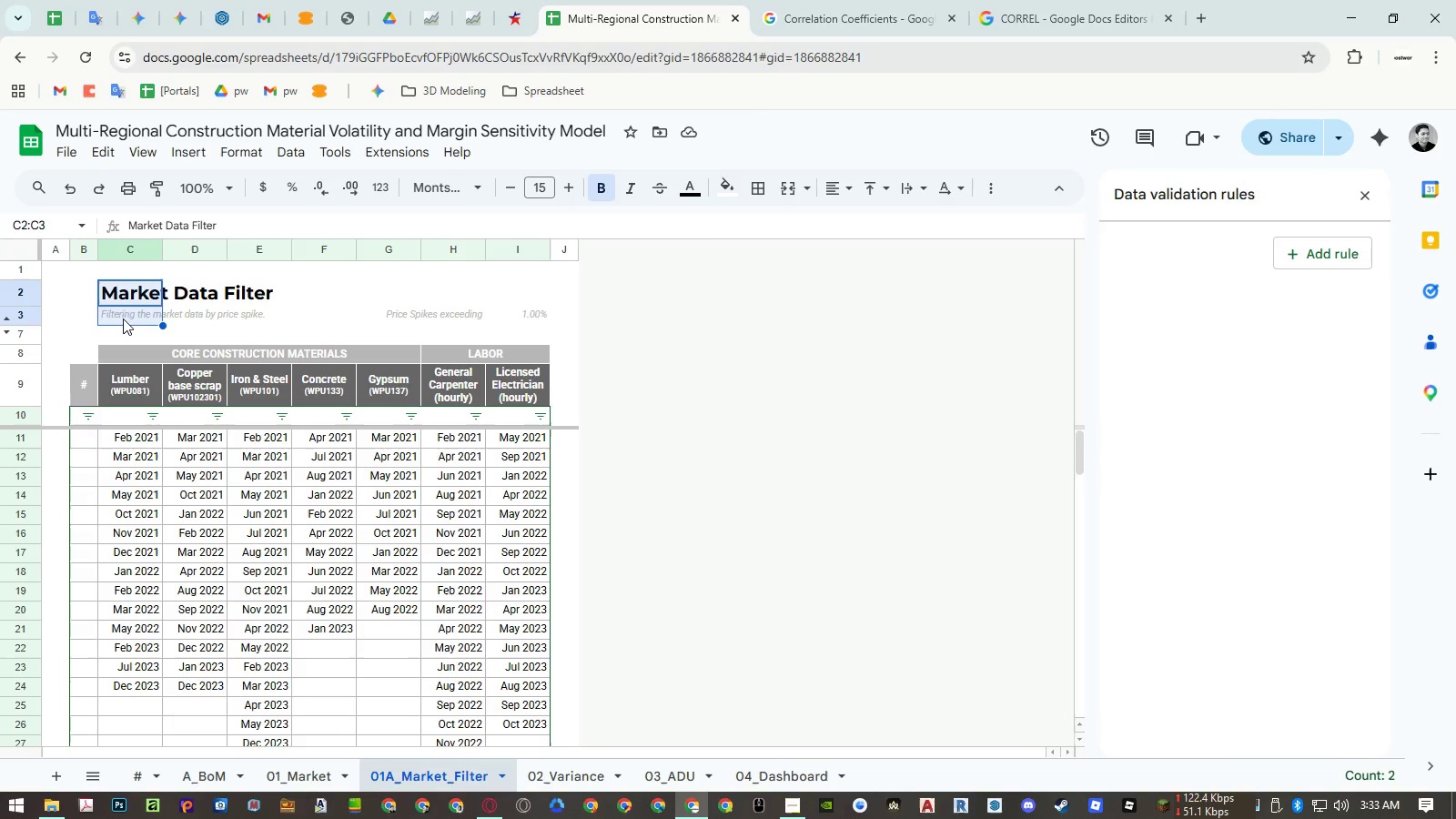 
key(Control+C)
 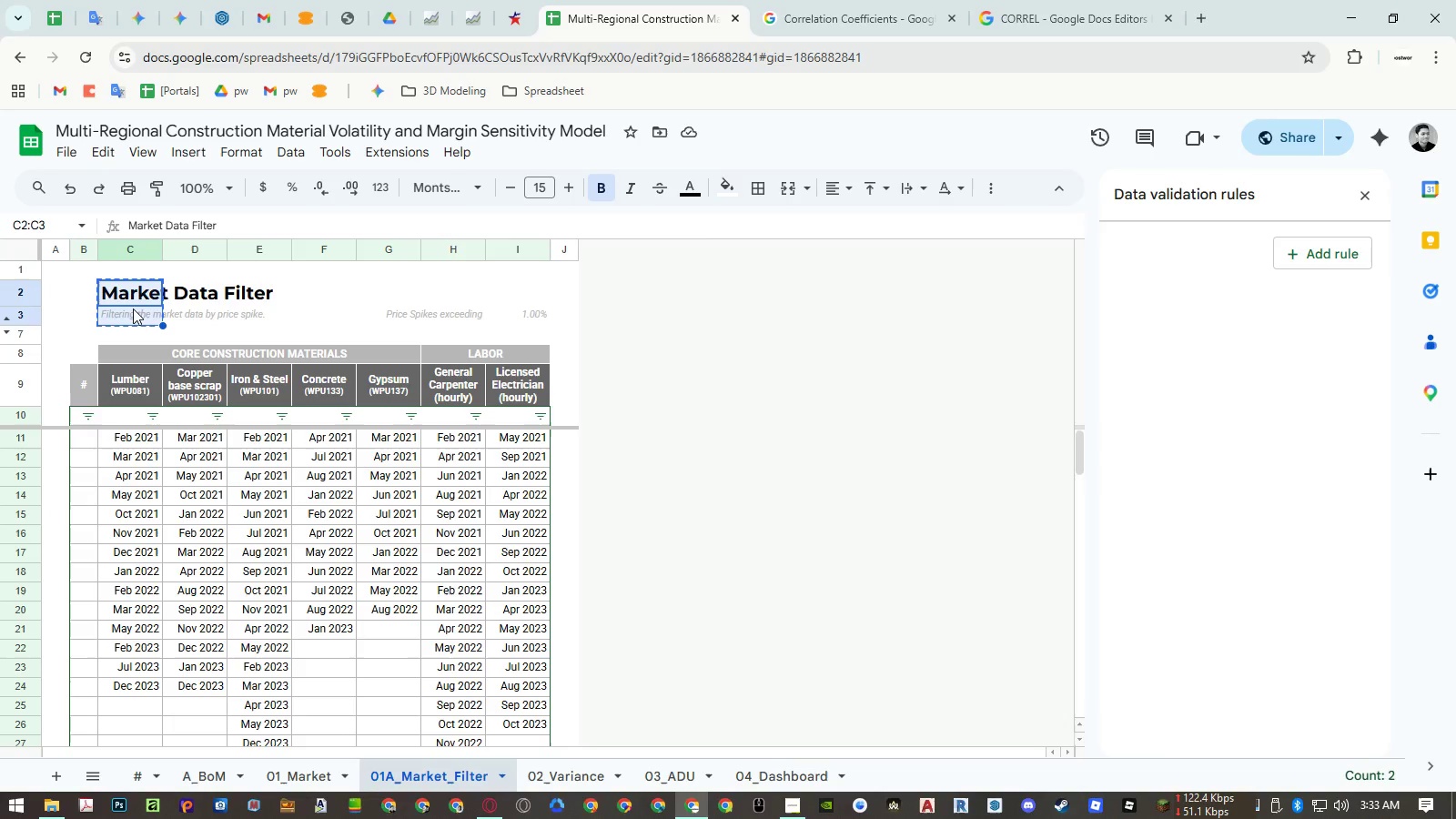 
left_click_drag(start_coordinate=[138, 293], to_coordinate=[178, 318])
 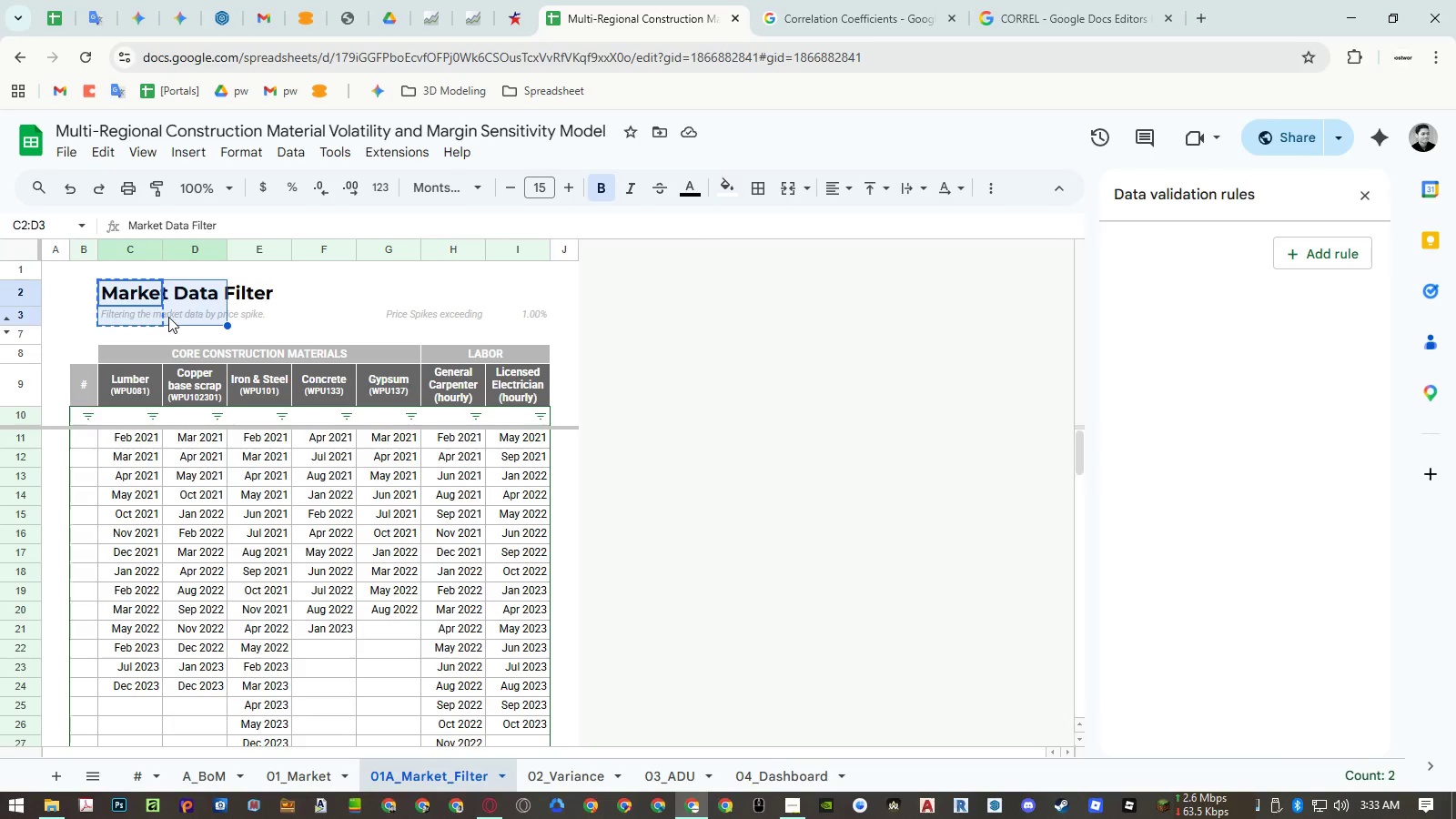 
key(Control+ControlLeft)
 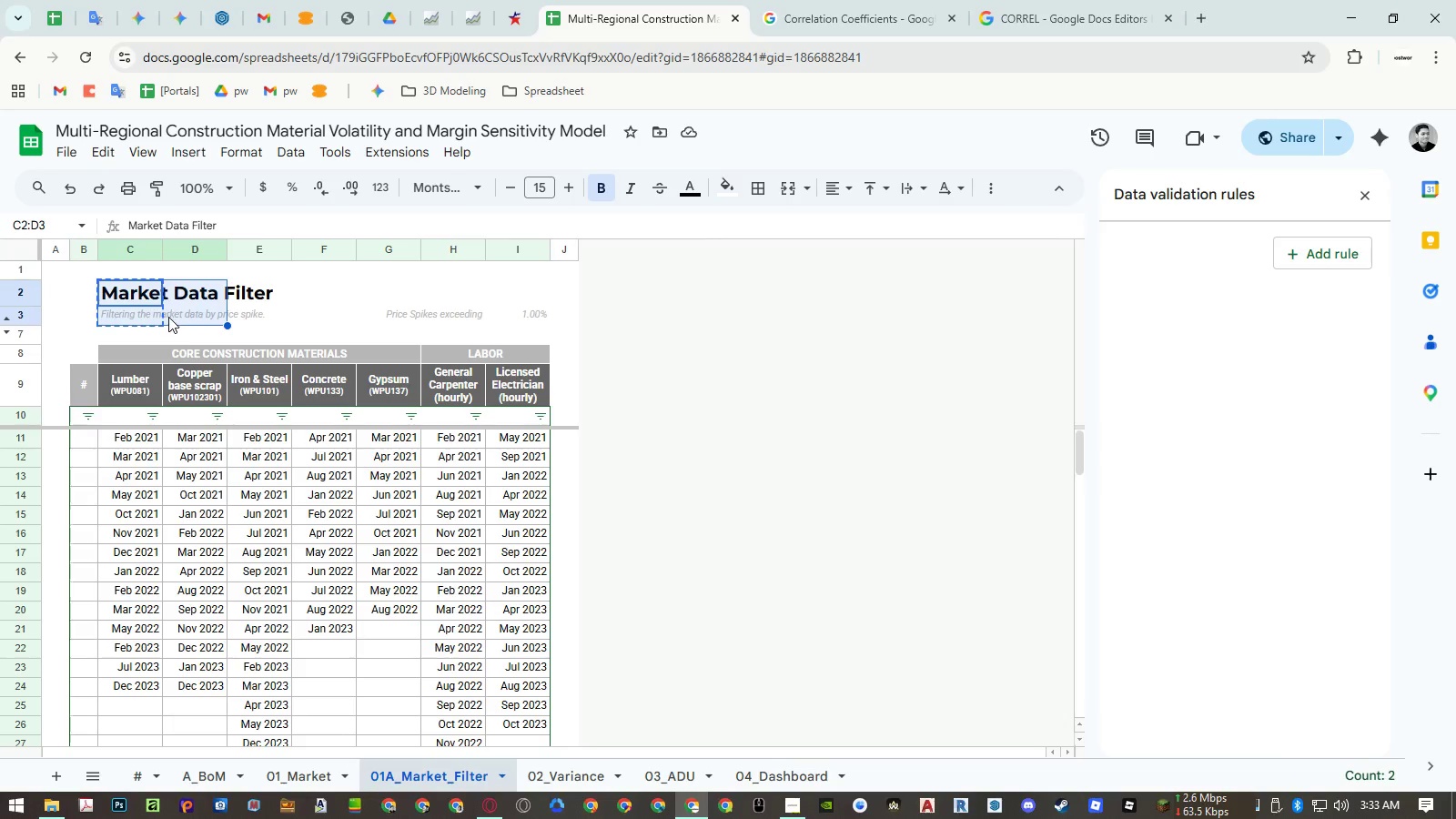 
key(Control+C)
 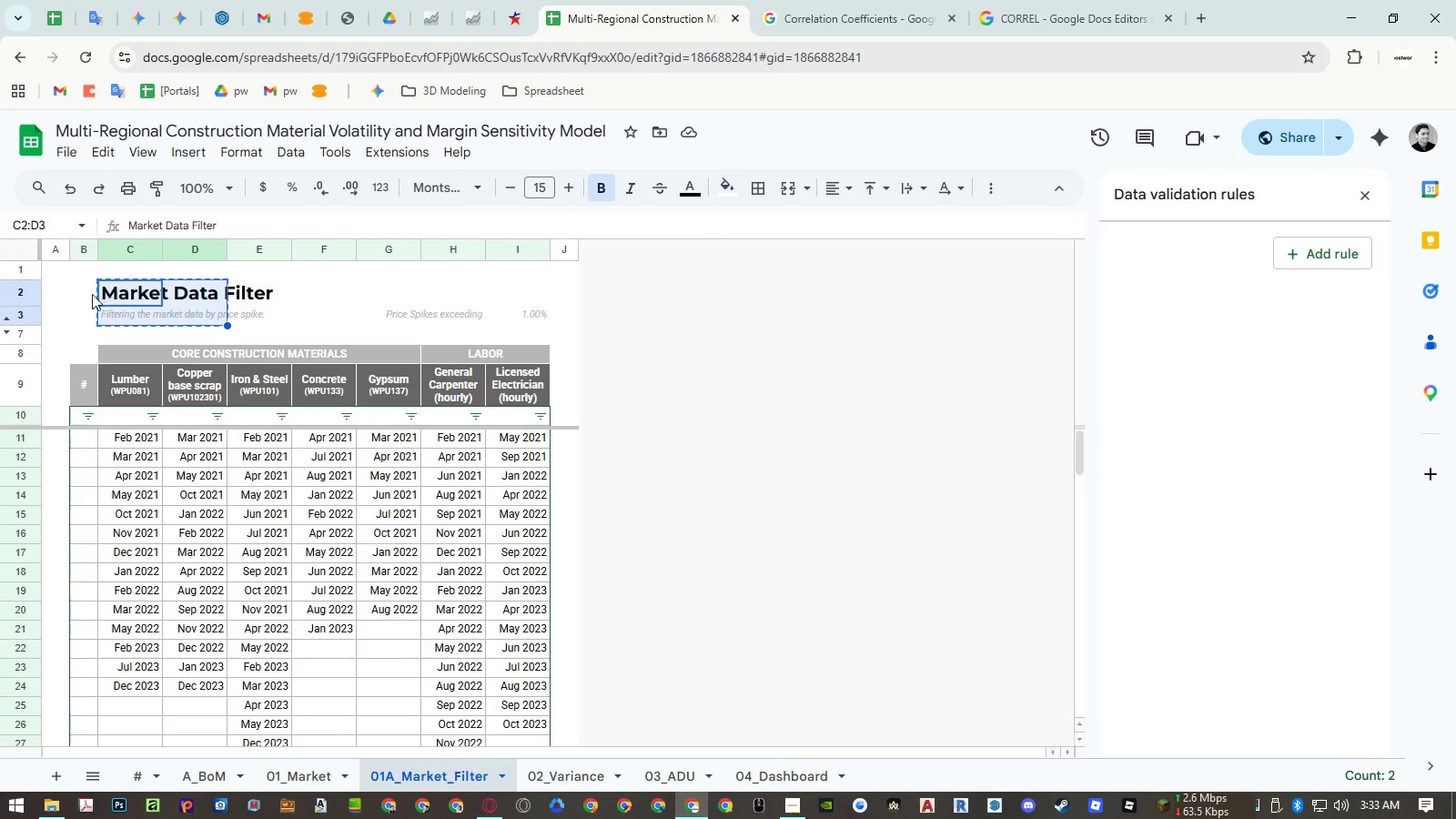 
left_click([87, 293])
 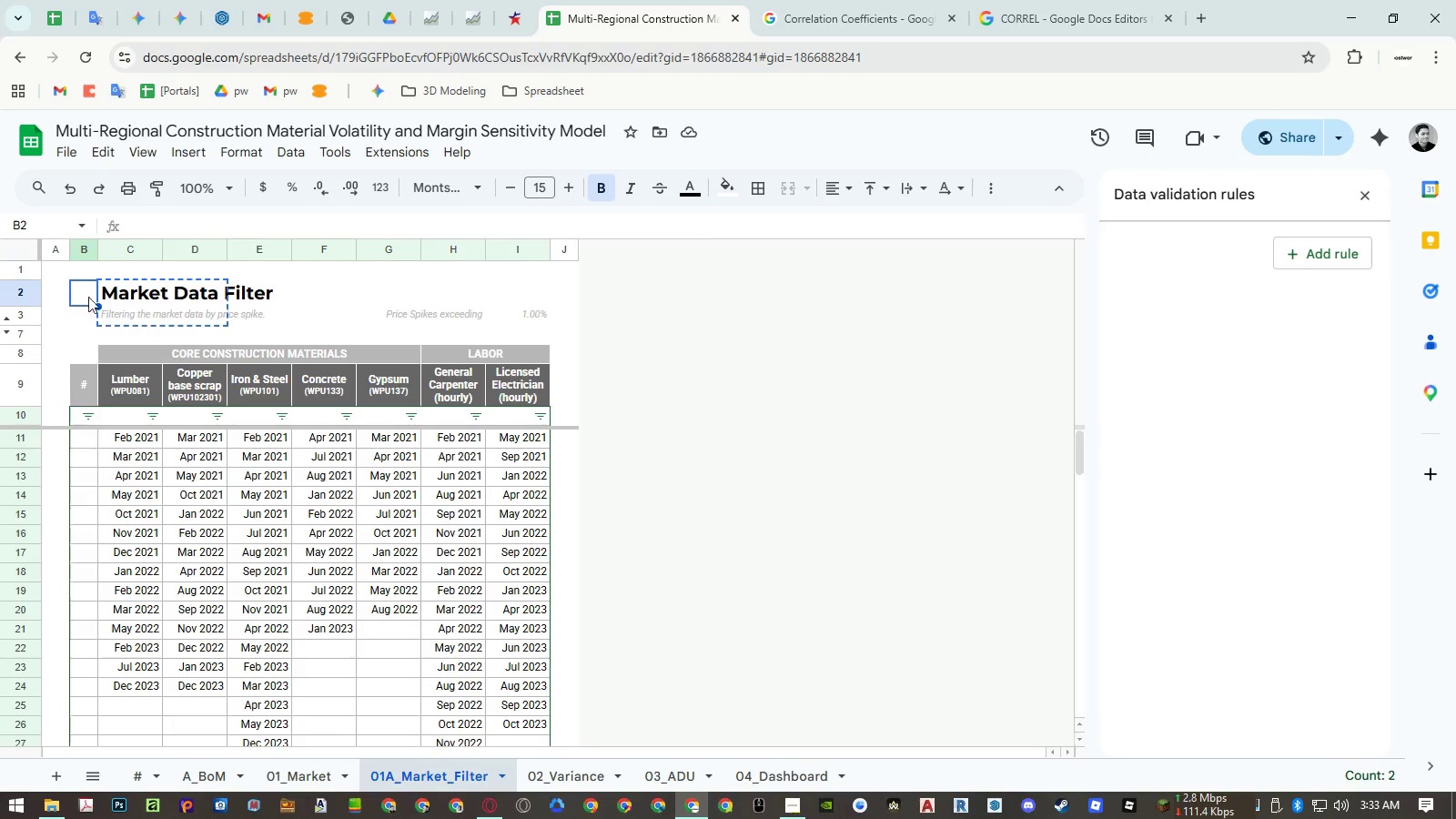 
key(Control+ControlLeft)
 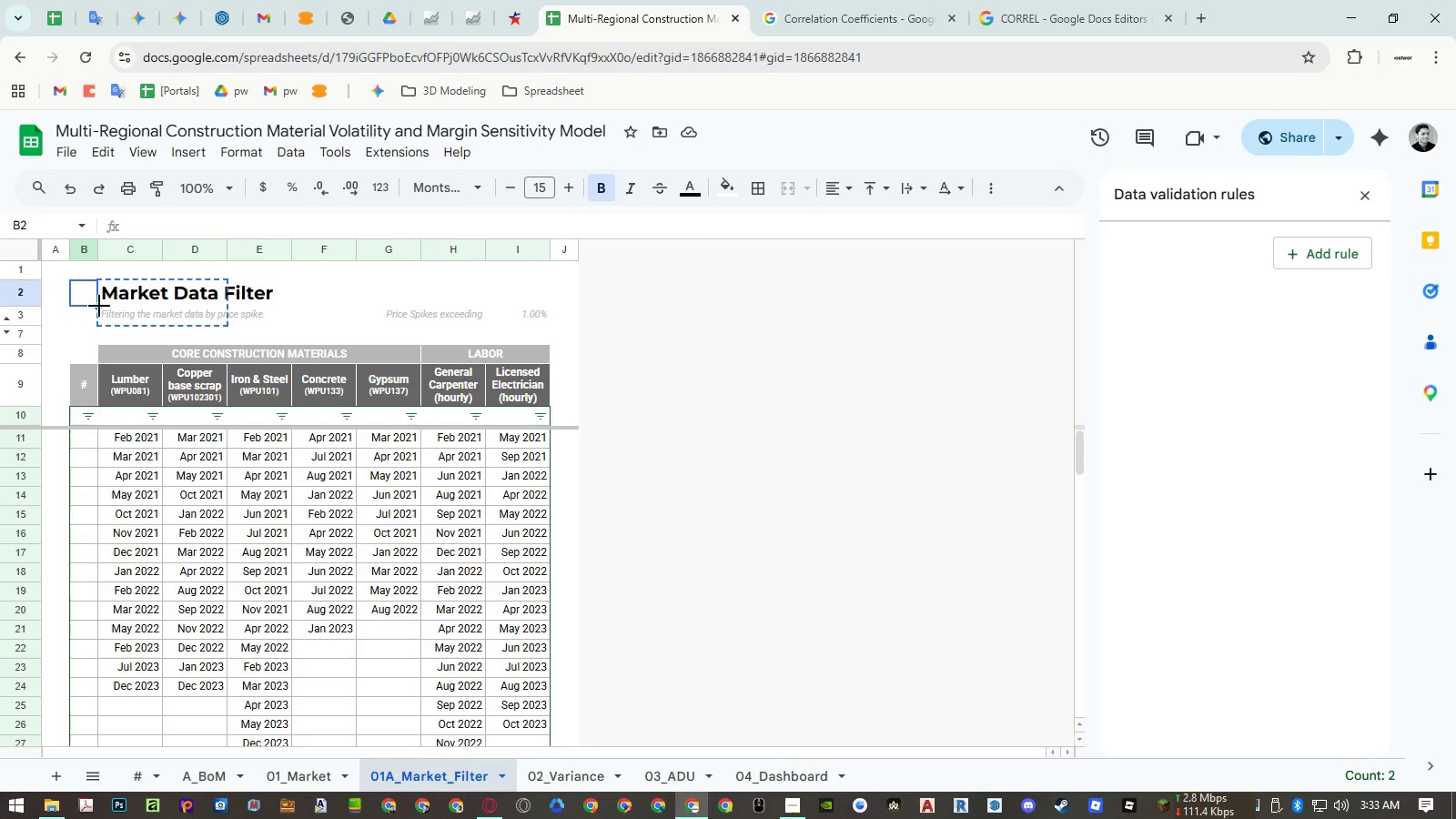 
key(Control+Shift+ShiftLeft)
 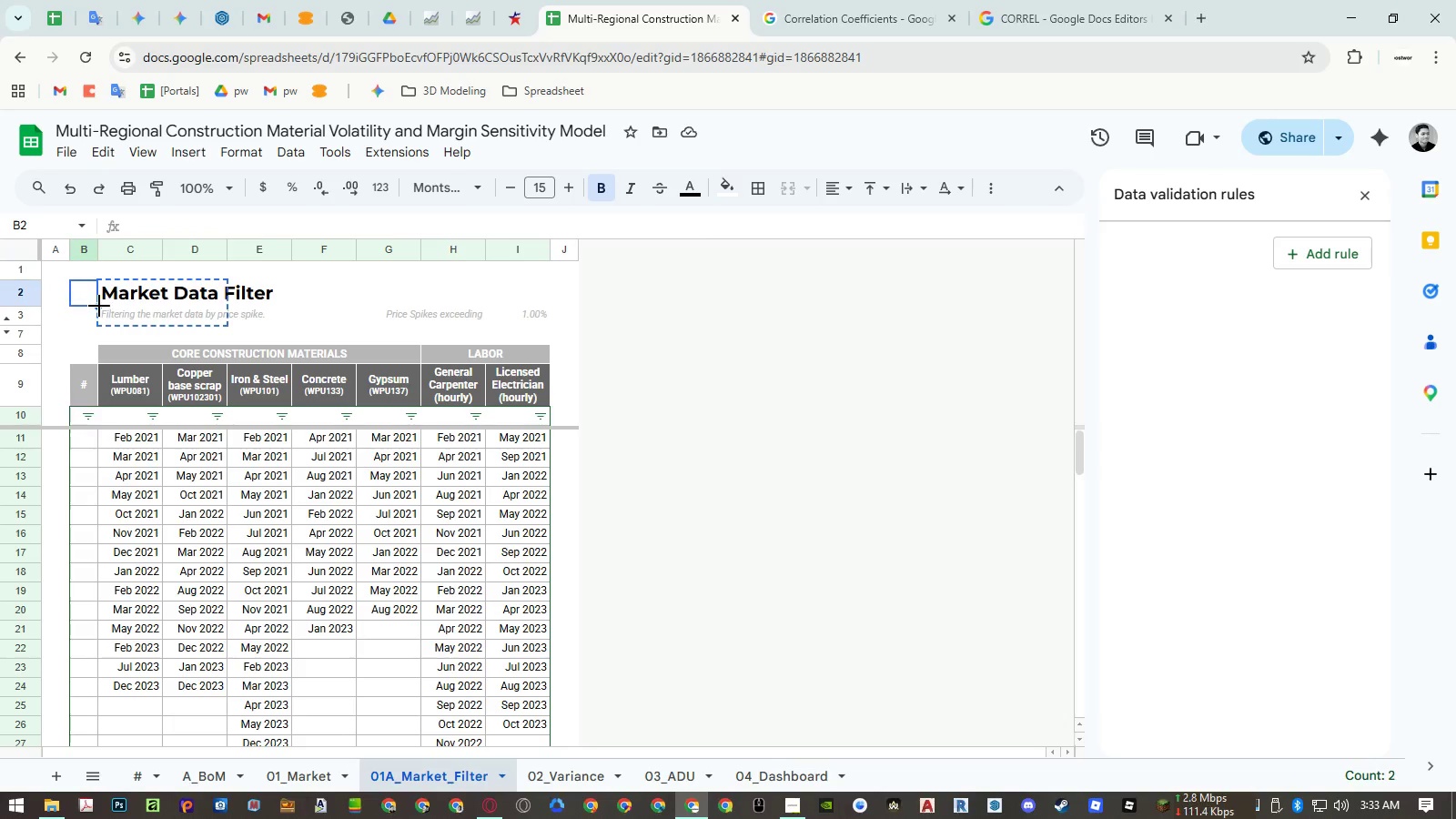 
key(Control+Shift+V)
 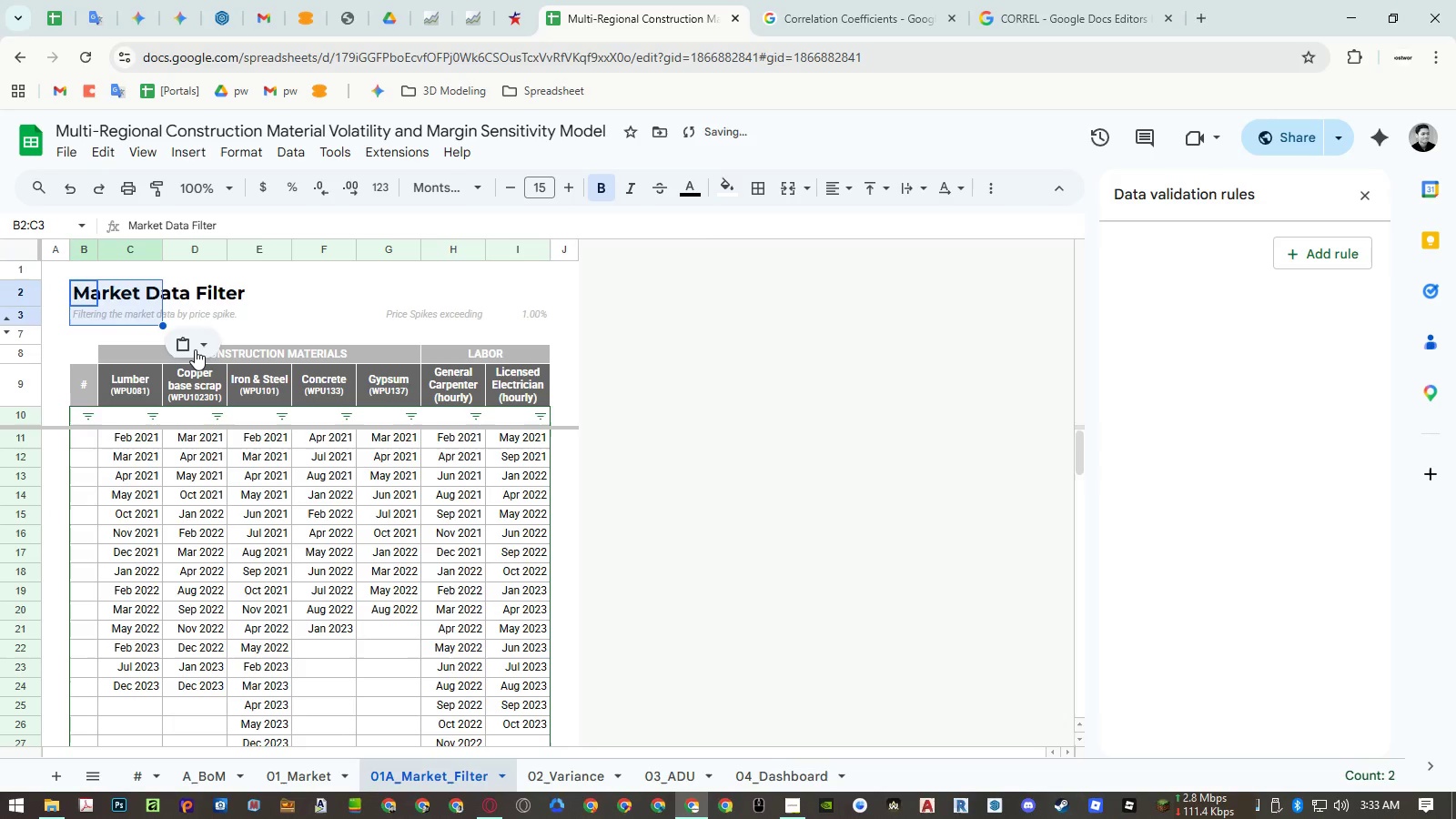 
left_click([250, 305])
 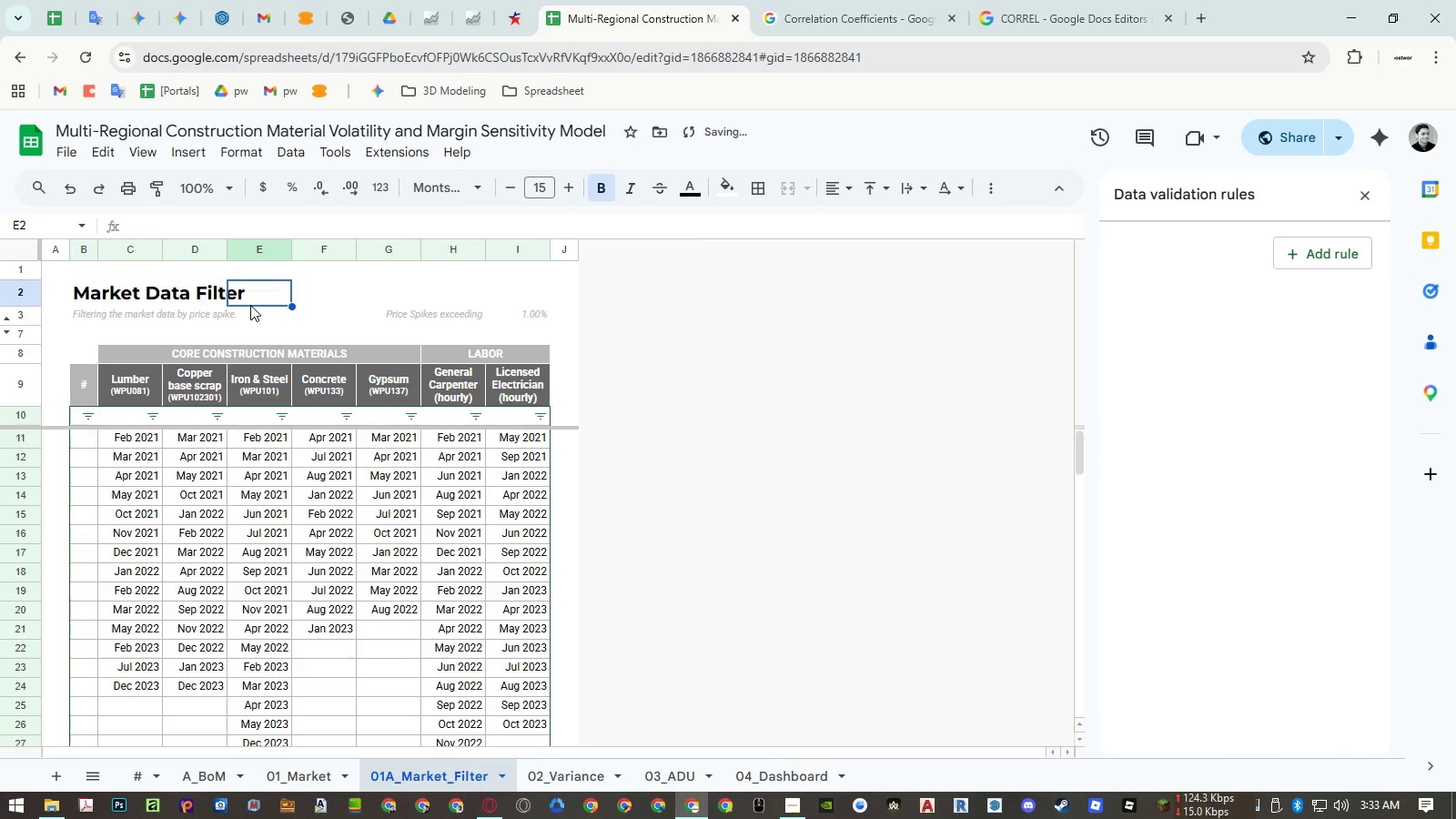 
key(Control+ControlRight)
 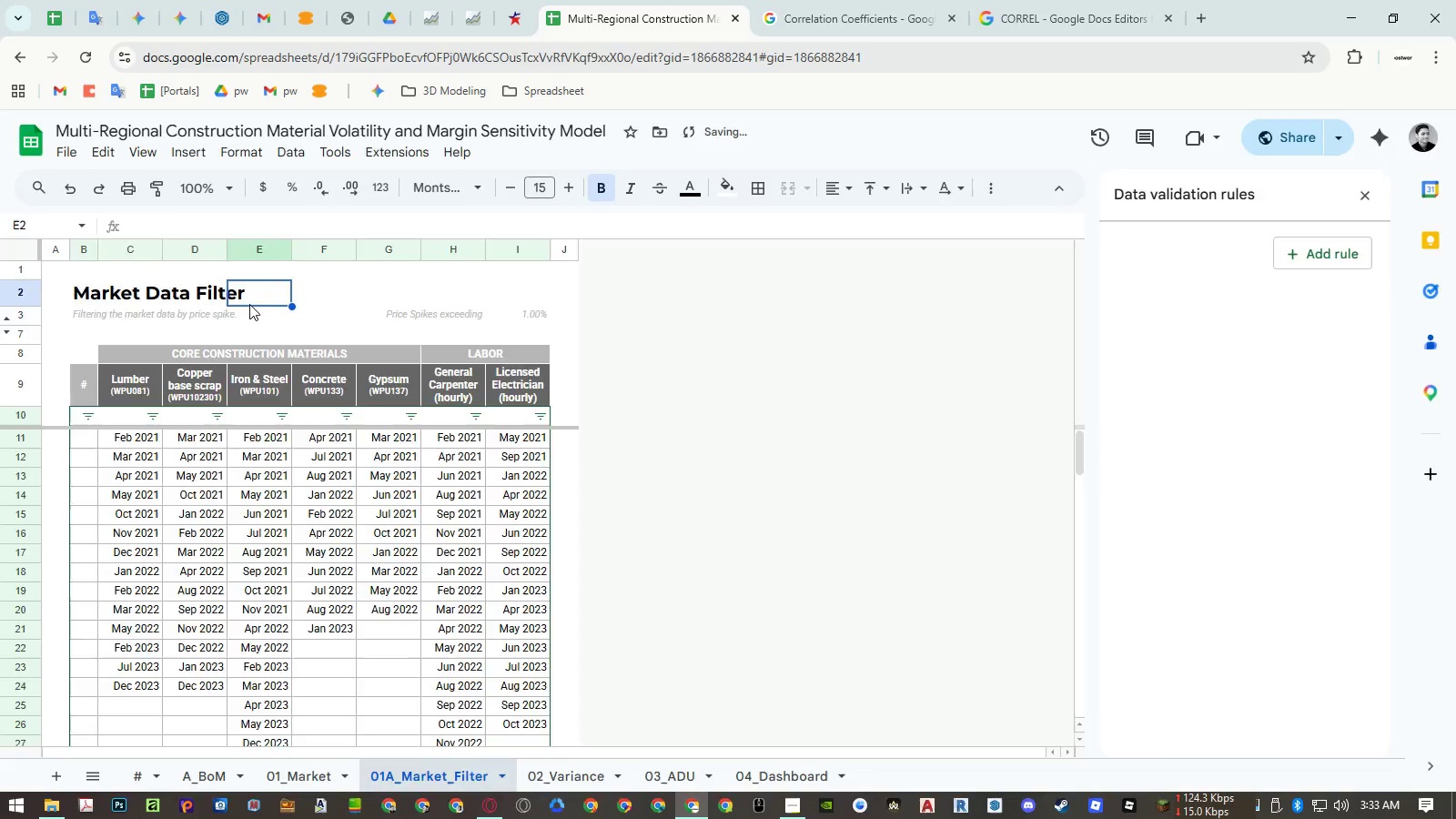 
key(Control+P)
 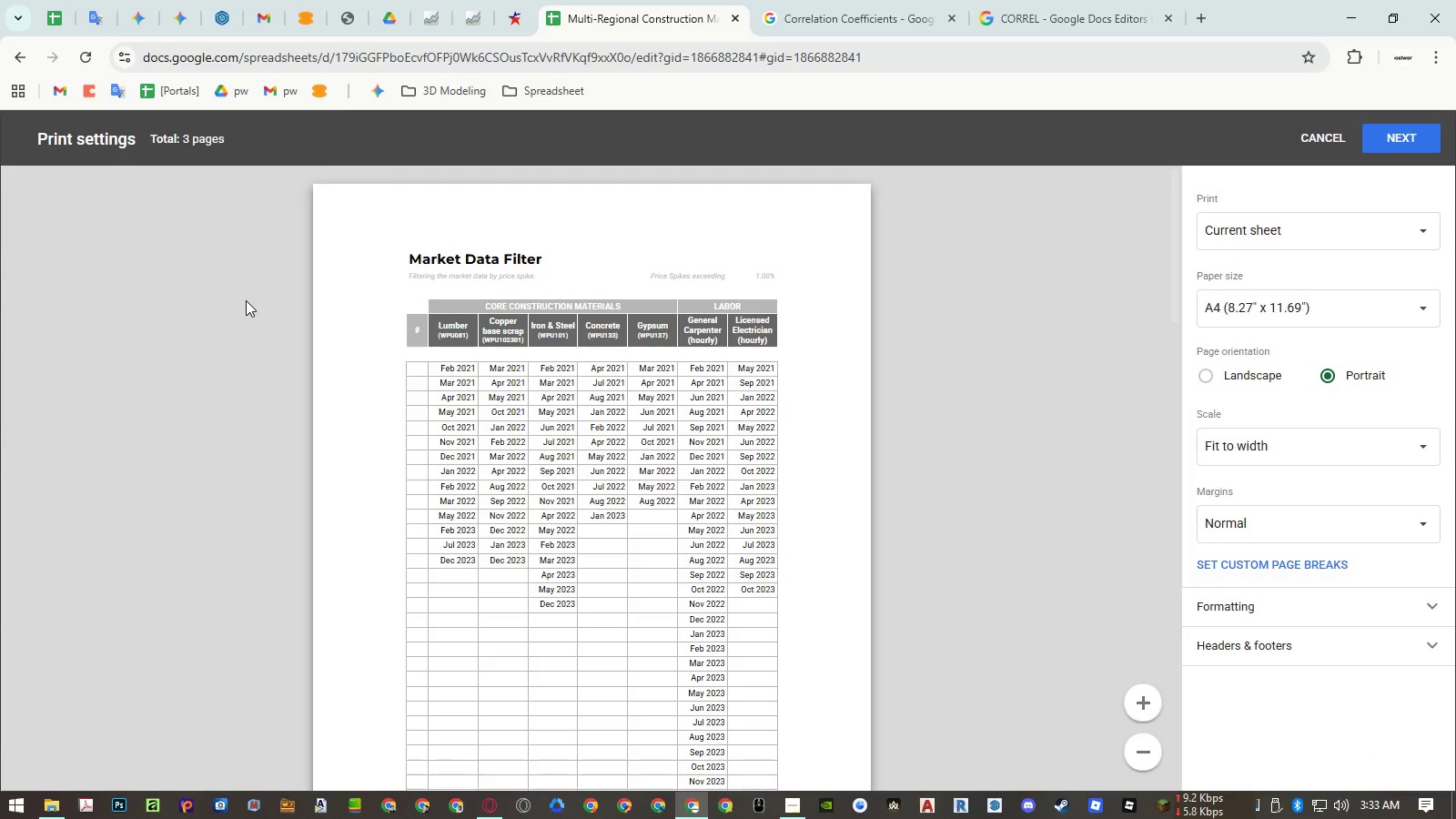 
key(Escape)
 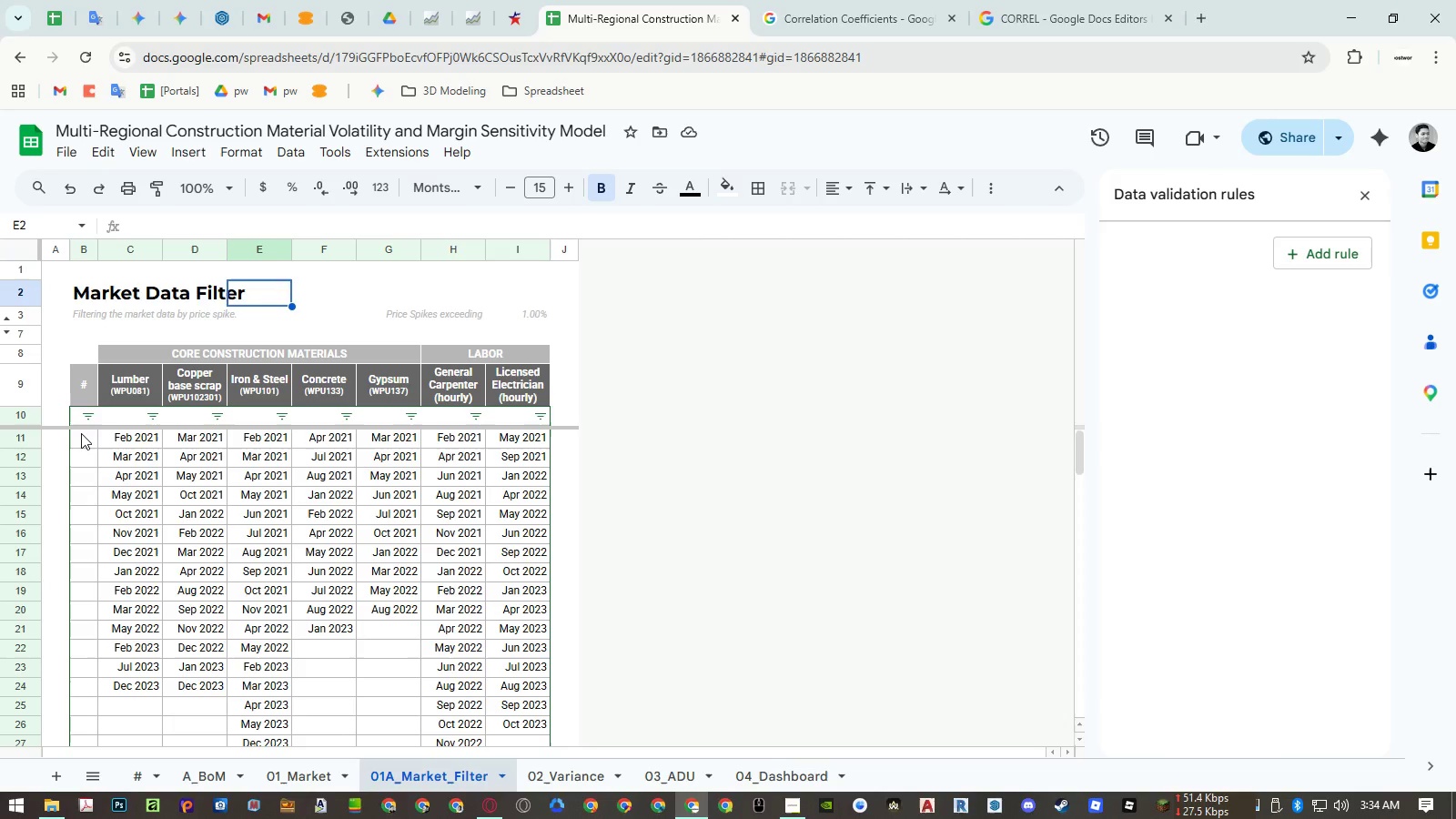 
wait(63.2)
 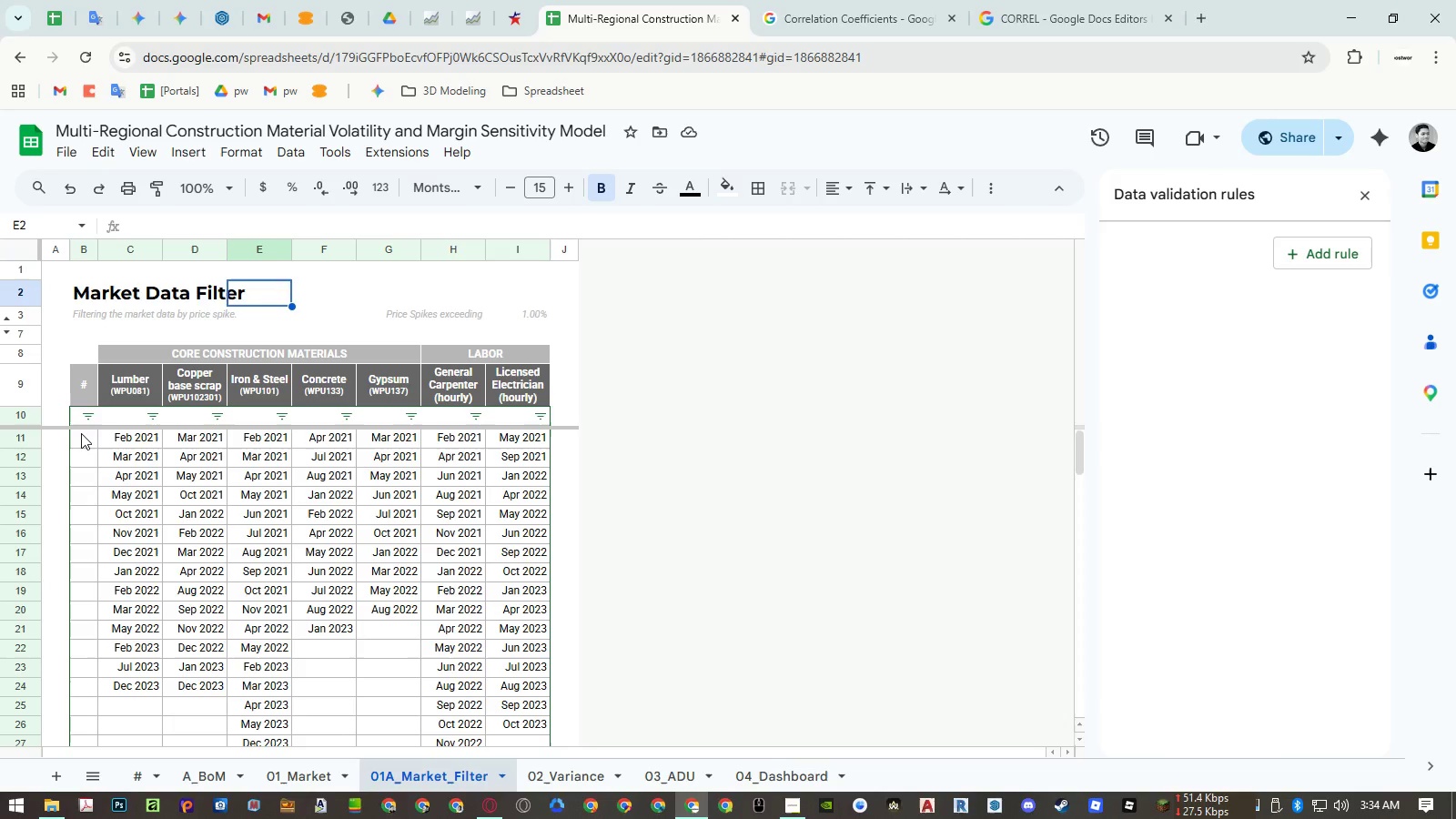 
left_click([88, 447])
 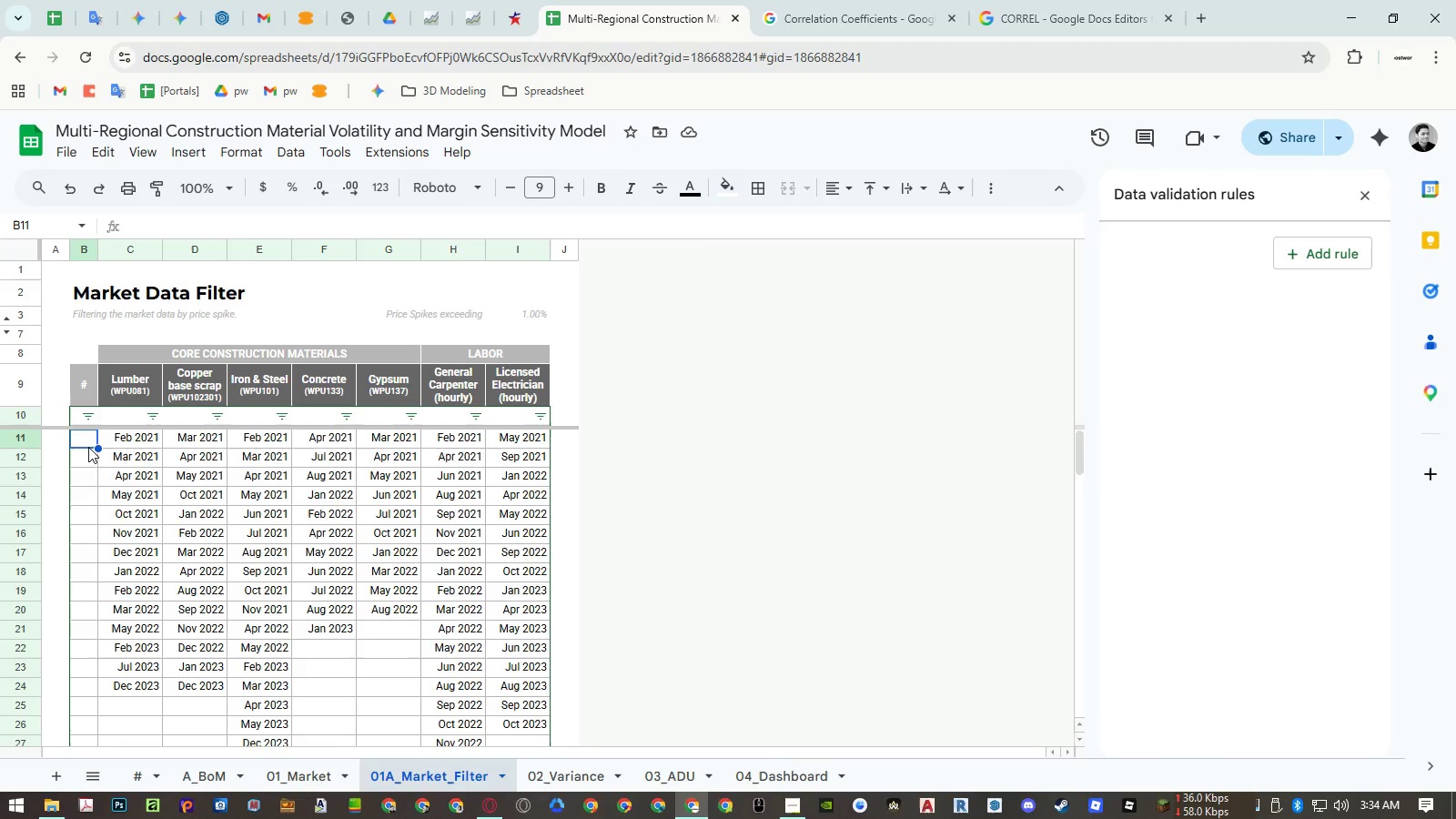 
type(=if)
 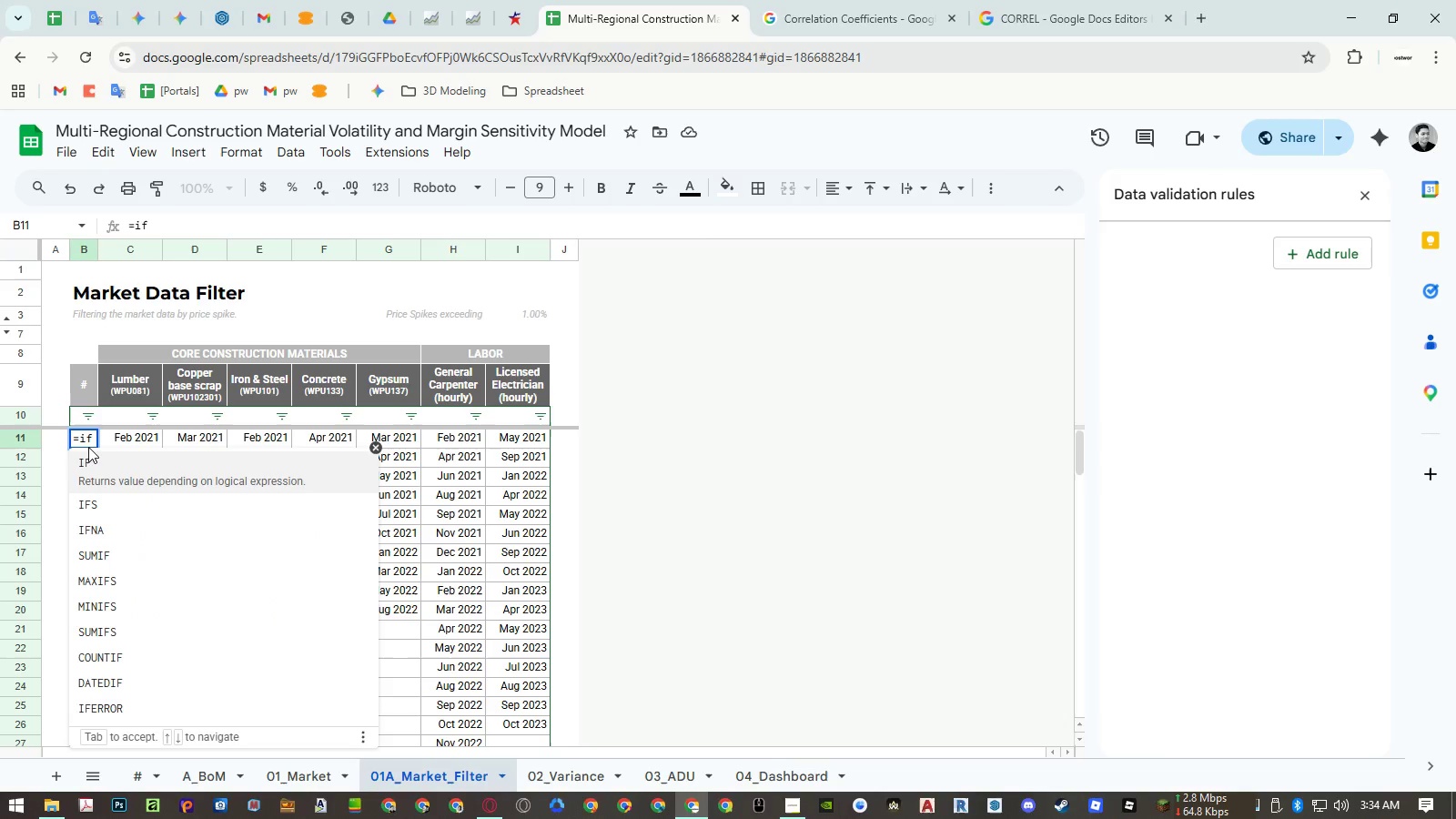 
key(Enter)
 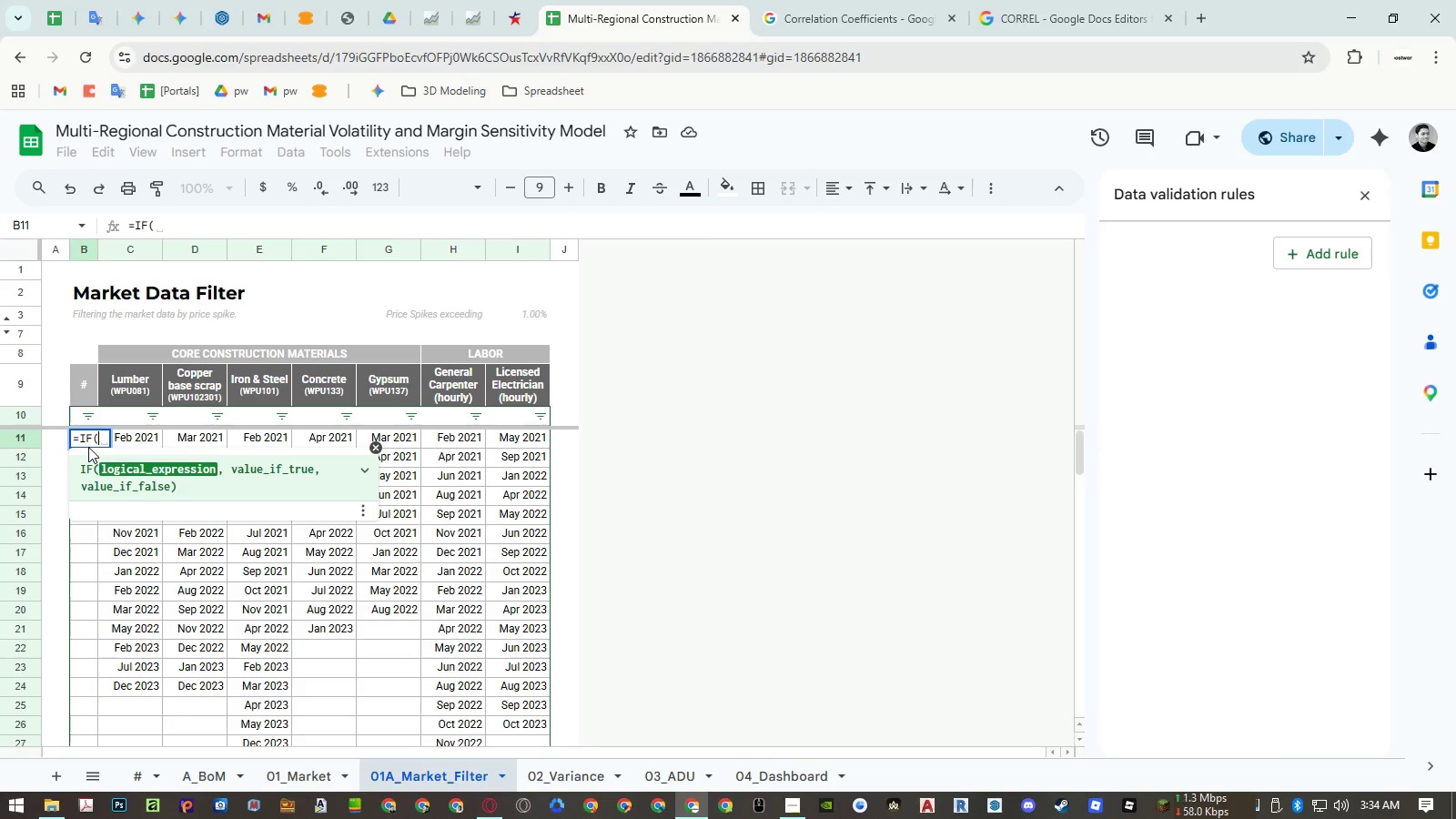 
type(counta)
 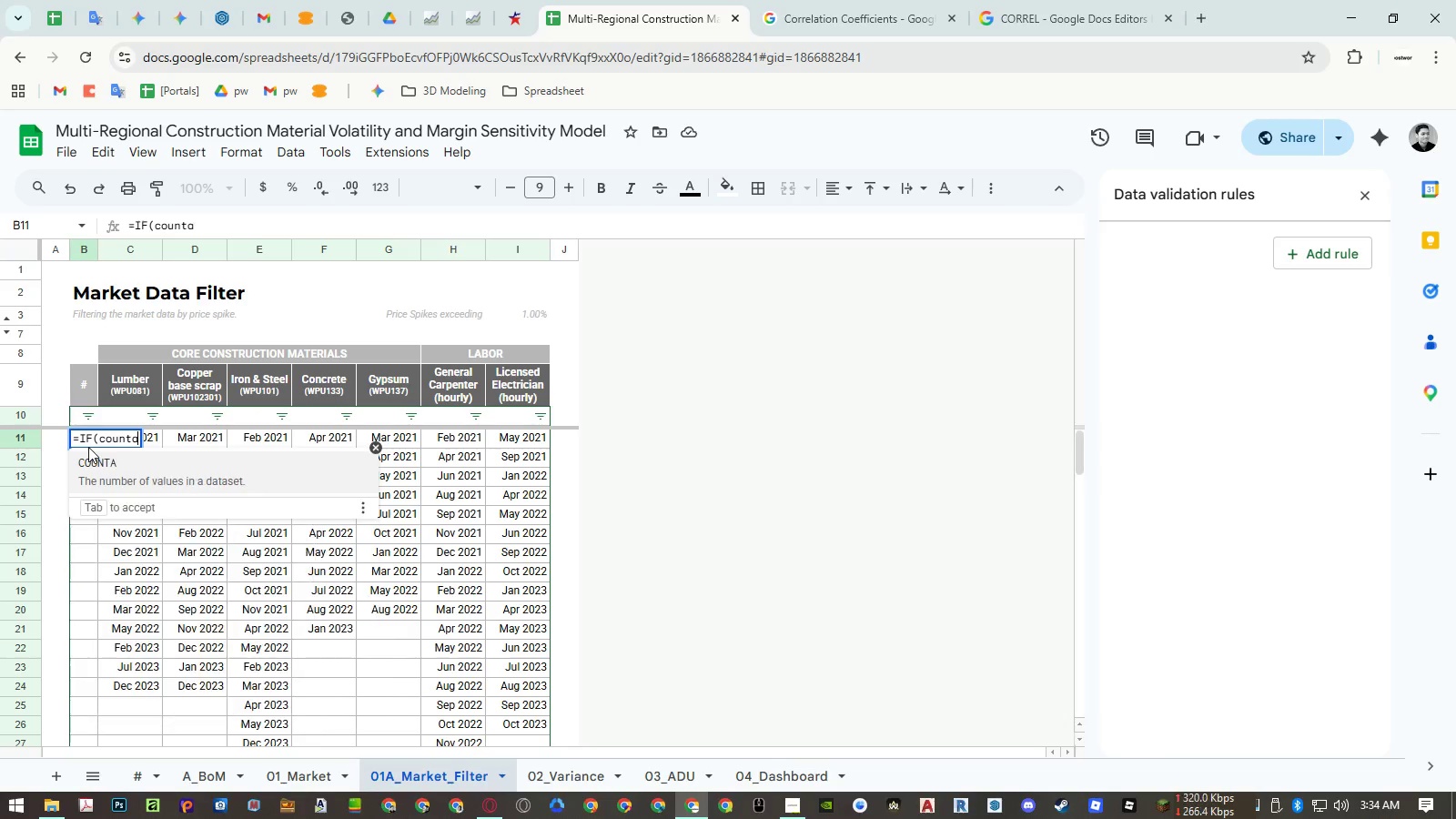 
key(Enter)
 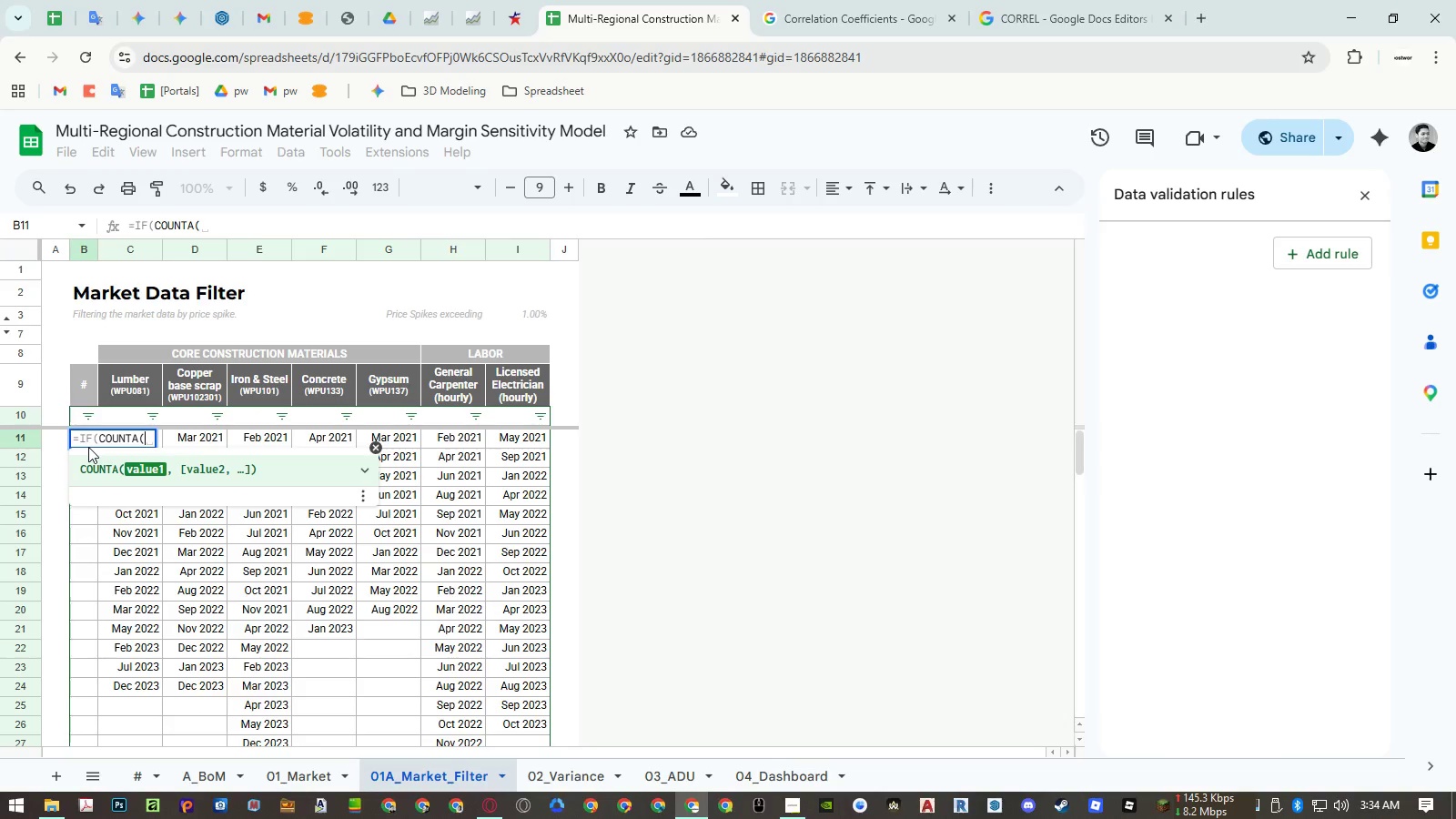 
wait(8.27)
 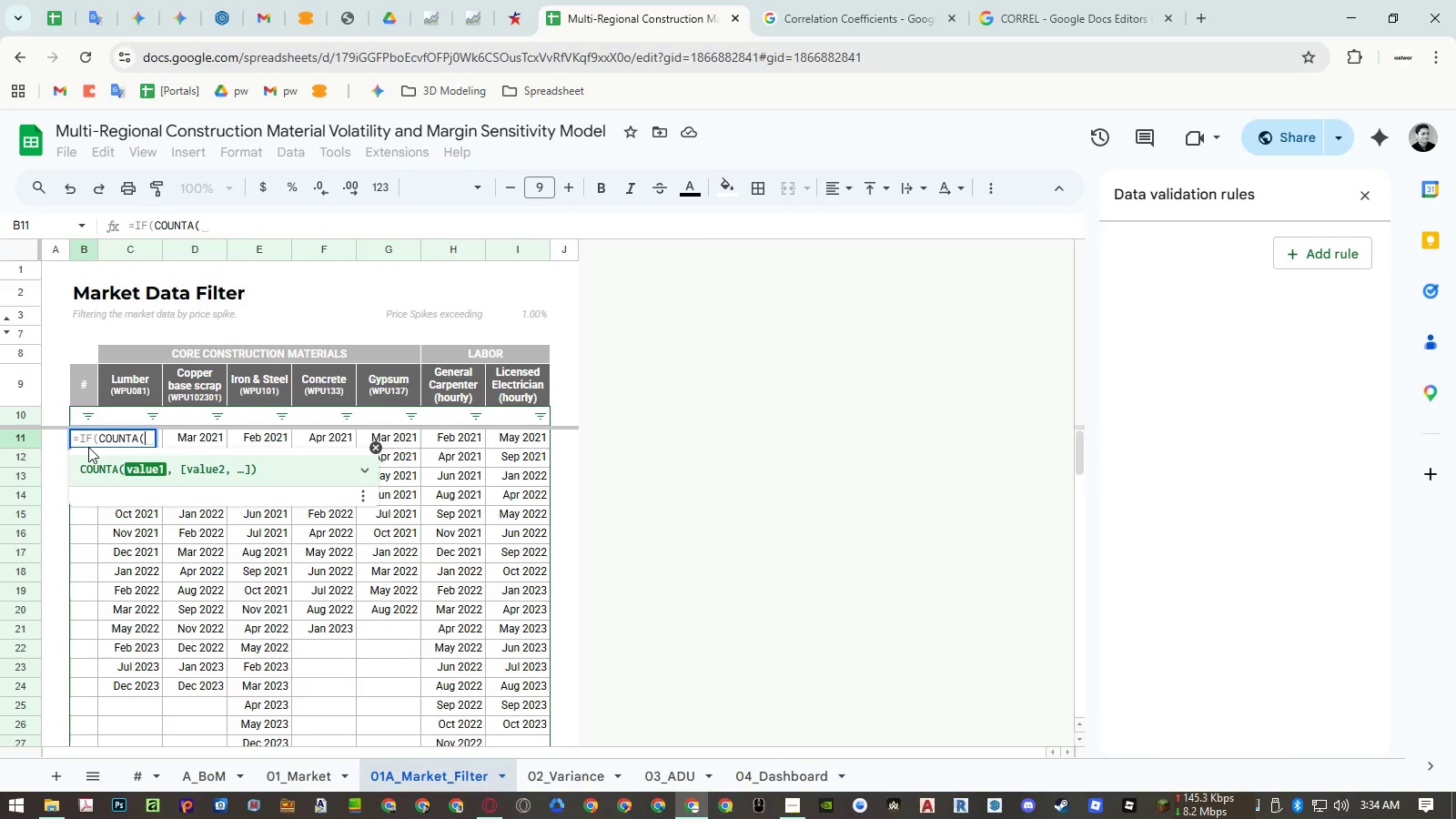 
key(ArrowRight)
 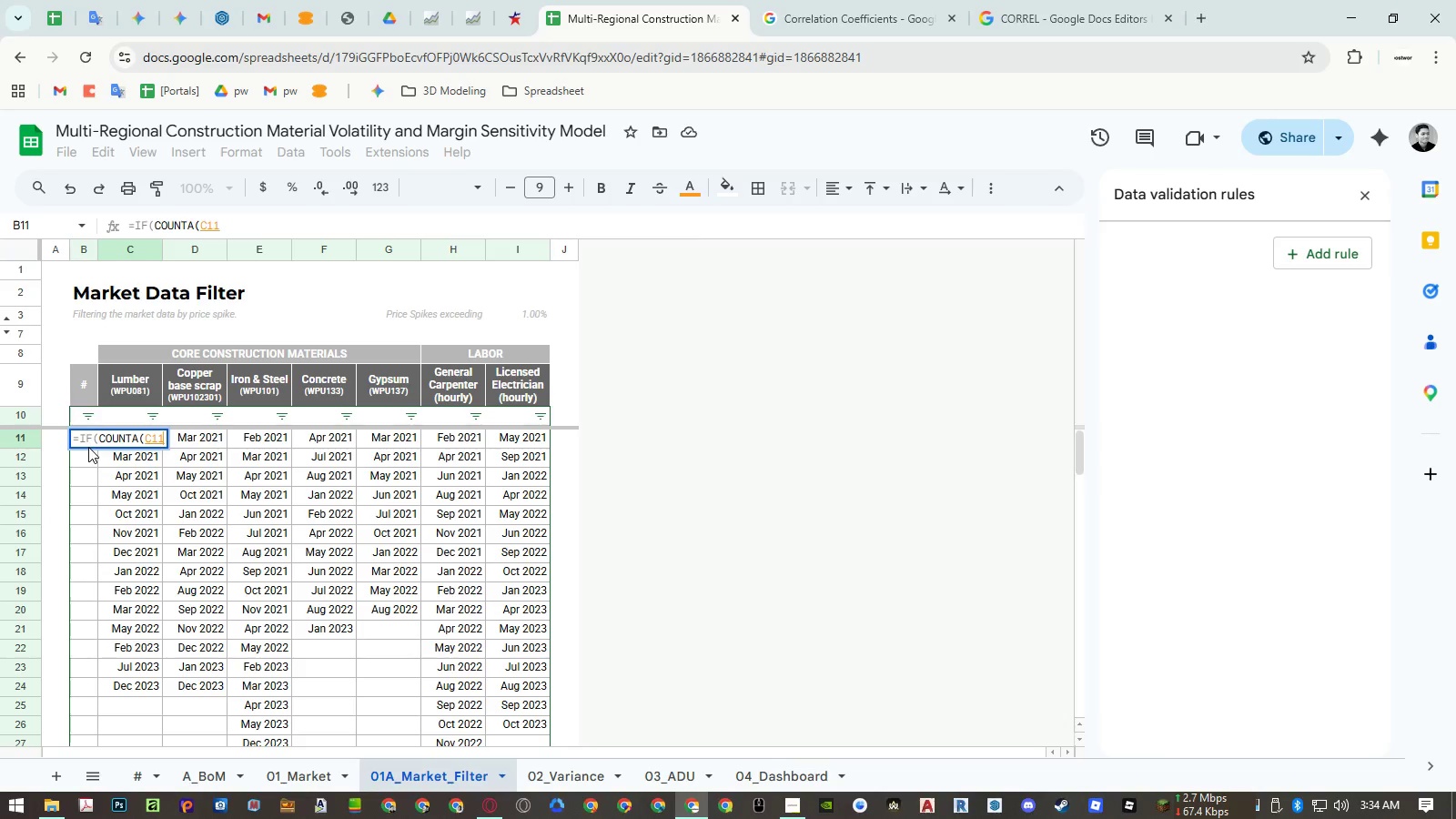 
key(Shift+ArrowRight)
 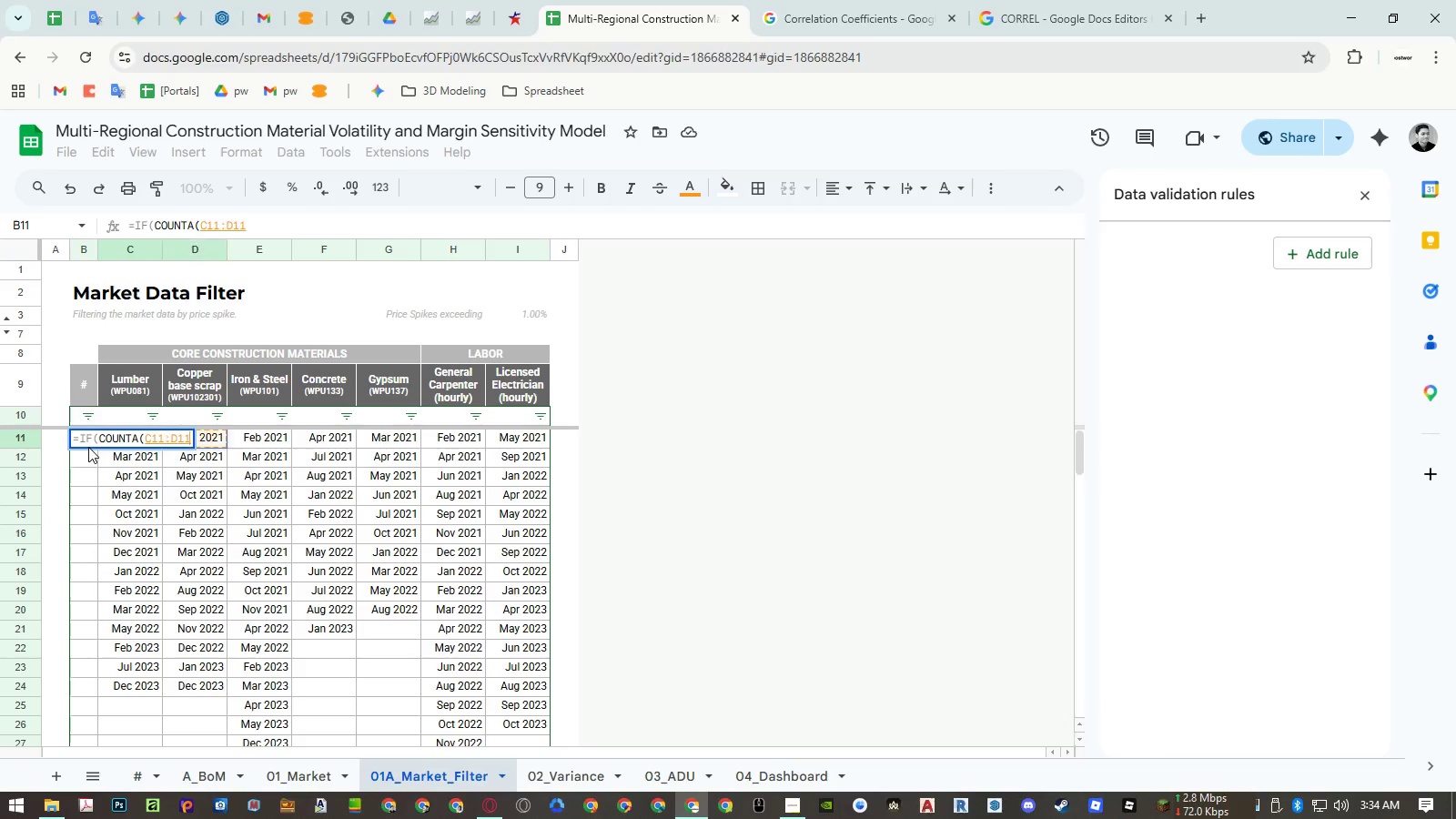 
key(Shift+ArrowRight)
 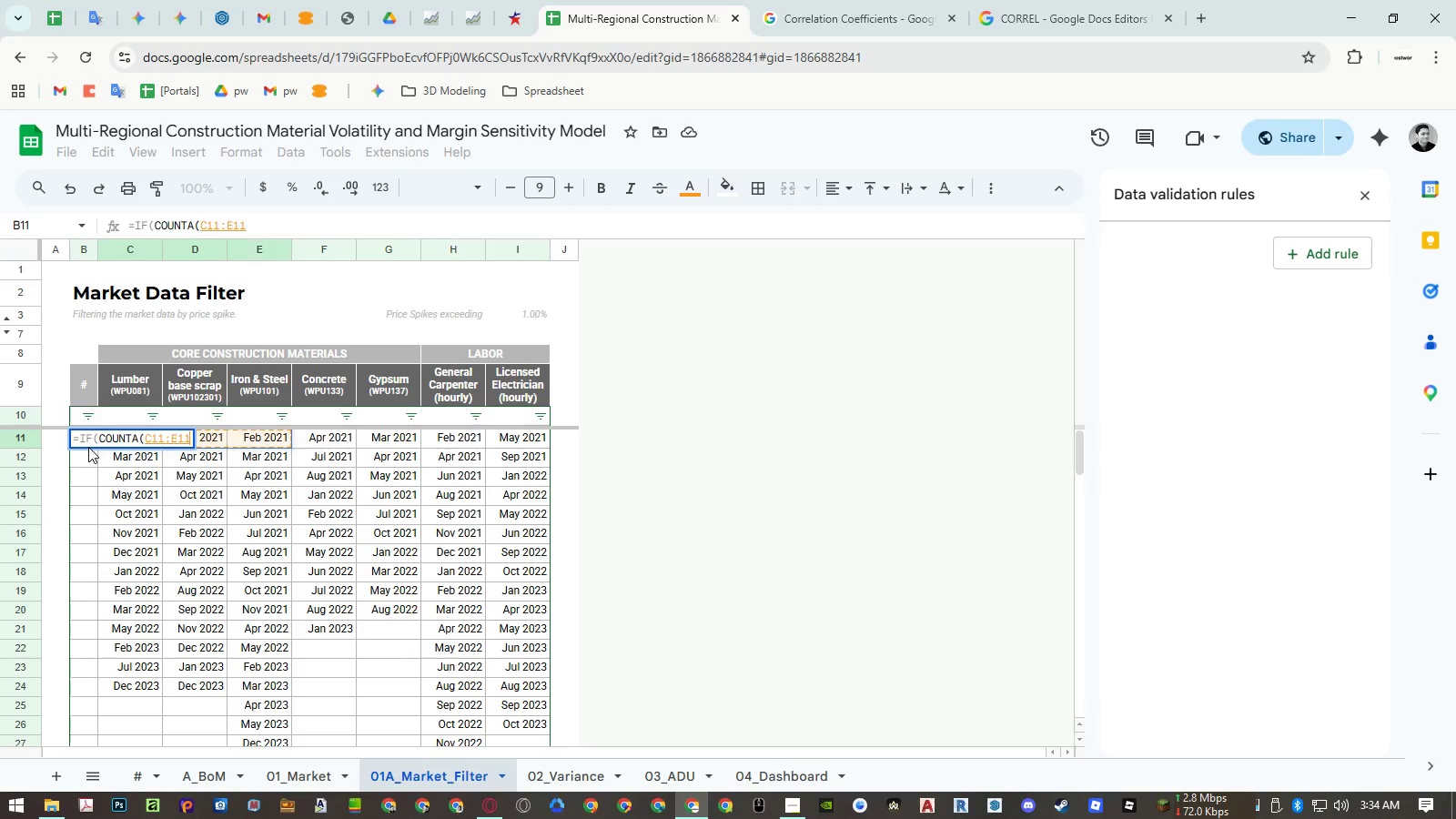 
key(Shift+ArrowRight)
 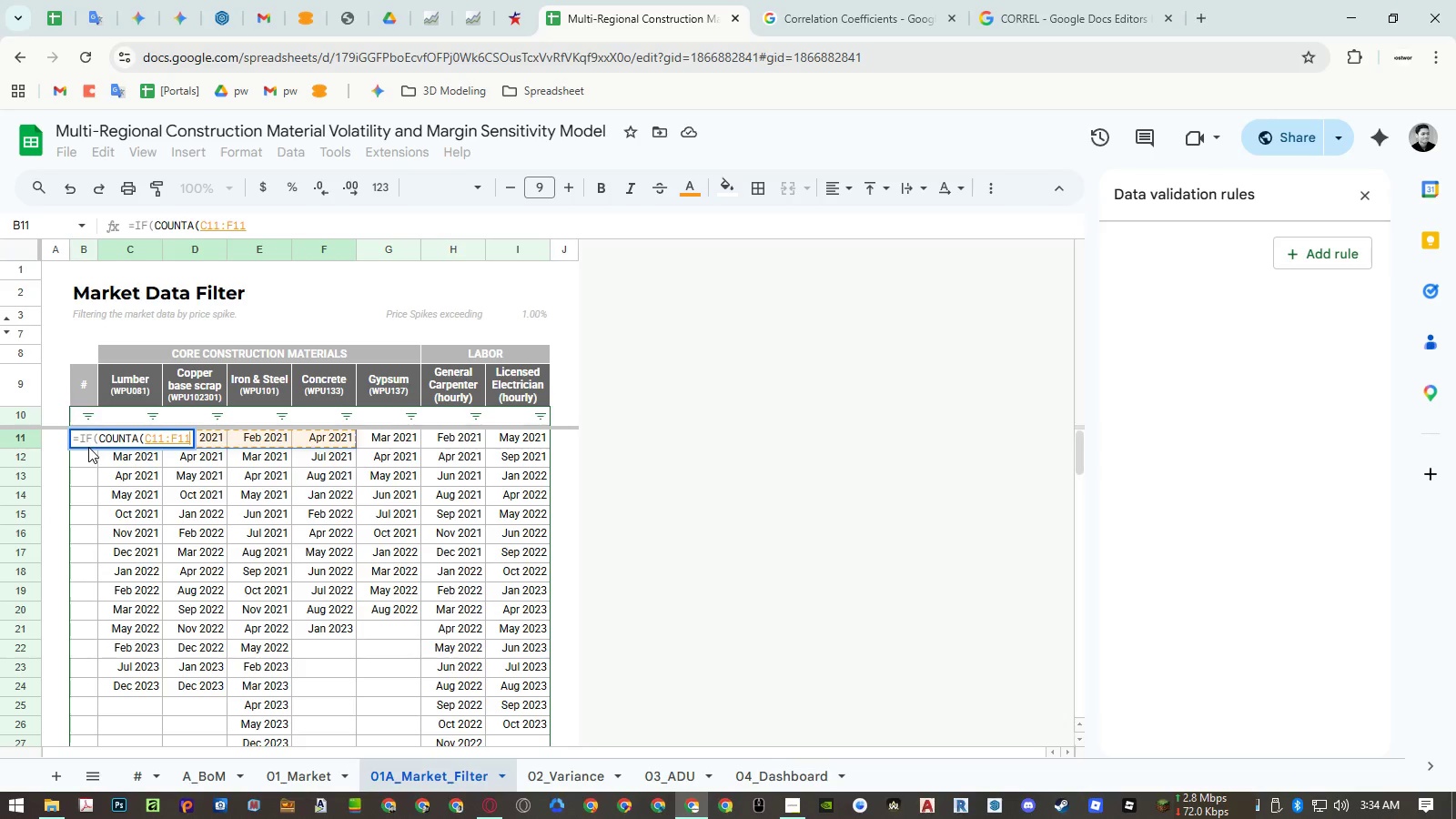 
key(Shift+ArrowRight)
 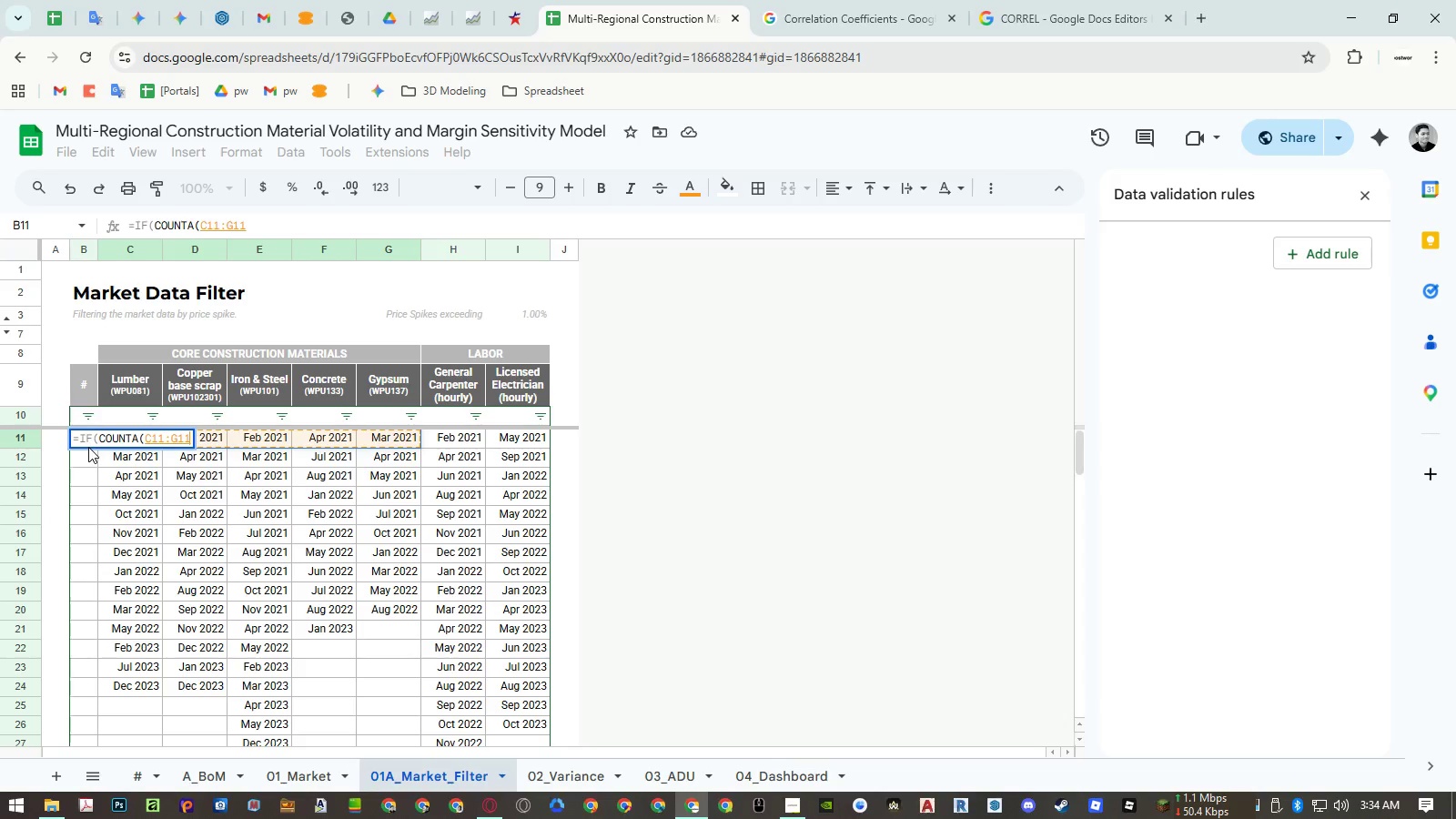 
key(Shift+ArrowRight)
 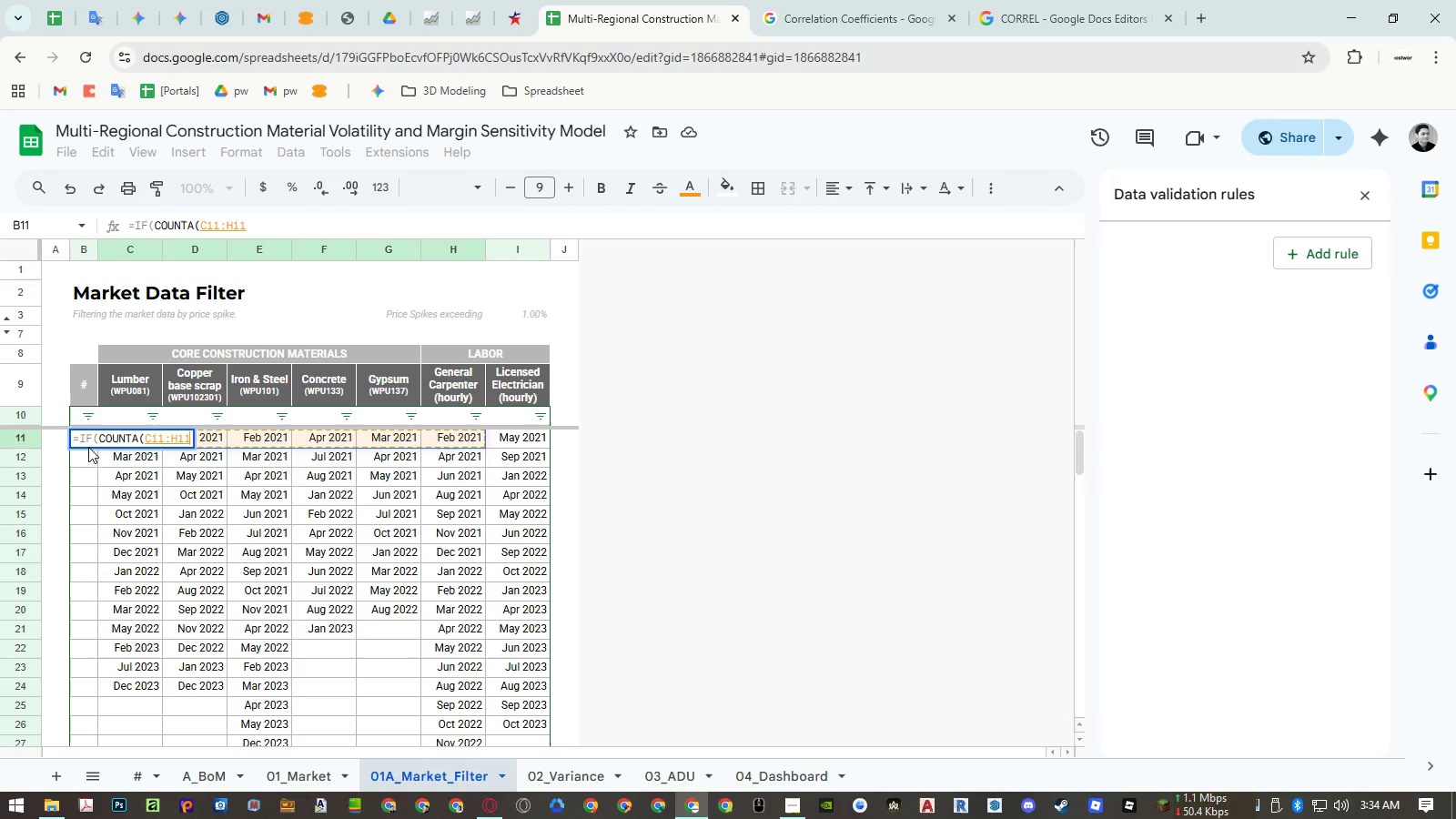 
key(Shift+ArrowRight)
 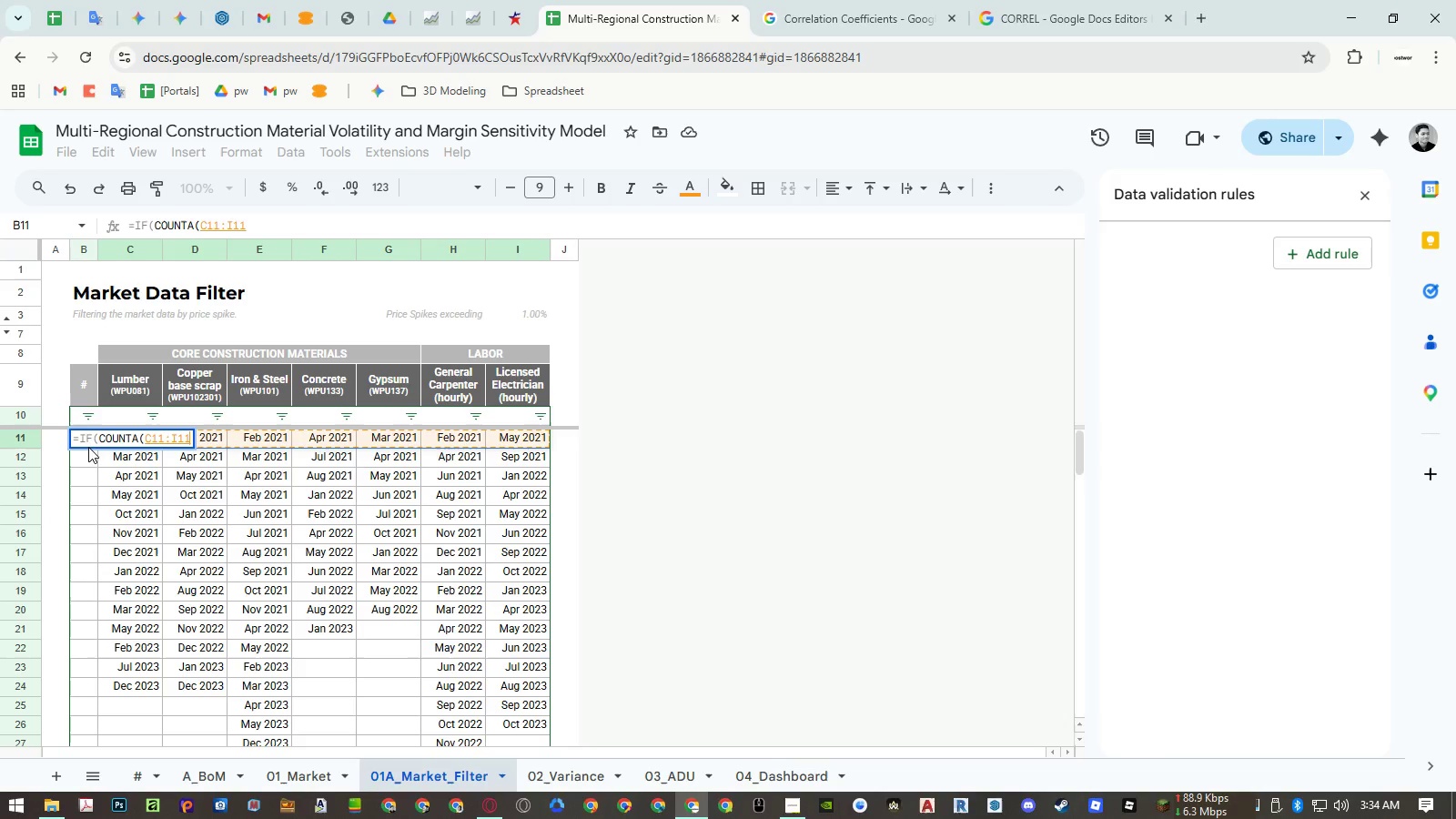 
key(Shift+0)
 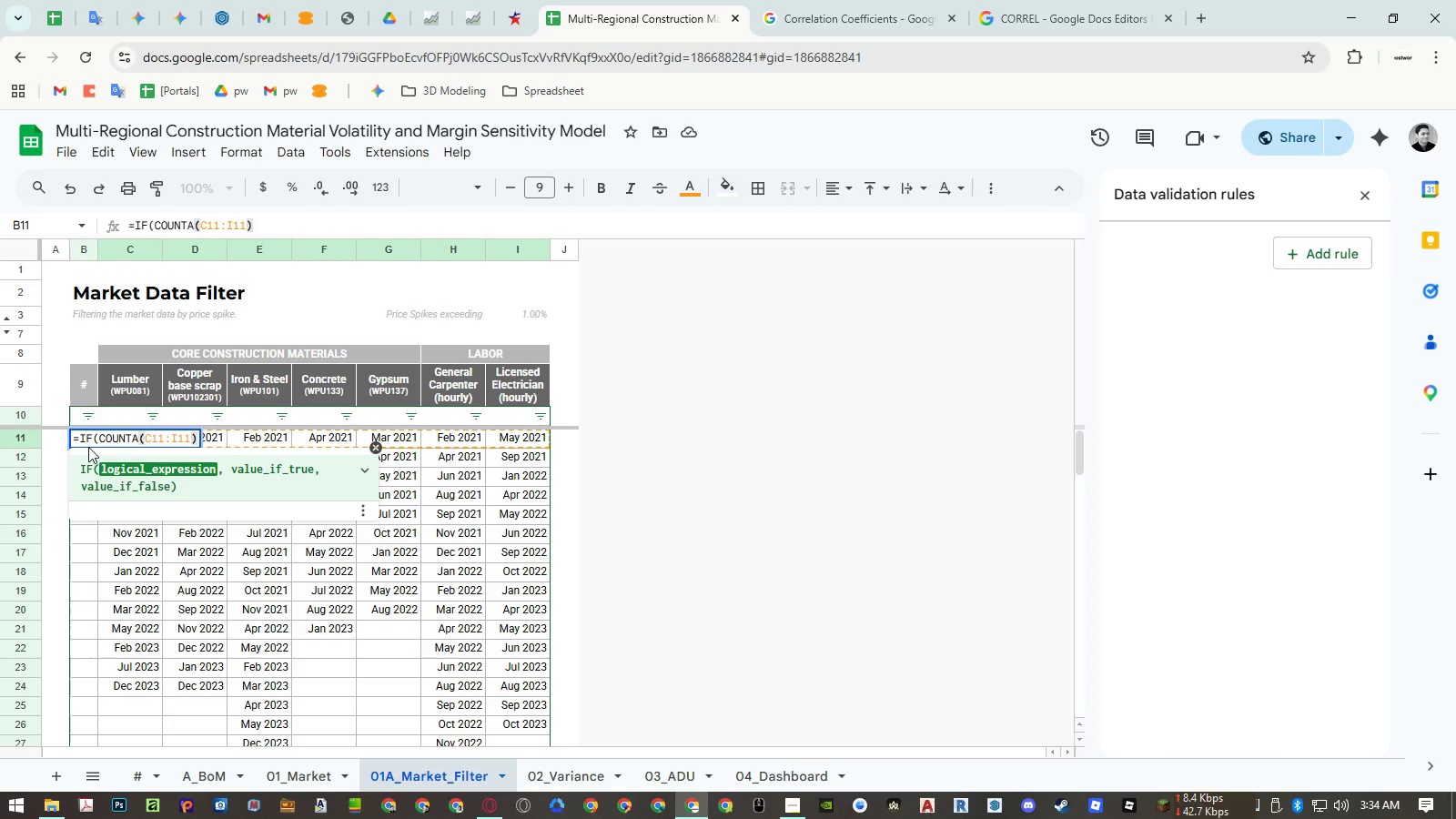 
key(Shift+Period)
 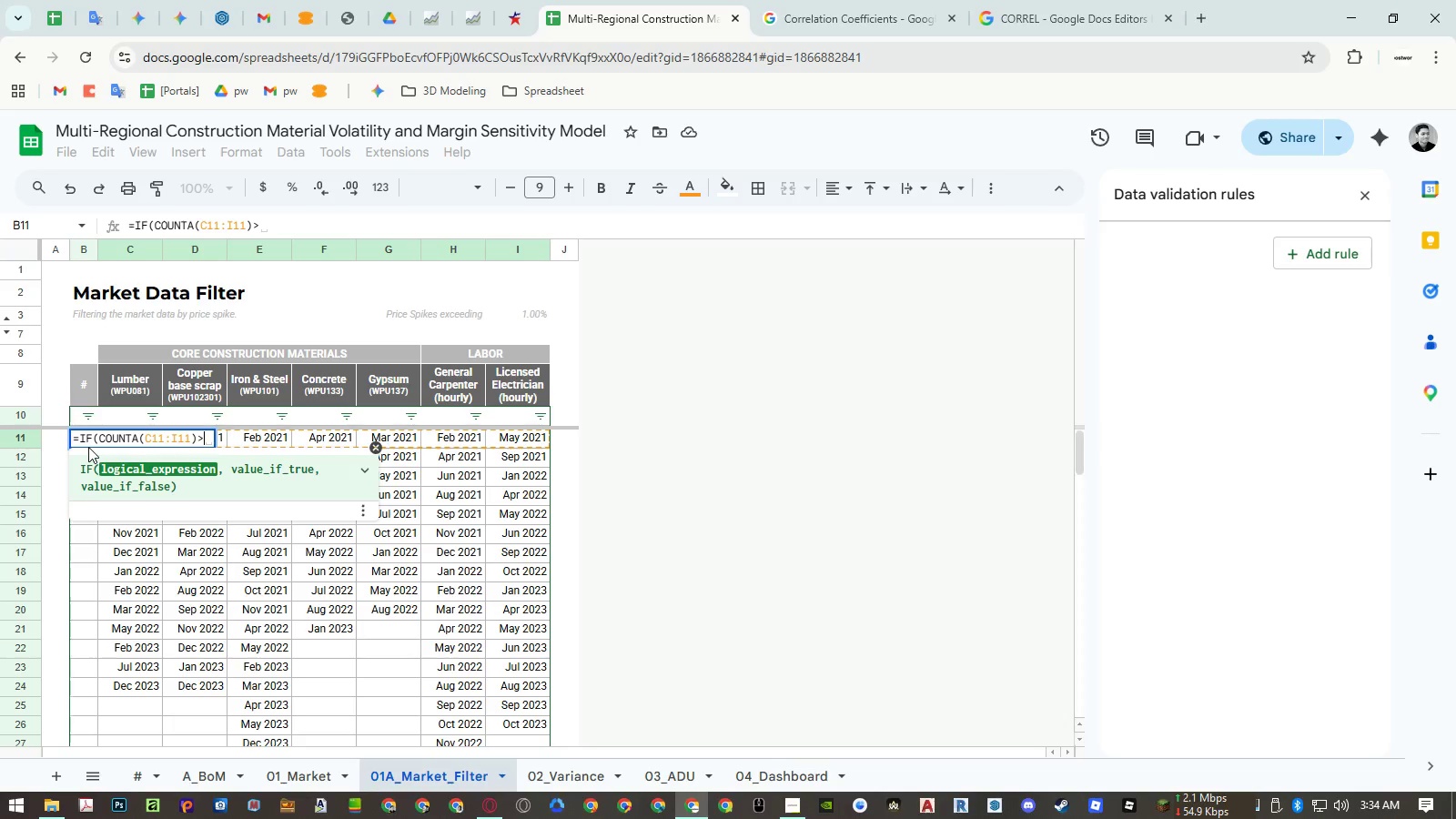 
key(Numpad0)
 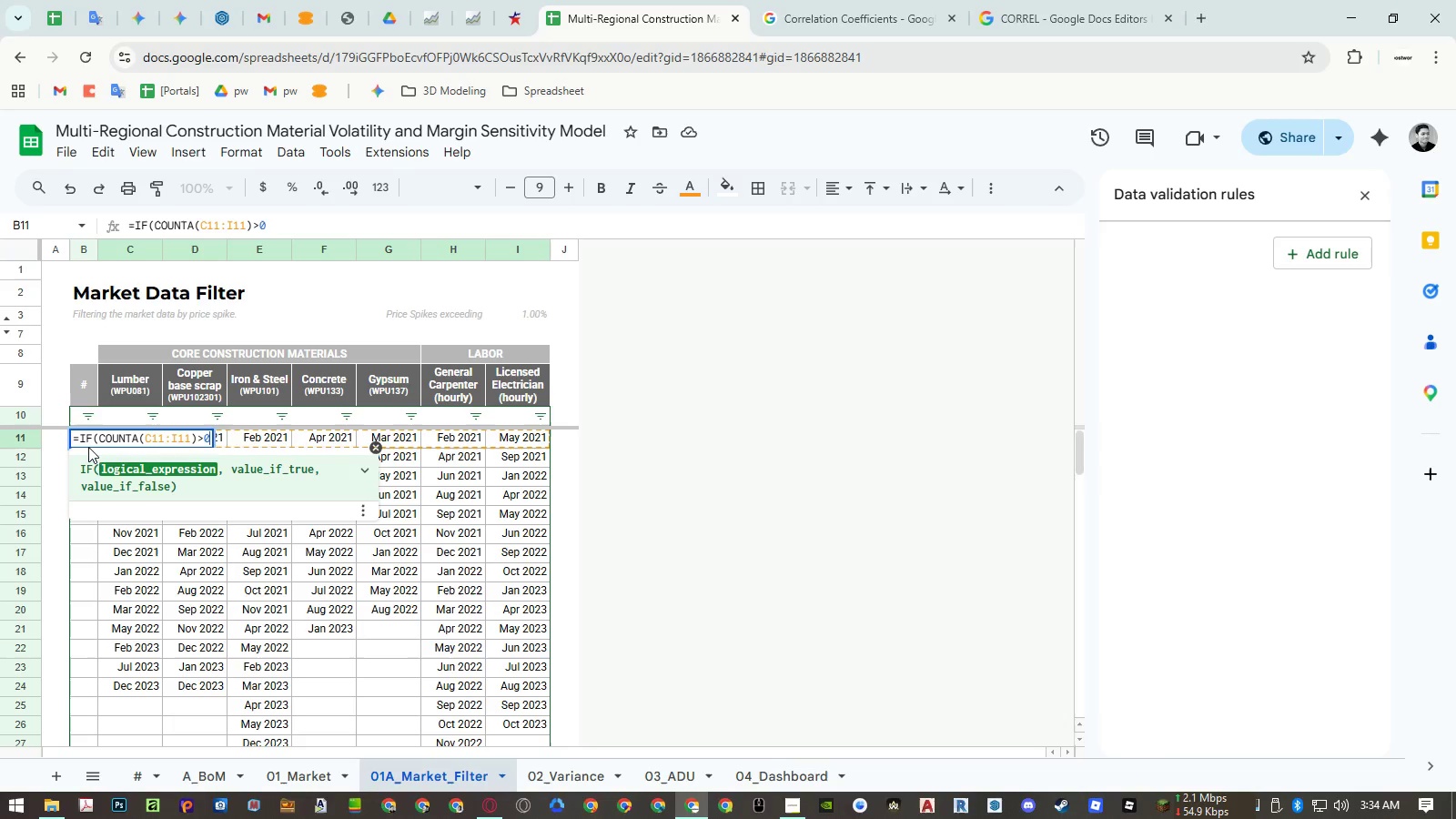 
key(Comma)
 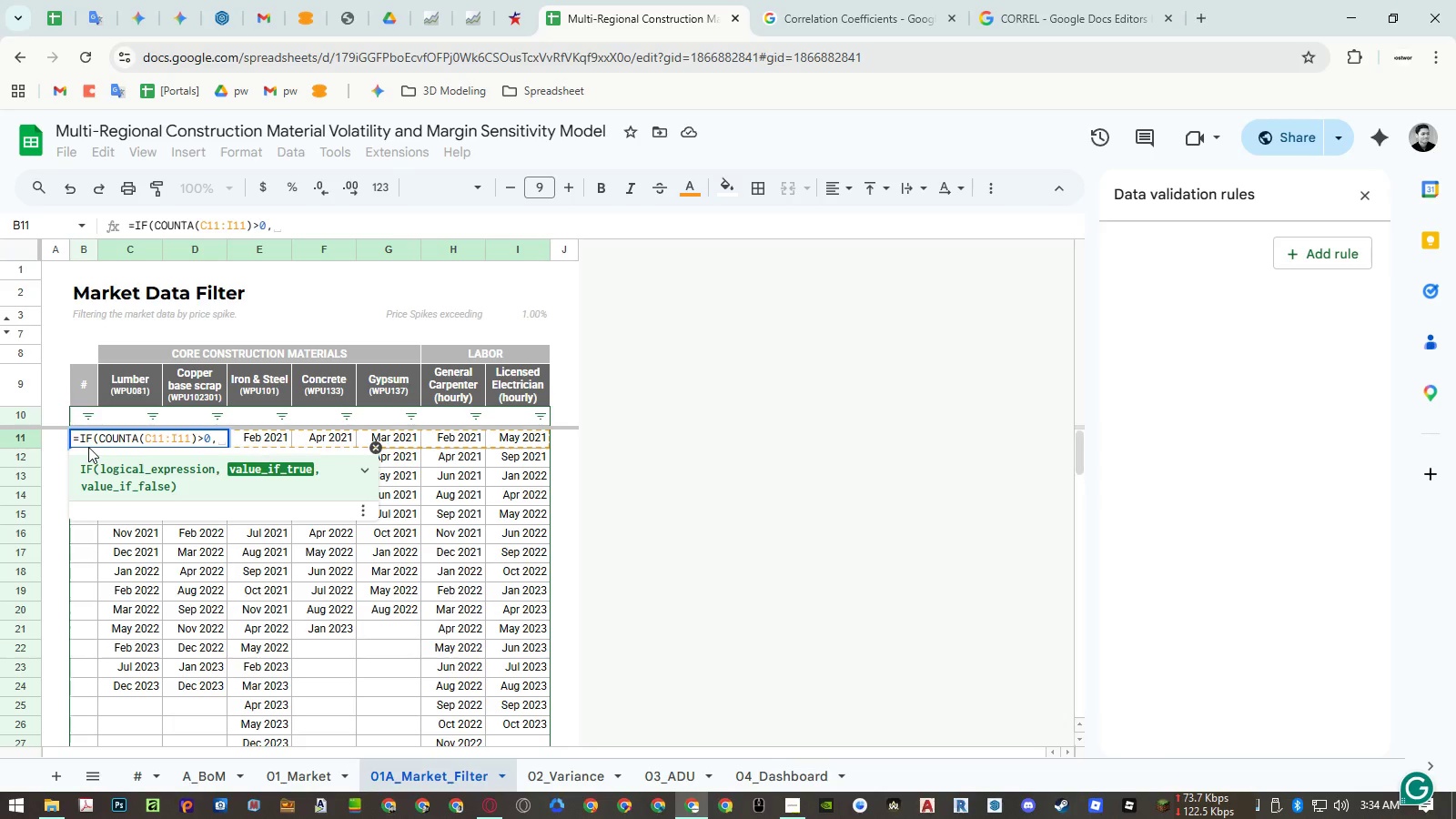 
wait(6.89)
 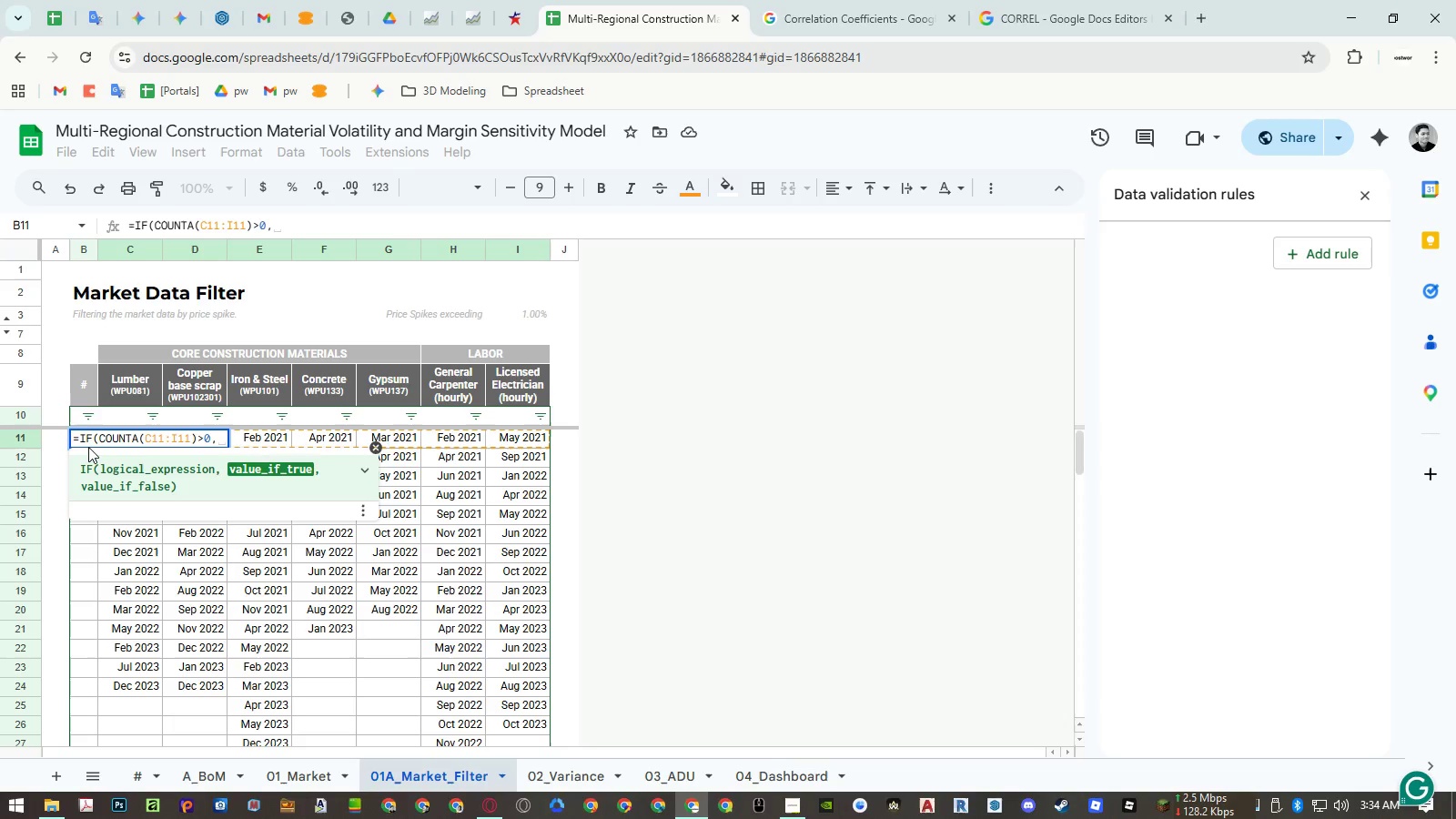 
hold_key(key=ShiftLeft, duration=1.5)
 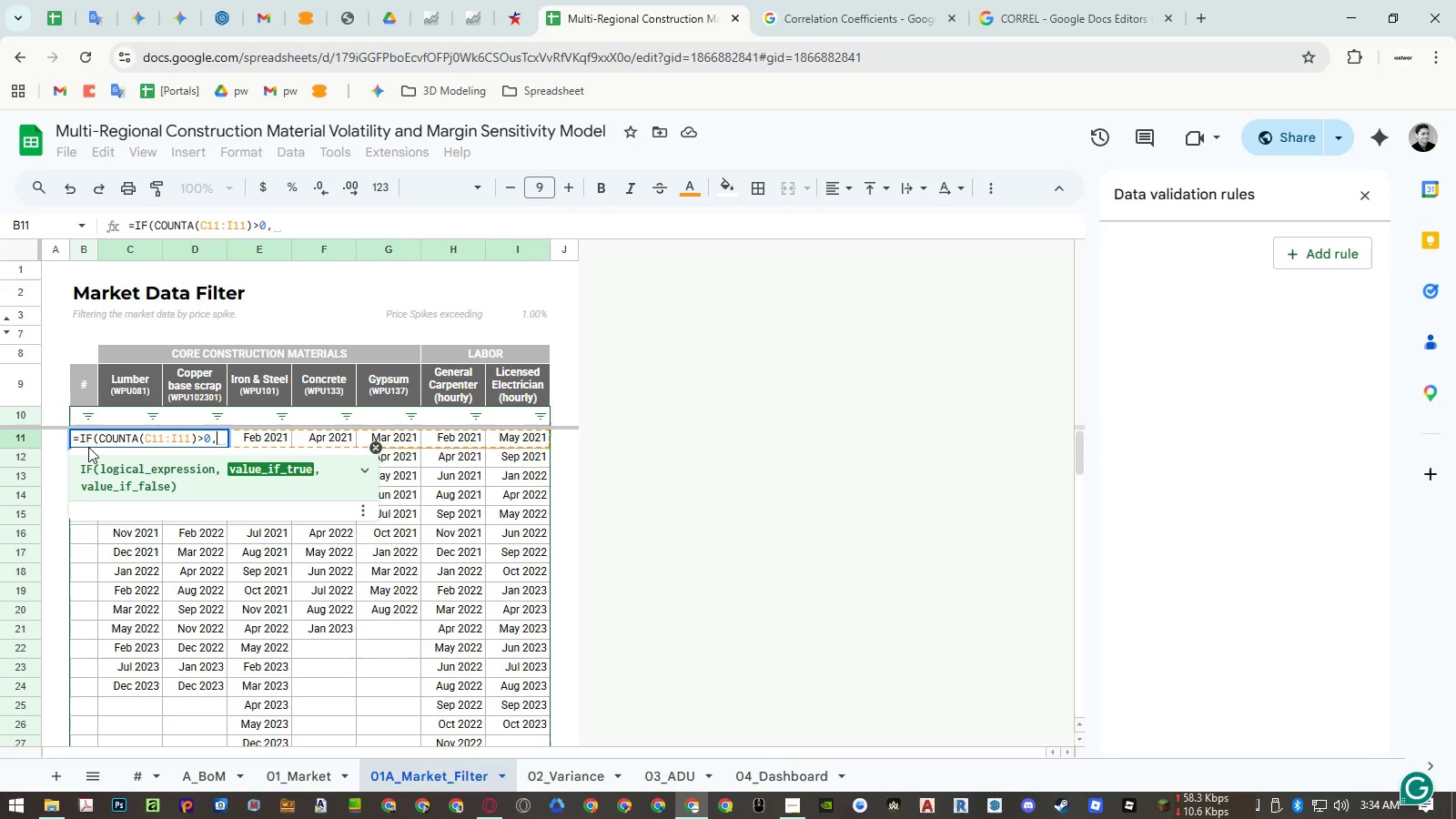 
hold_key(key=ShiftLeft, duration=1.51)
 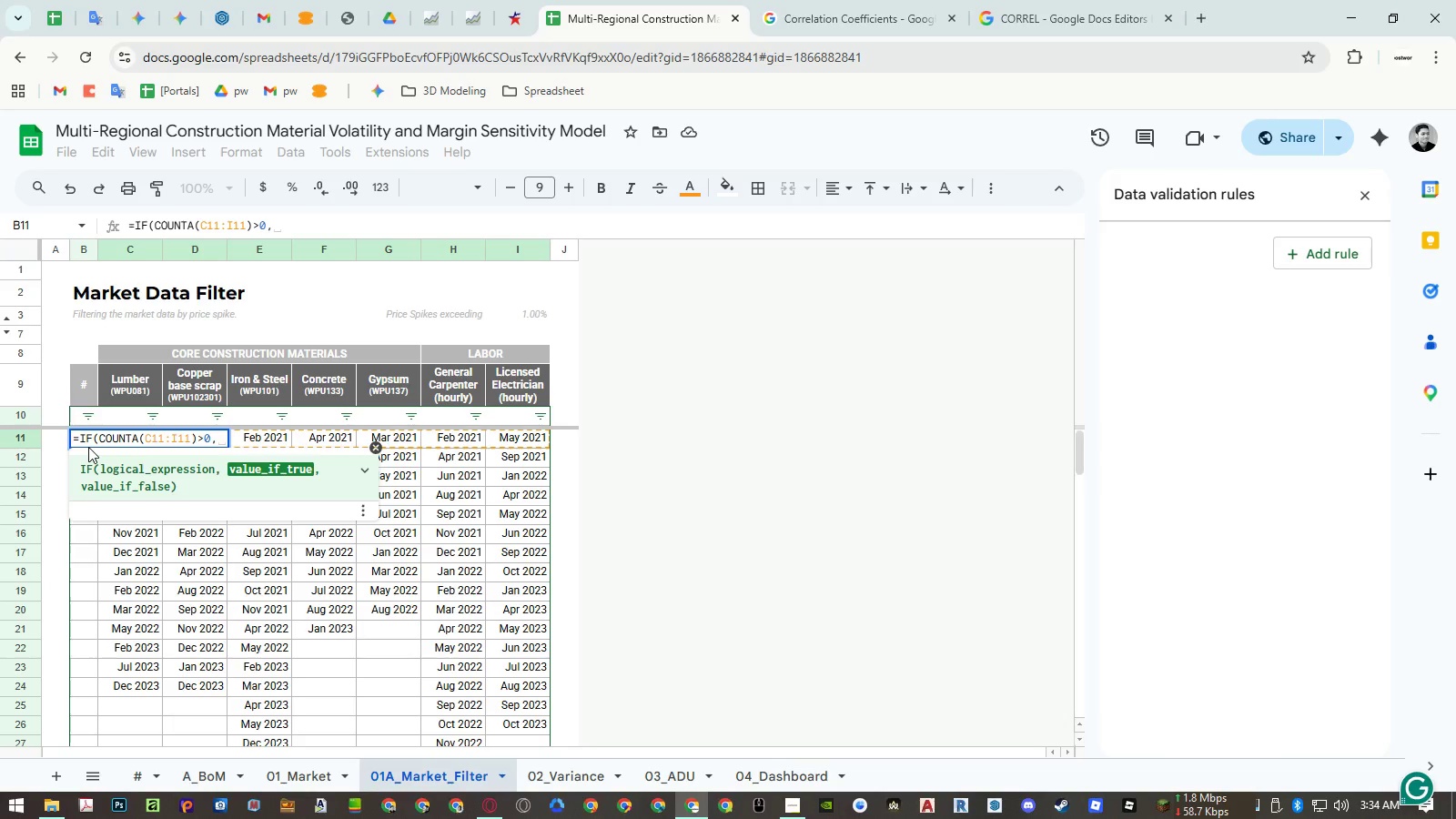 
key(Shift+Period)
 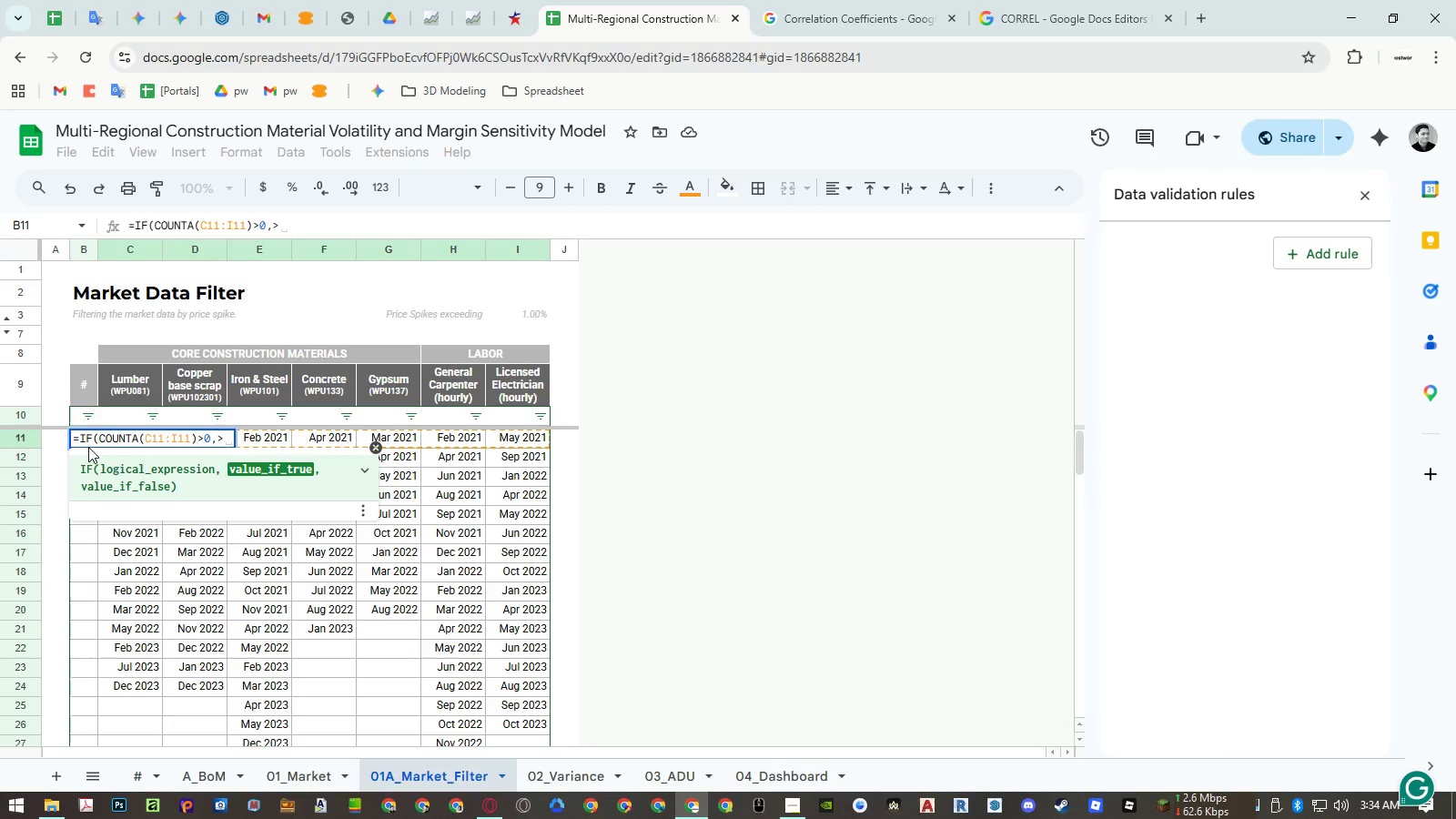 
key(Backspace)
 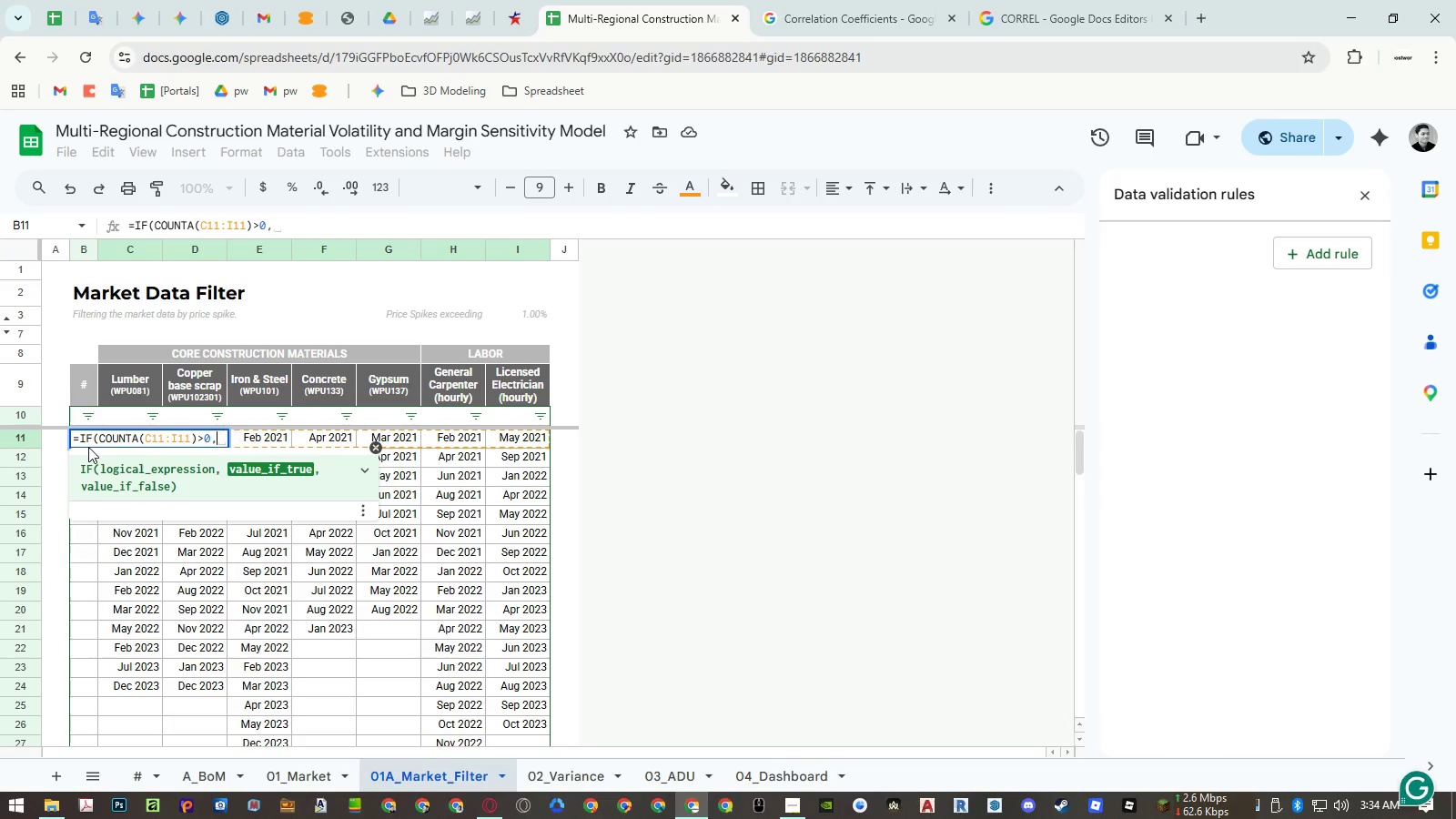 
key(Shift+Quote)
 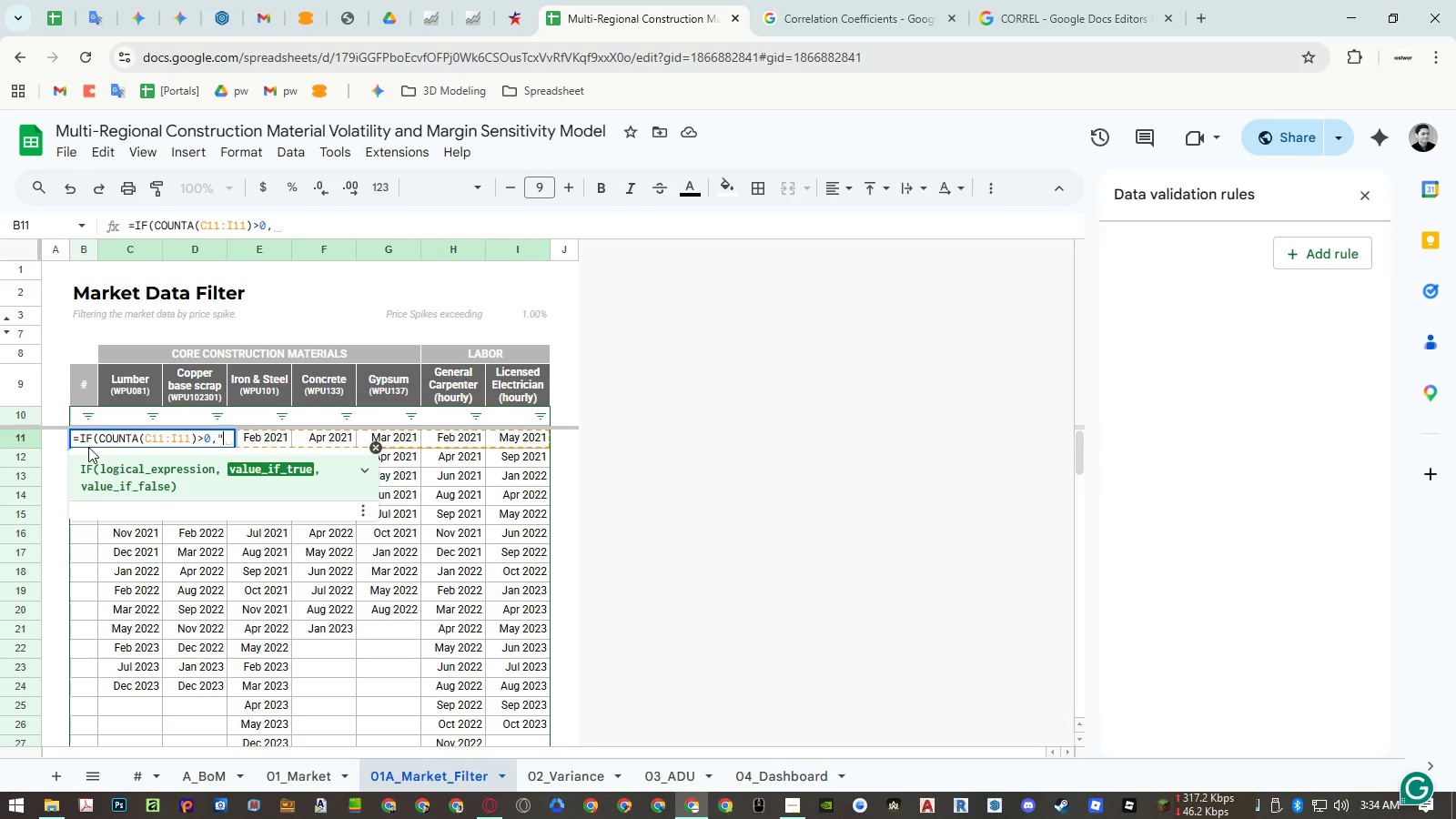 
key(Shift+Period)
 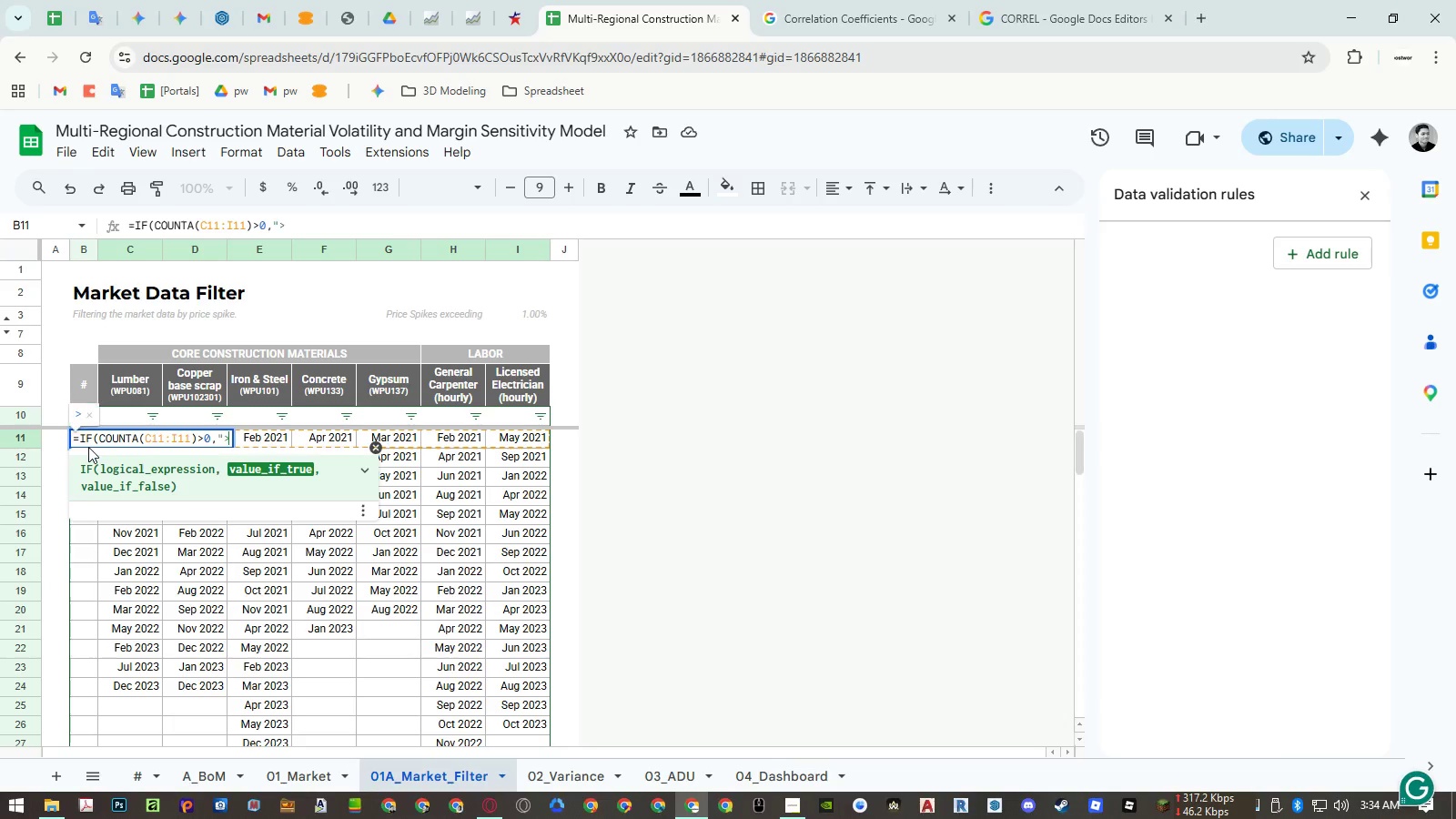 
key(Shift+Quote)
 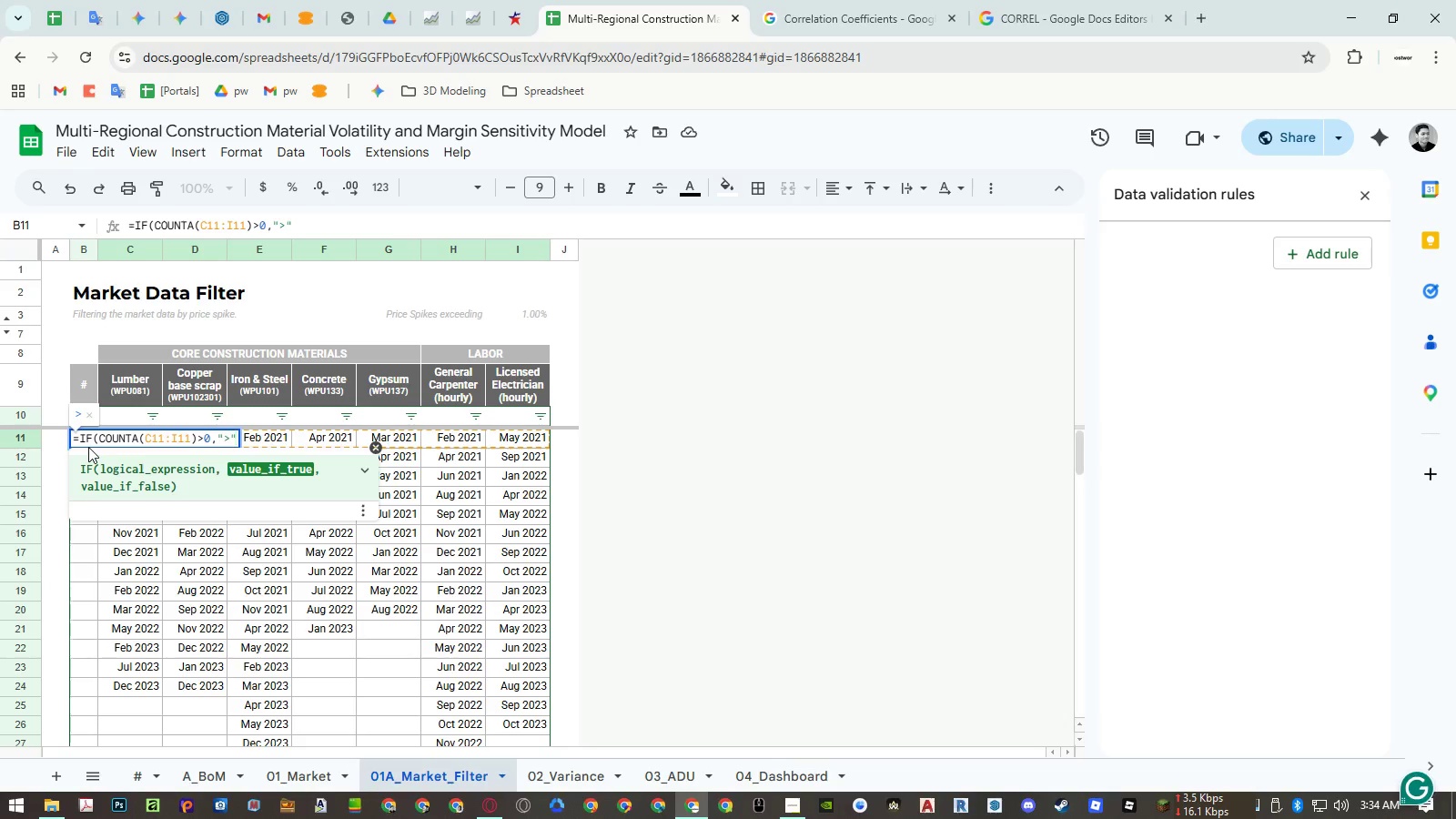 
key(Comma)
 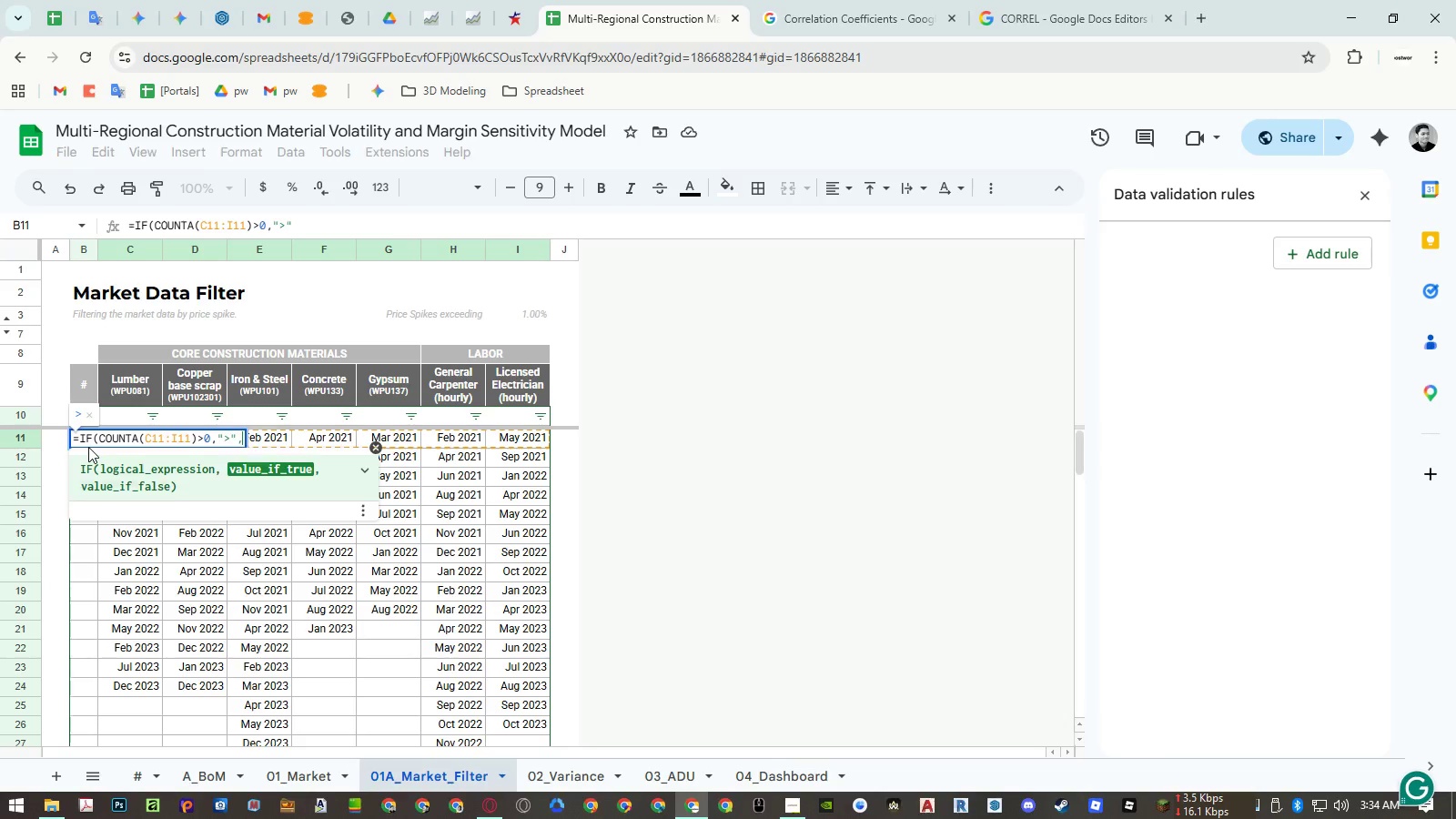 
key(Shift+Quote)
 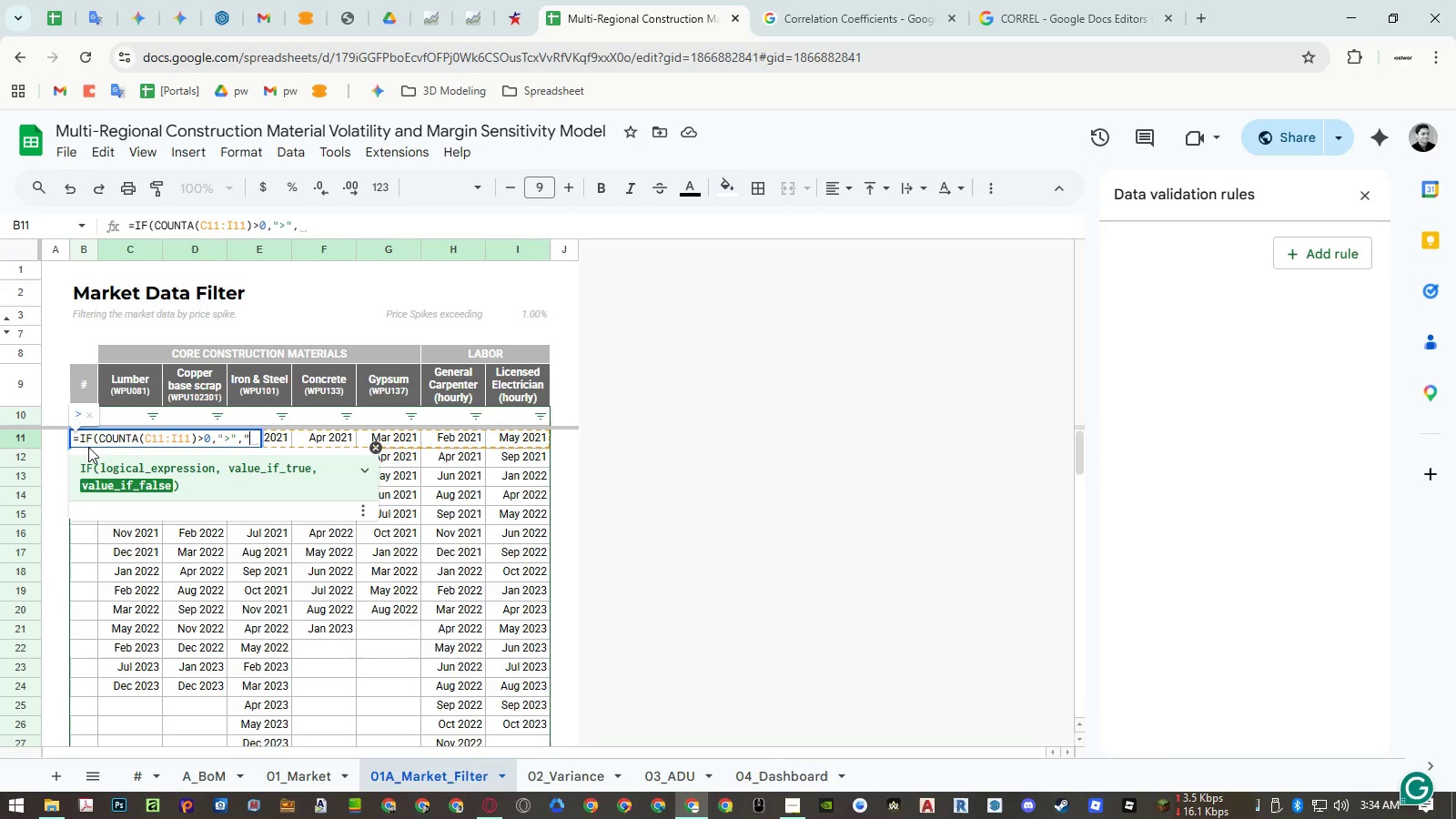 
key(Shift+Quote)
 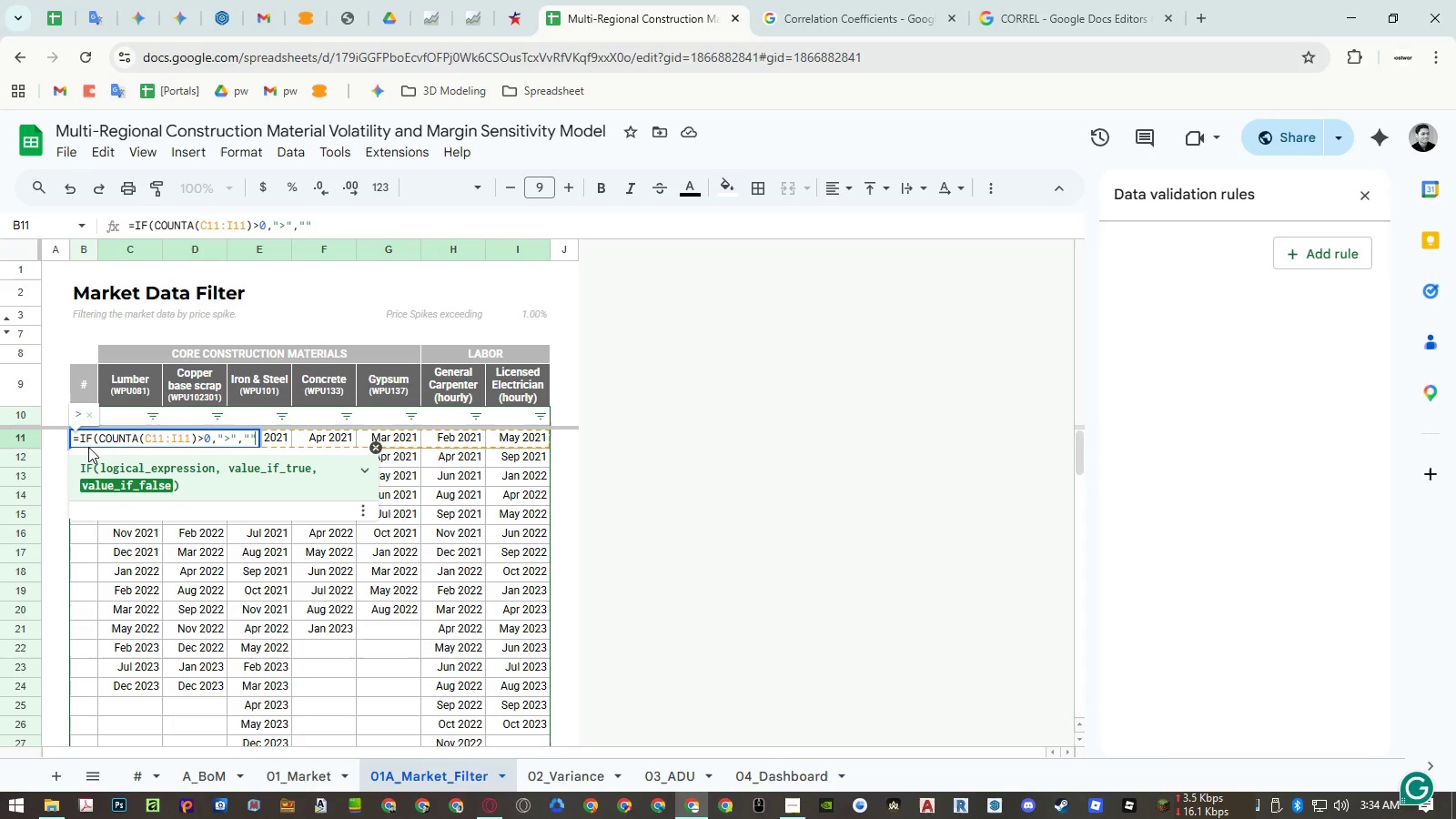 
key(Shift+0)
 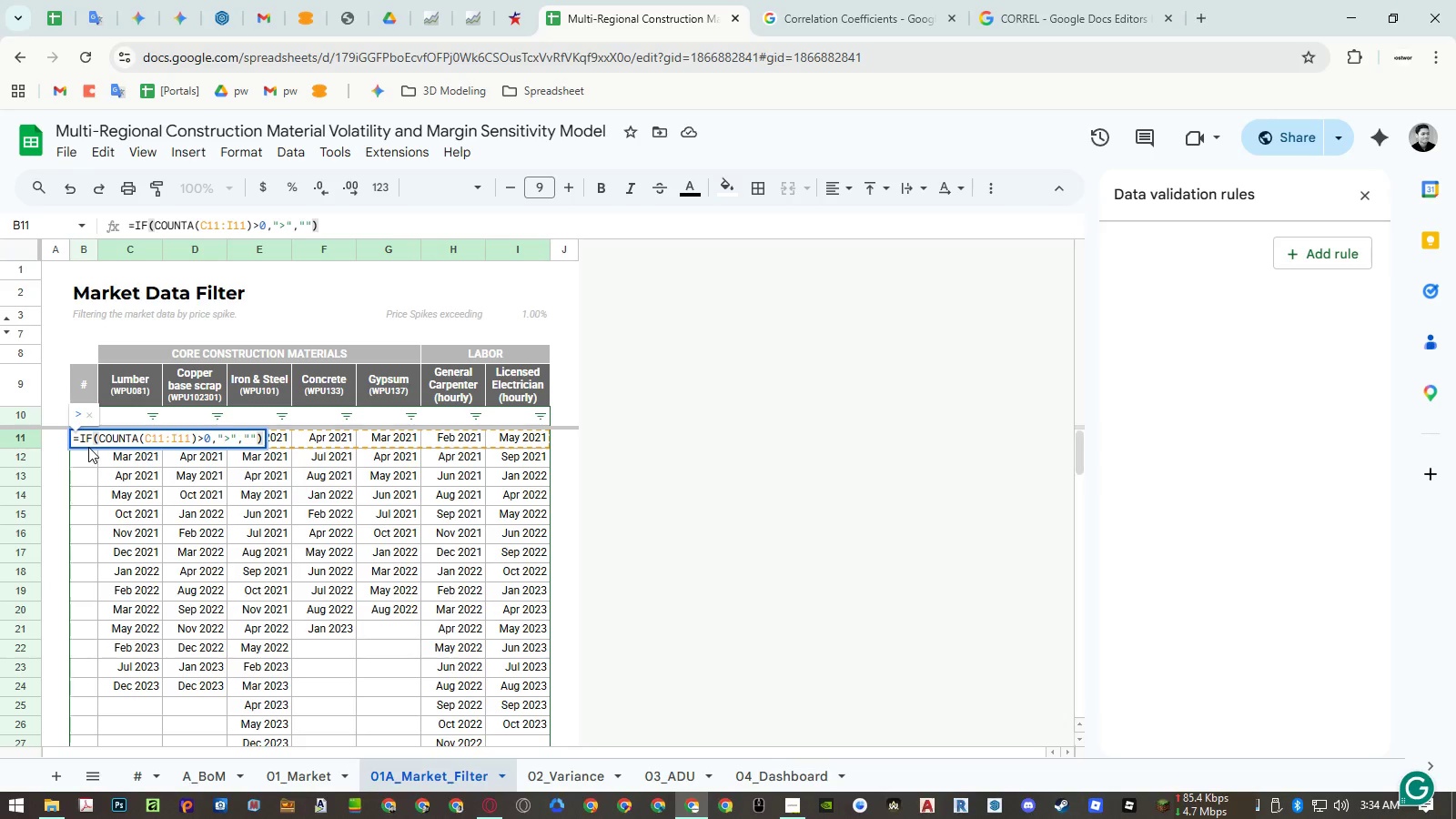 
key(Enter)
 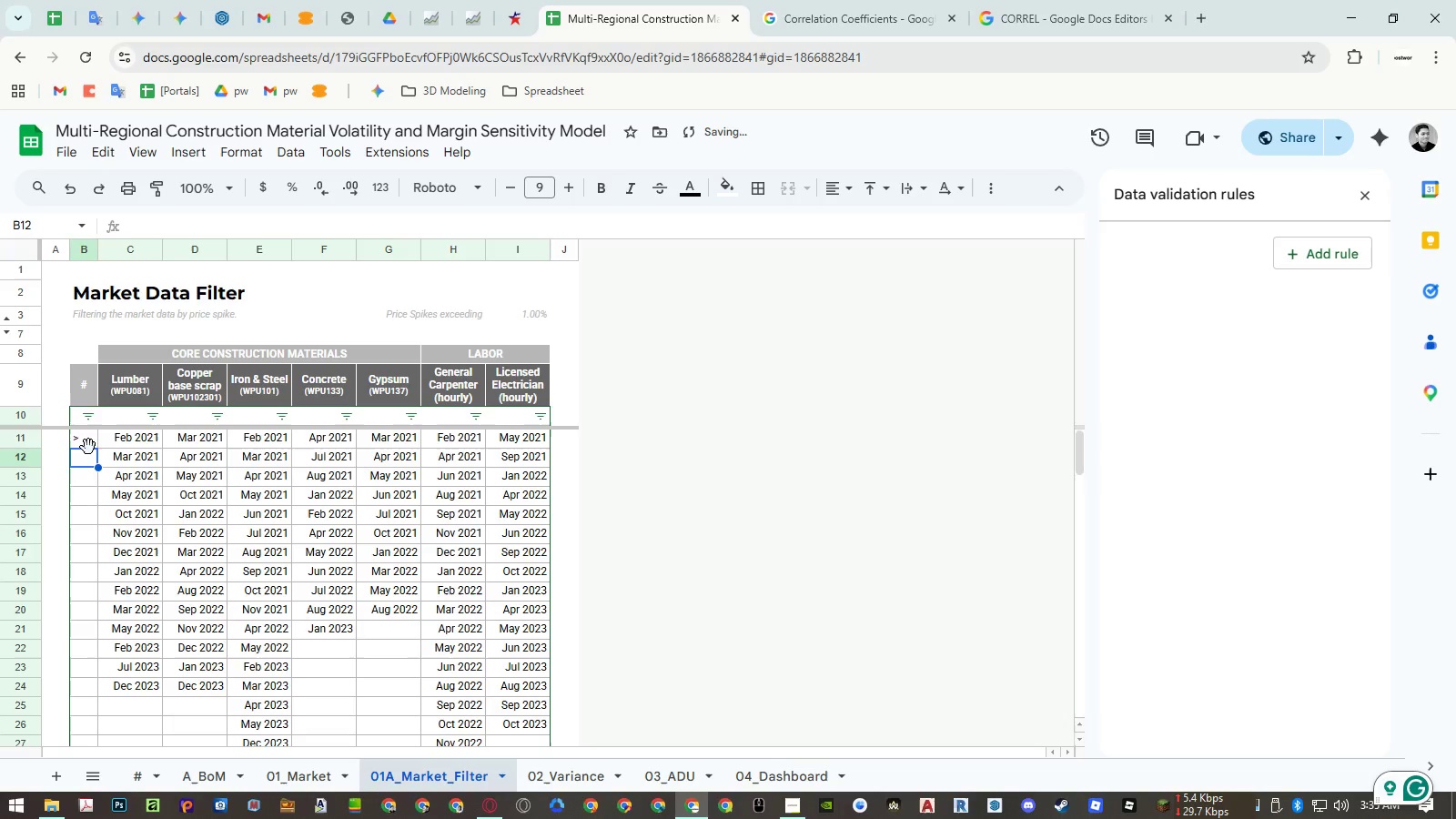 
left_click([88, 440])
 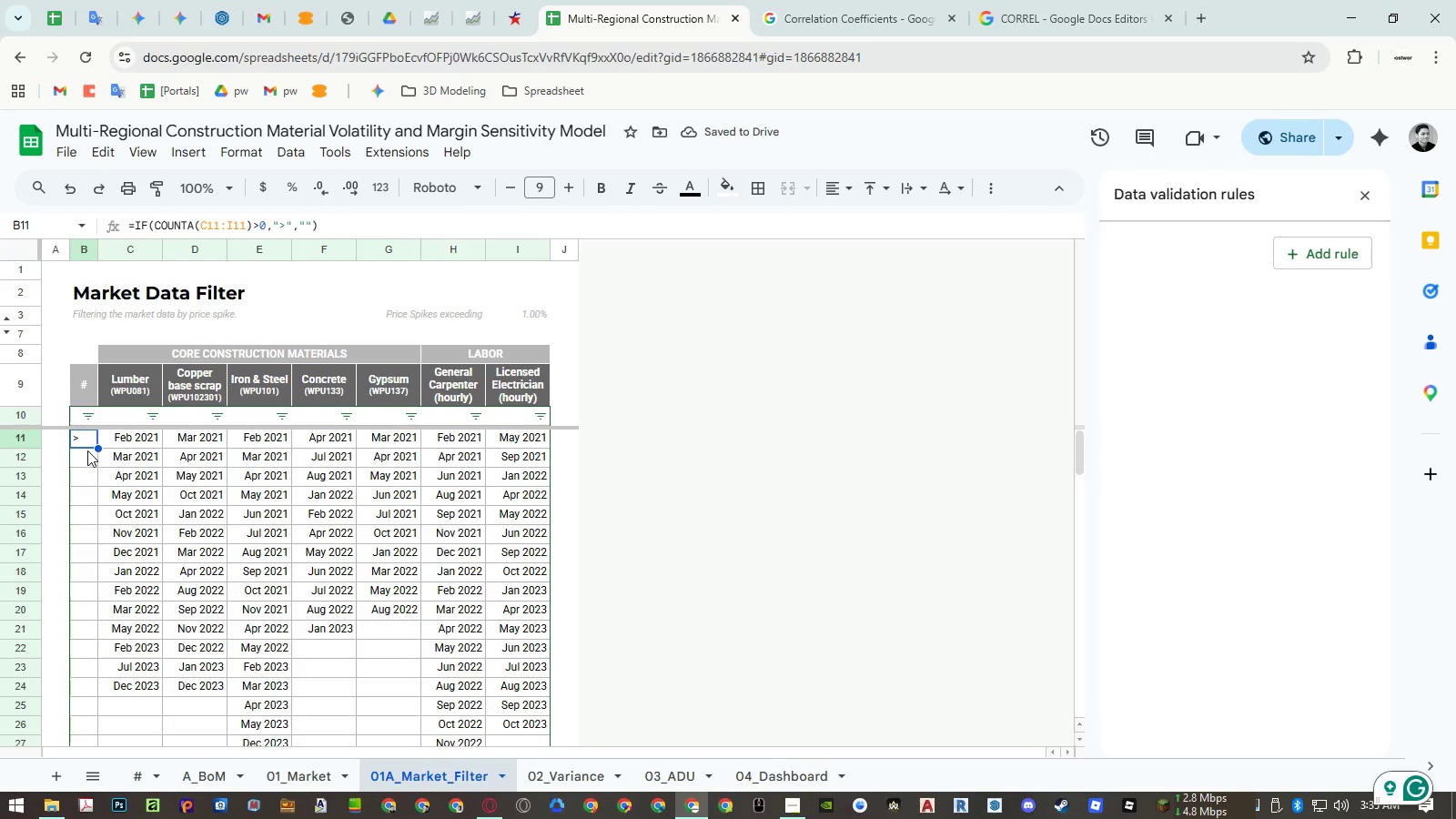 
key(Control+ControlLeft)
 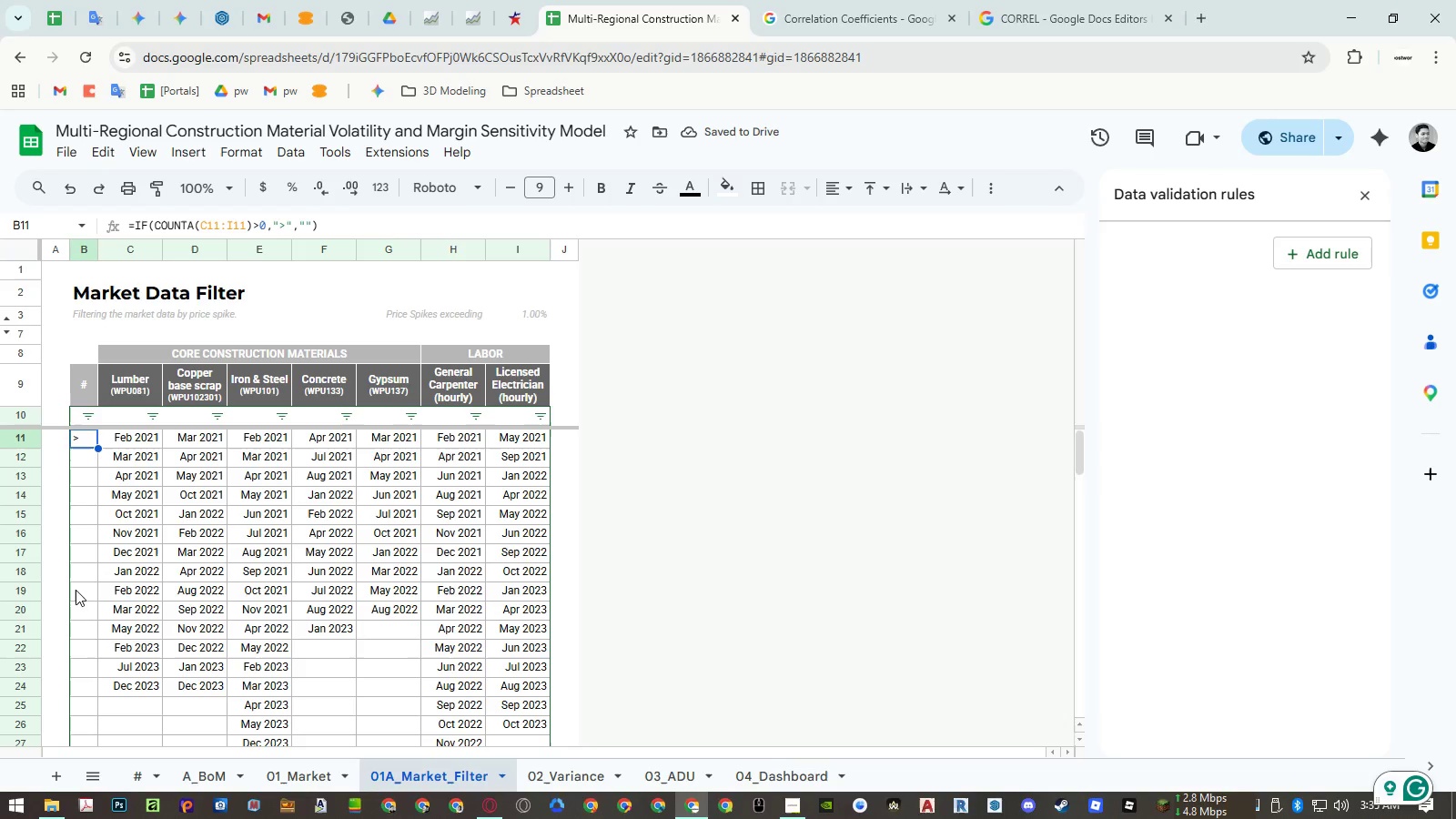 
key(Control+C)
 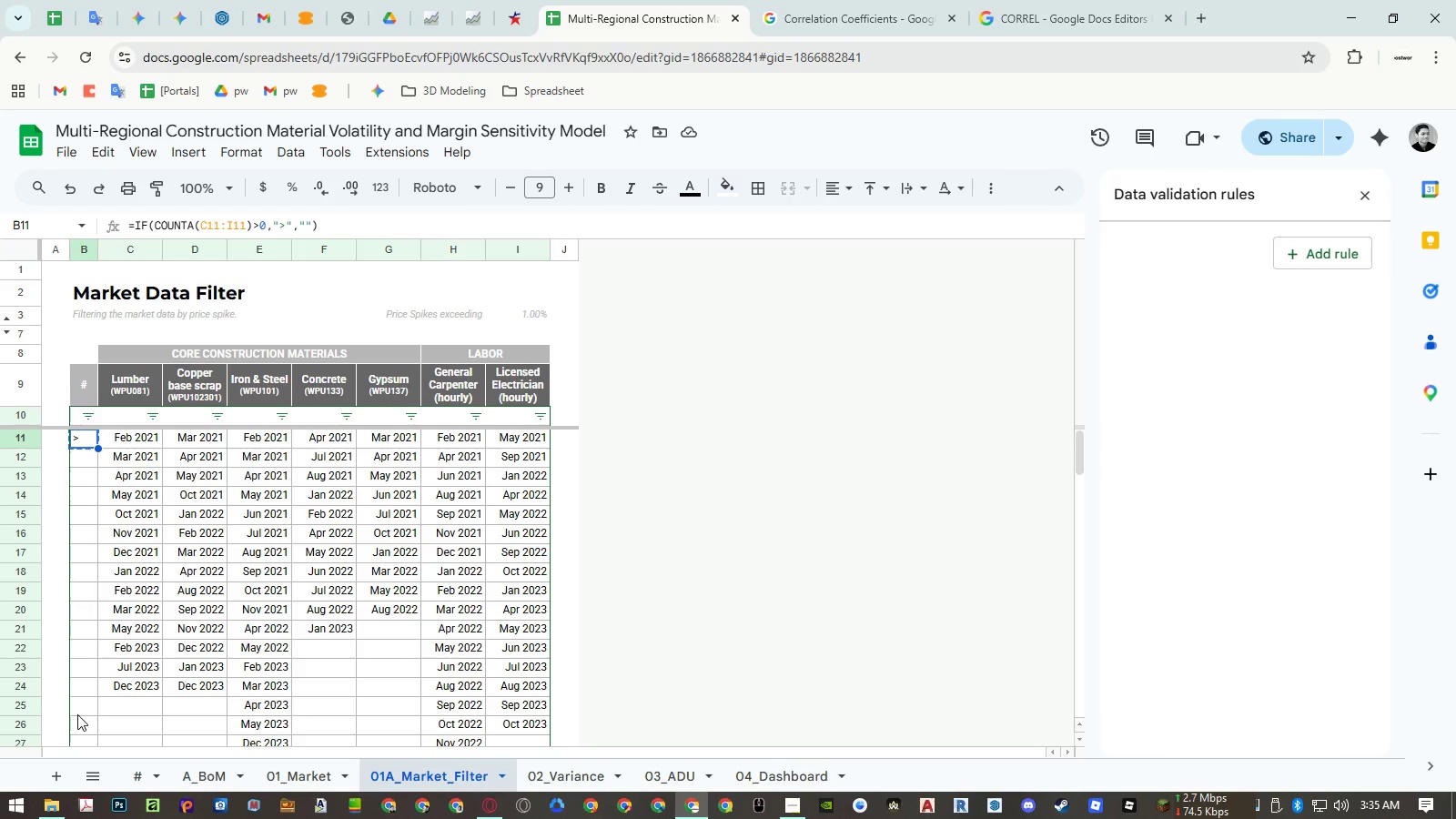 
scroll: coordinate [82, 683], scroll_direction: down, amount: 5.0
 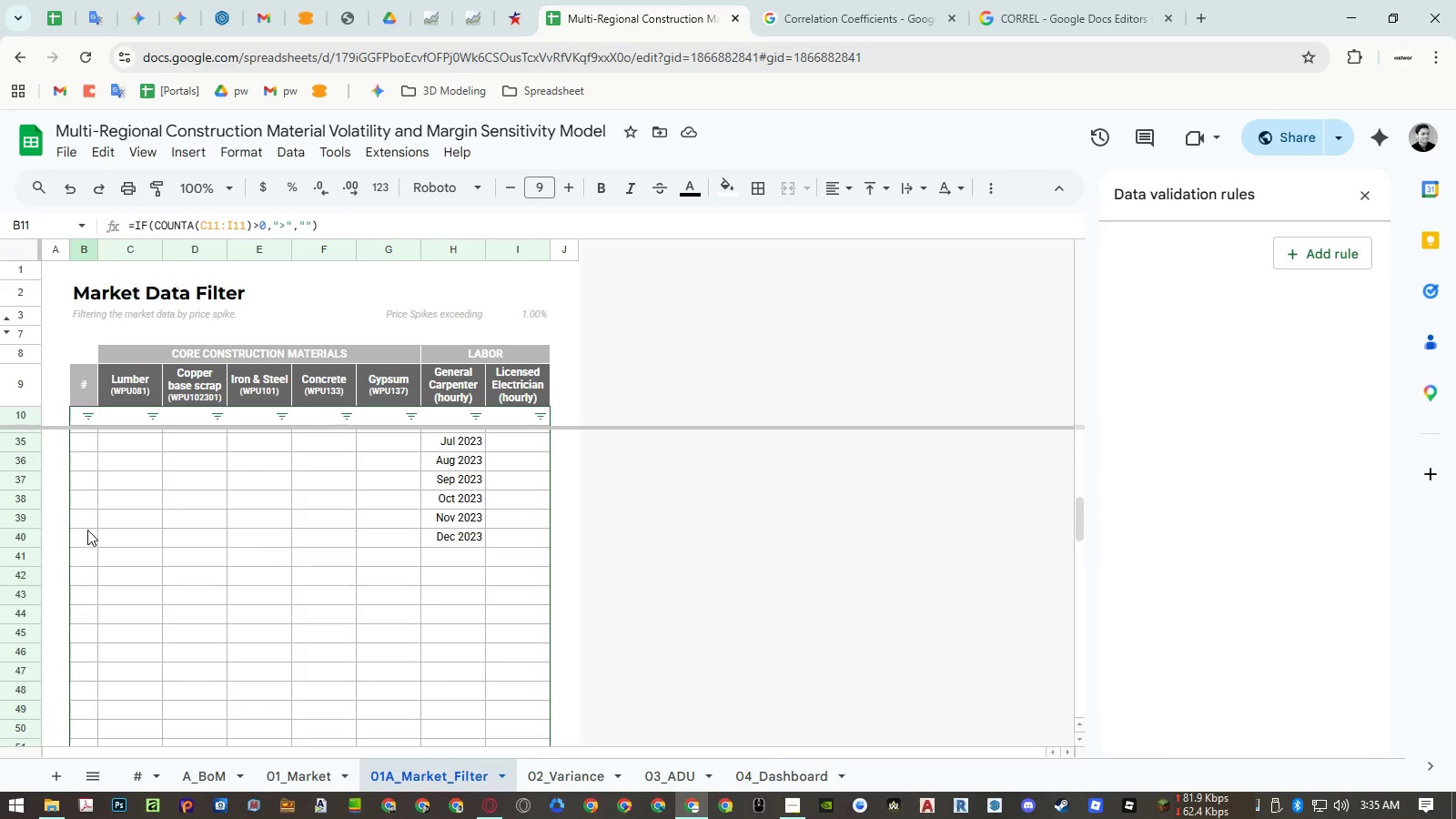 
left_click_drag(start_coordinate=[86, 521], to_coordinate=[90, 579])
 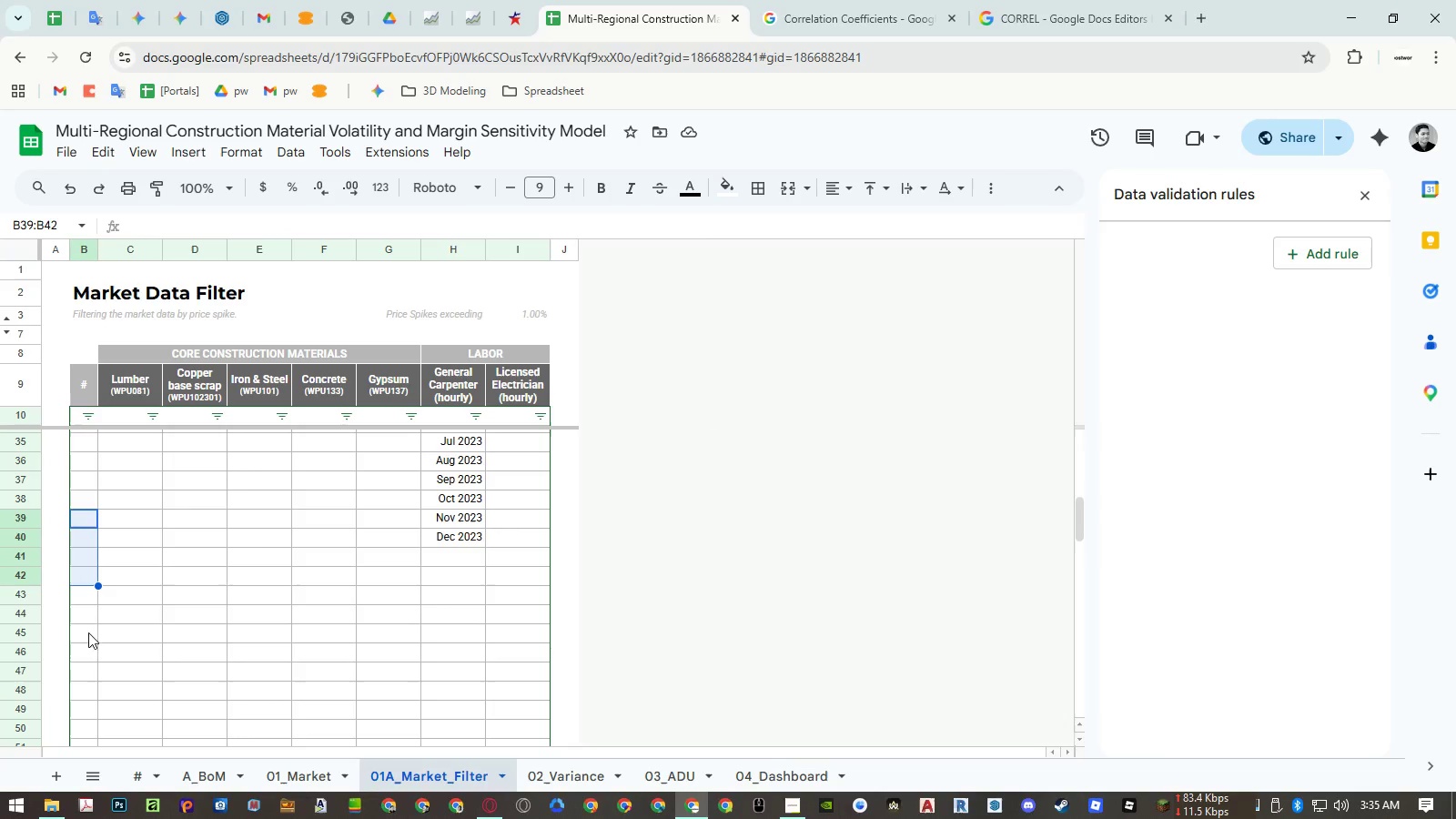 
key(Control+ControlLeft)
 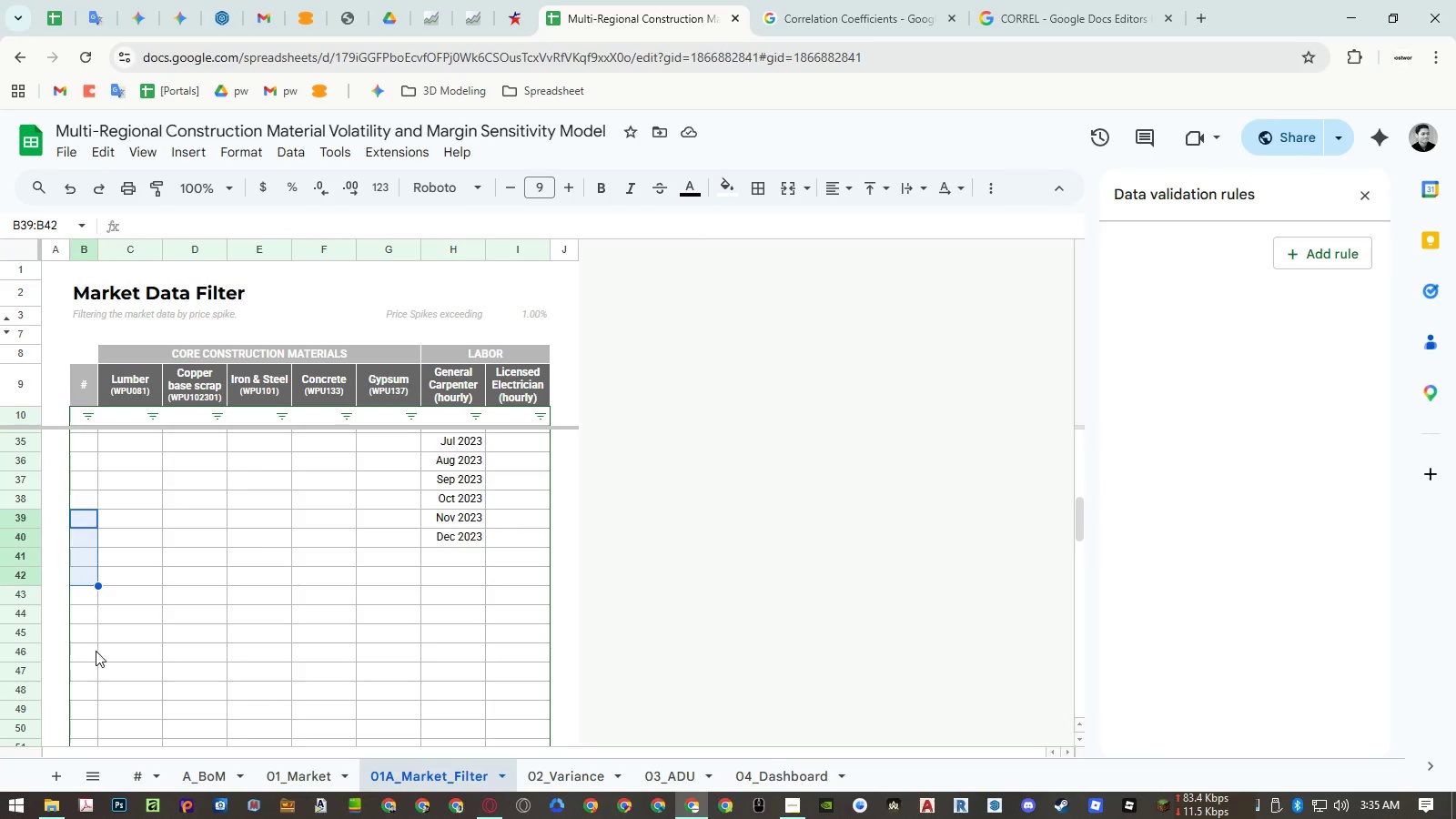 
key(Control+V)
 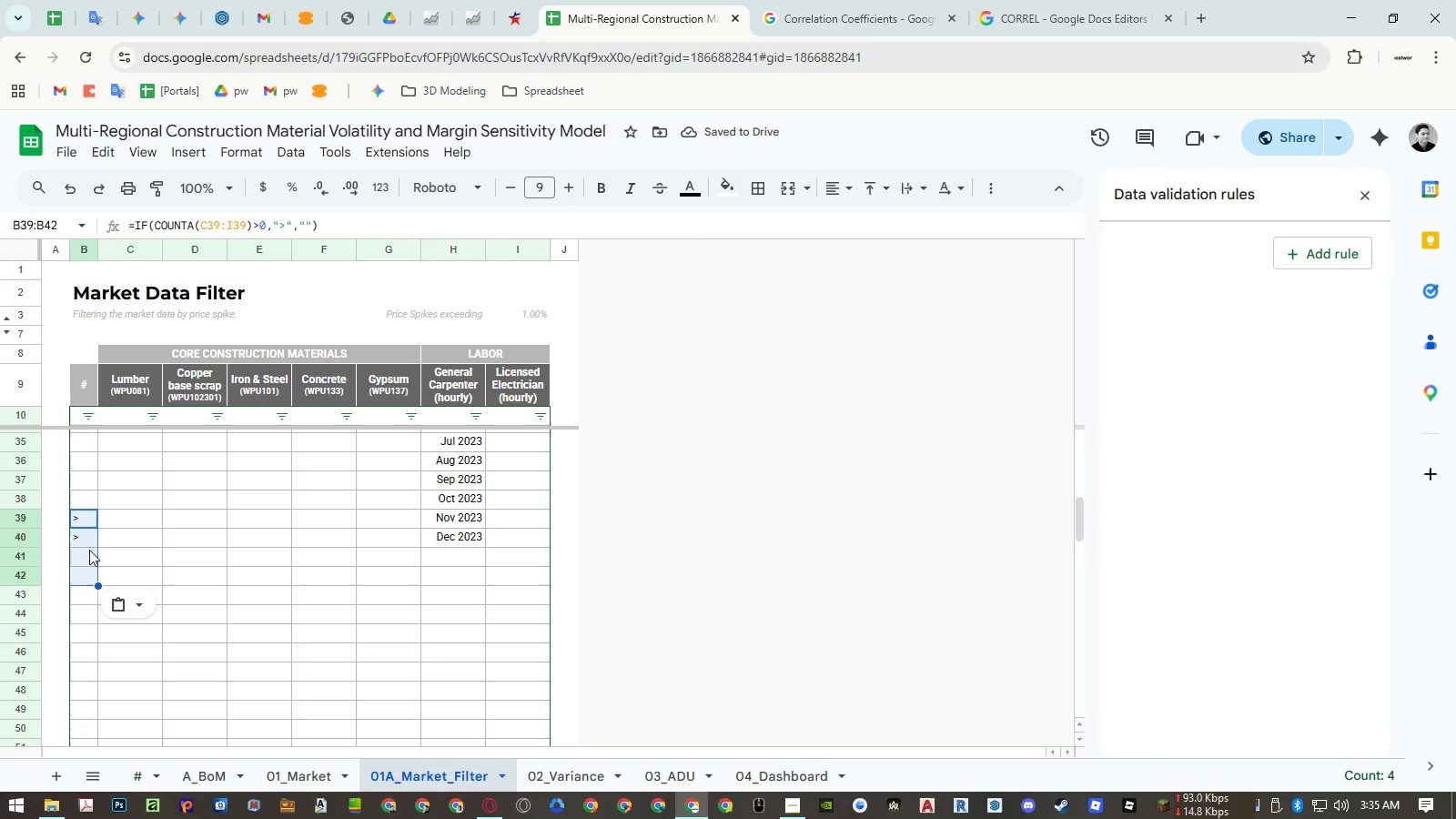 
key(Delete)
 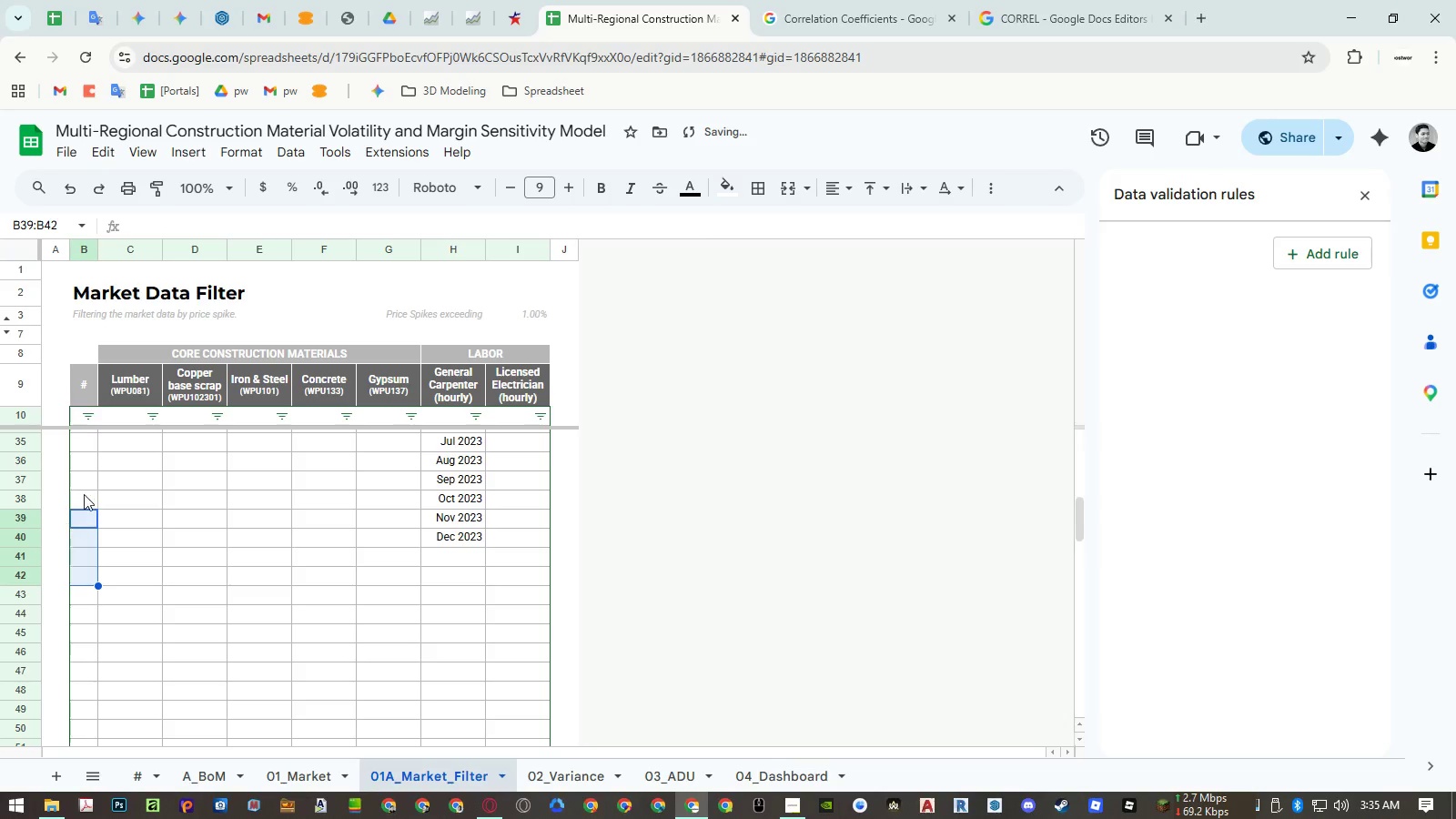 
scroll: coordinate [104, 464], scroll_direction: up, amount: 14.0
 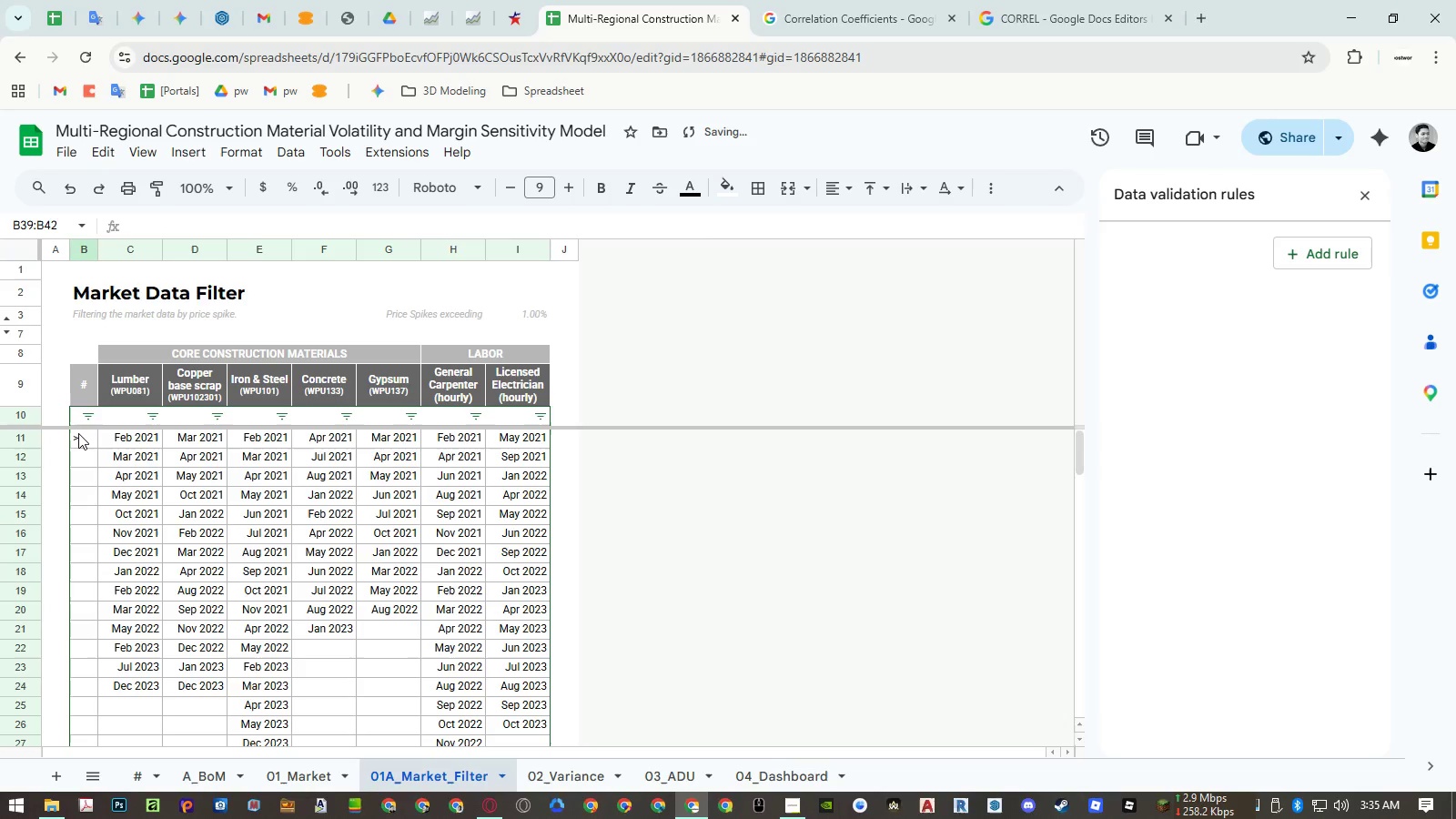 
left_click([78, 435])
 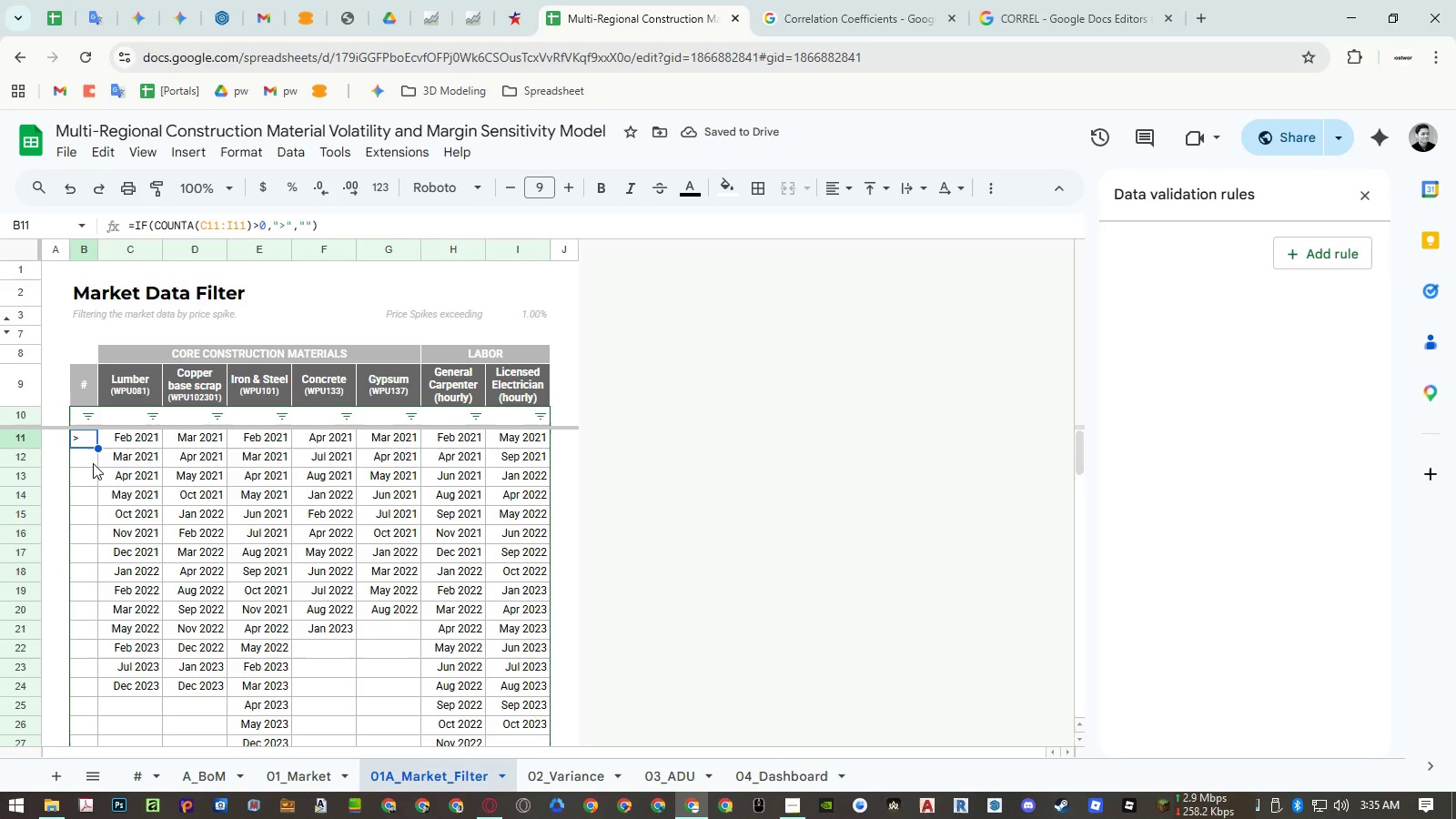 
key(Control+ControlLeft)
 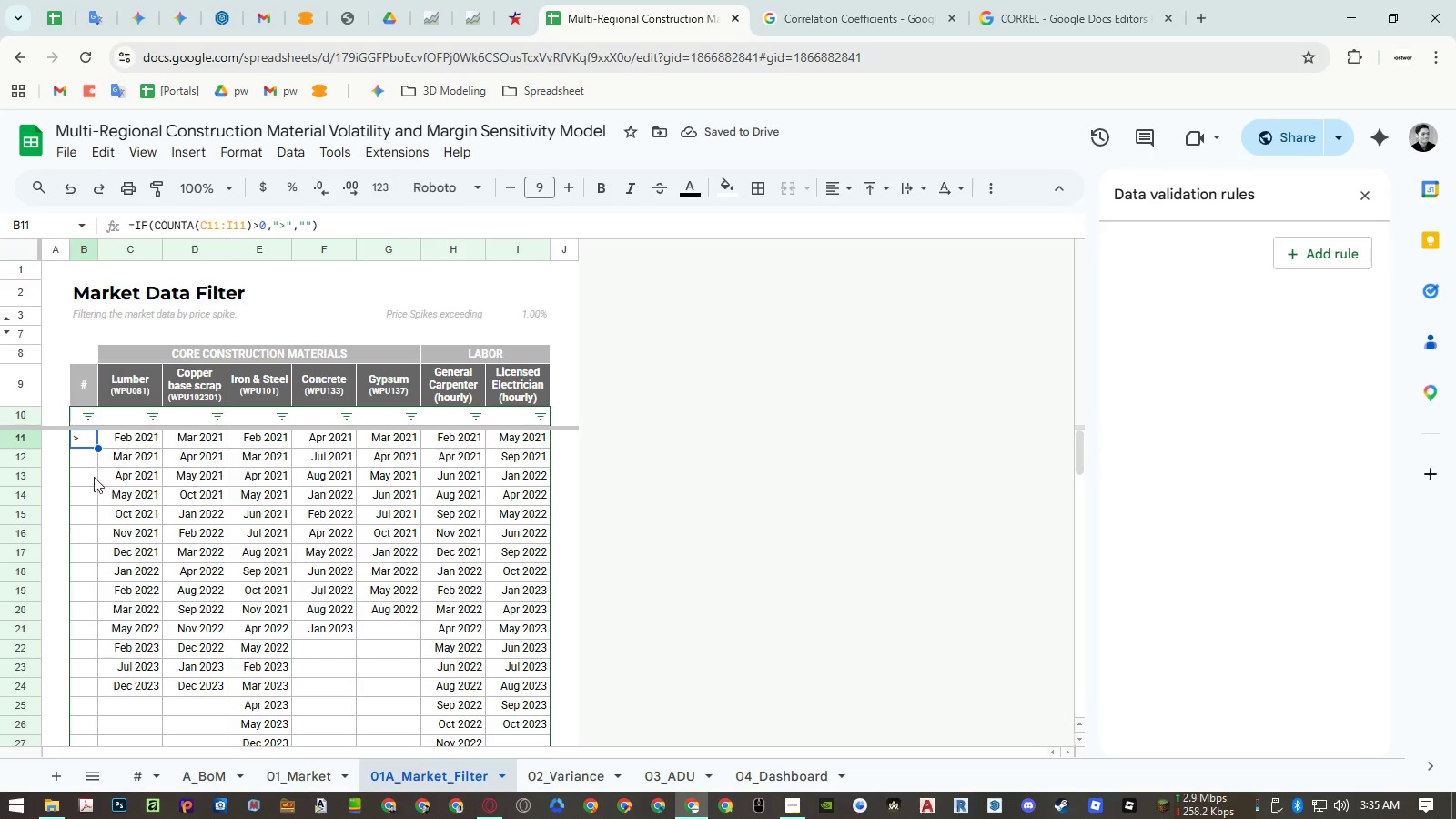 
key(Control+C)
 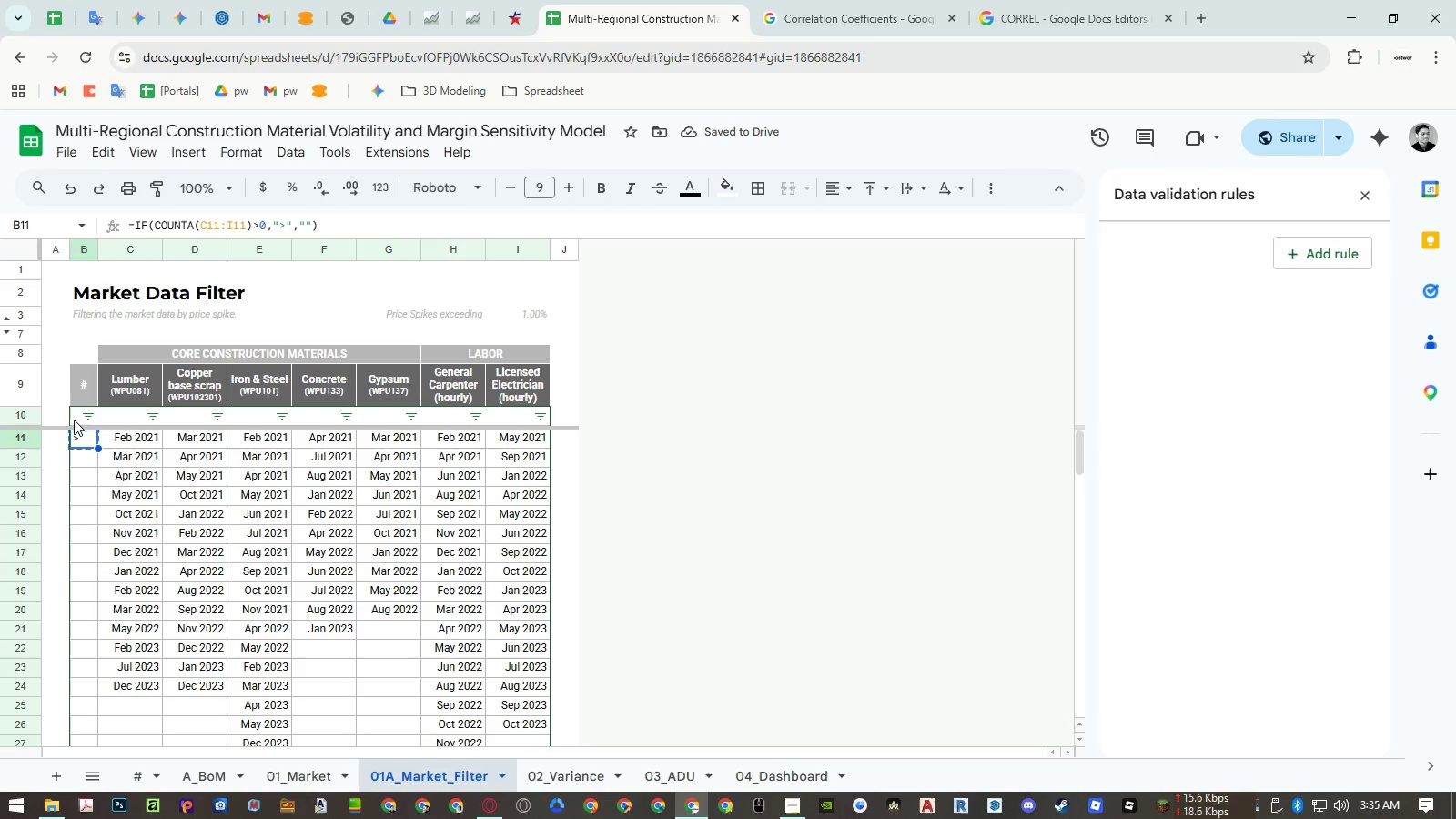 
left_click([74, 420])
 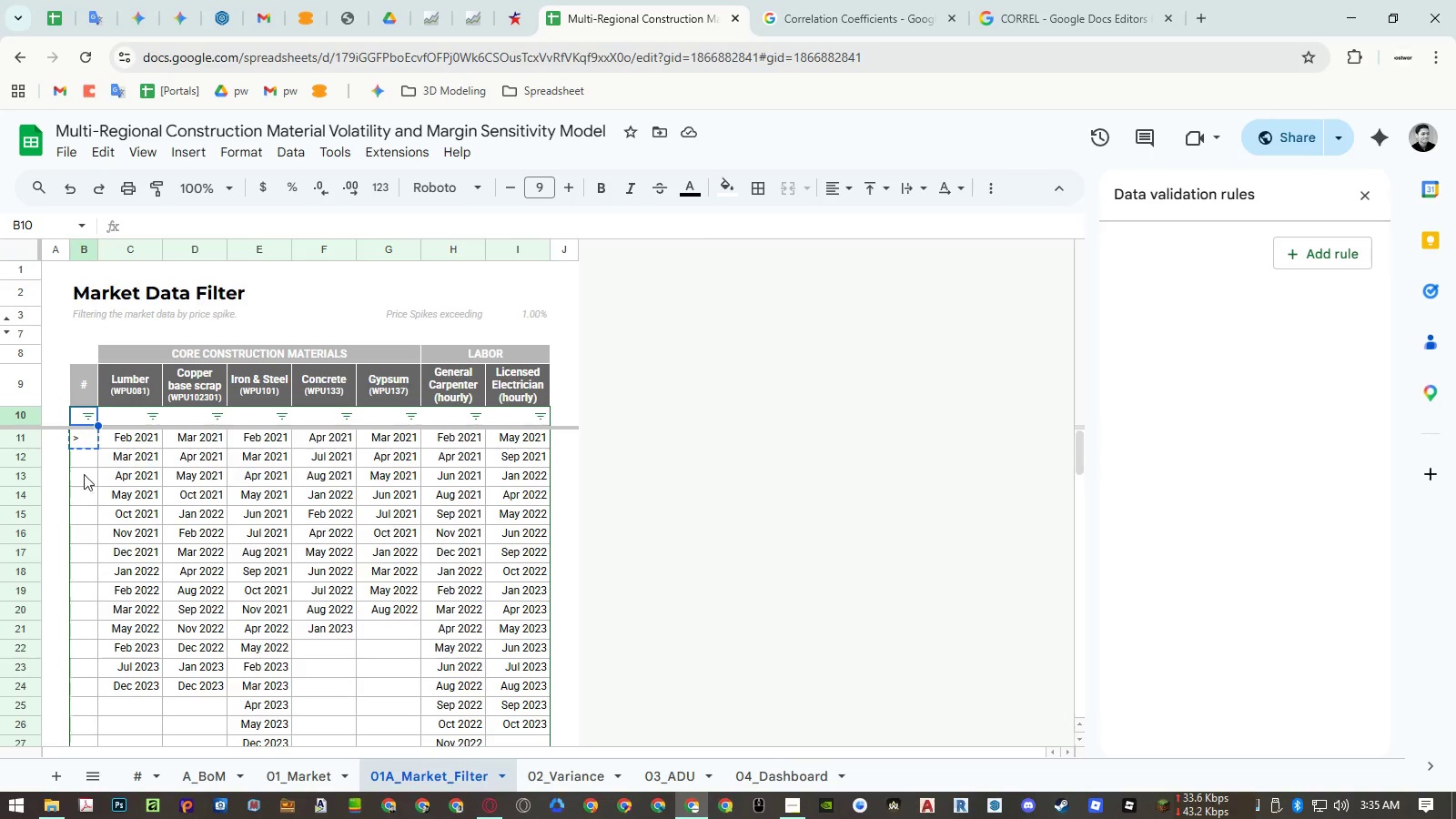 
left_click([86, 447])
 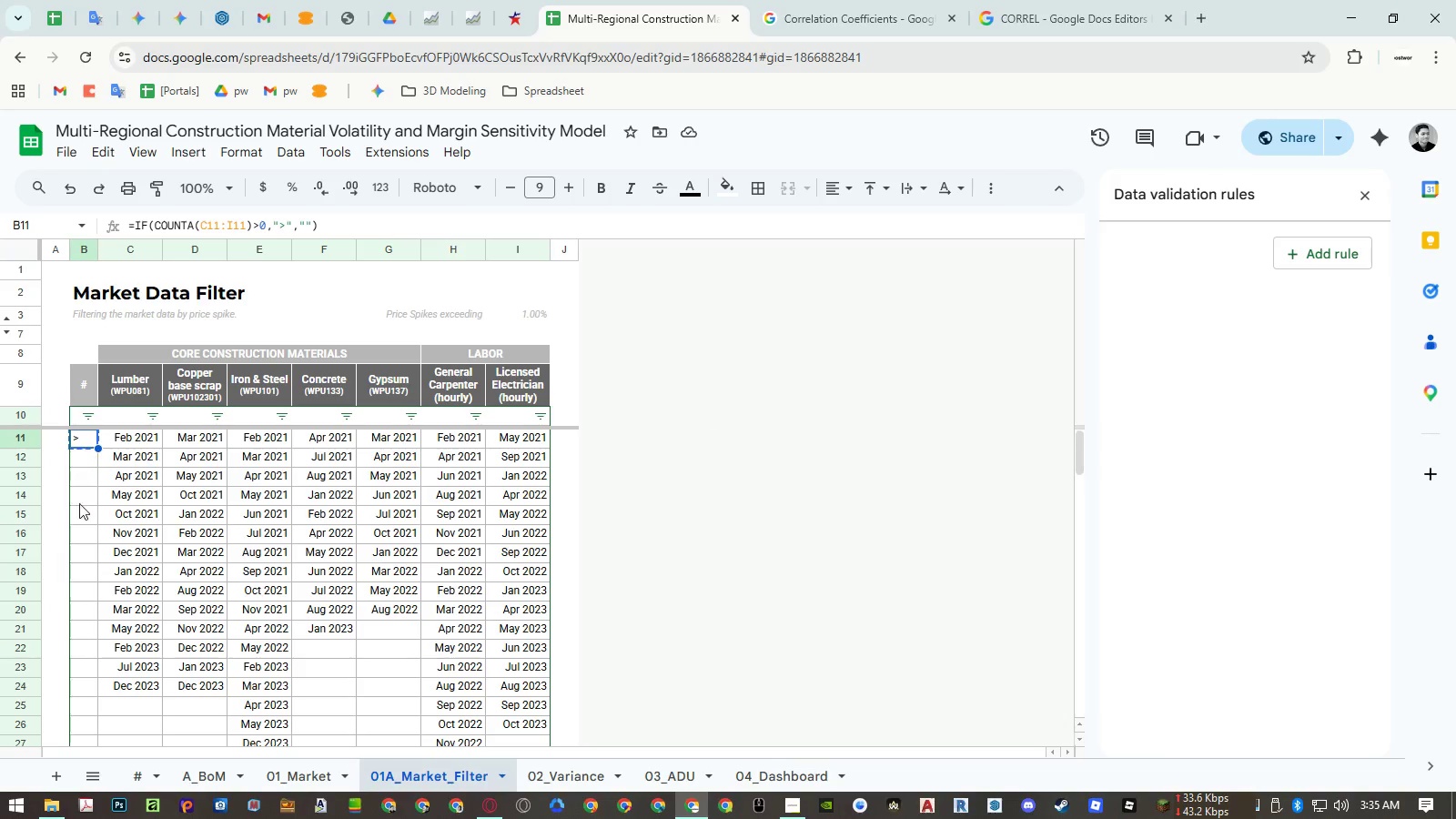 
key(Control+ControlLeft)
 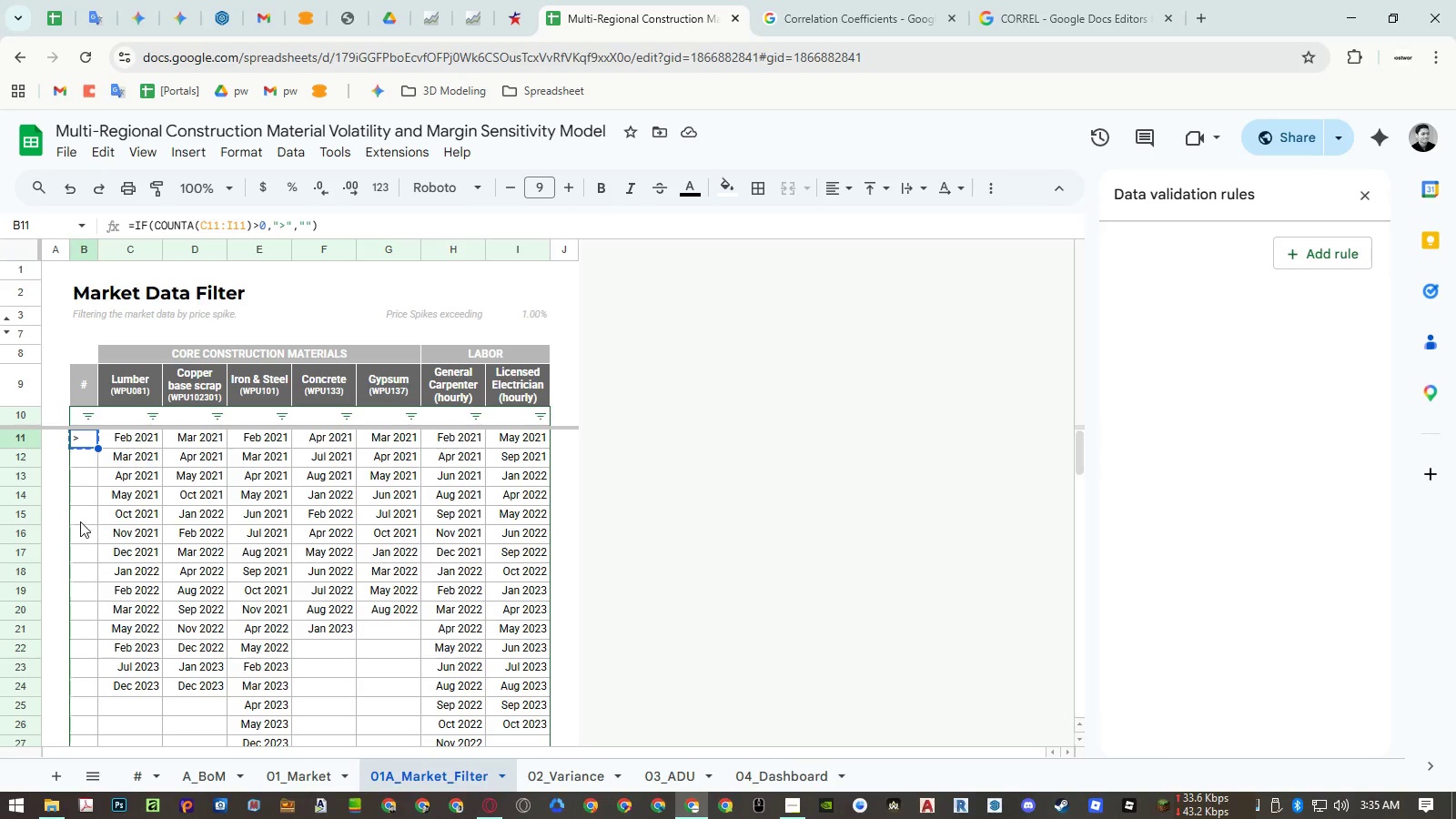 
key(Control+C)
 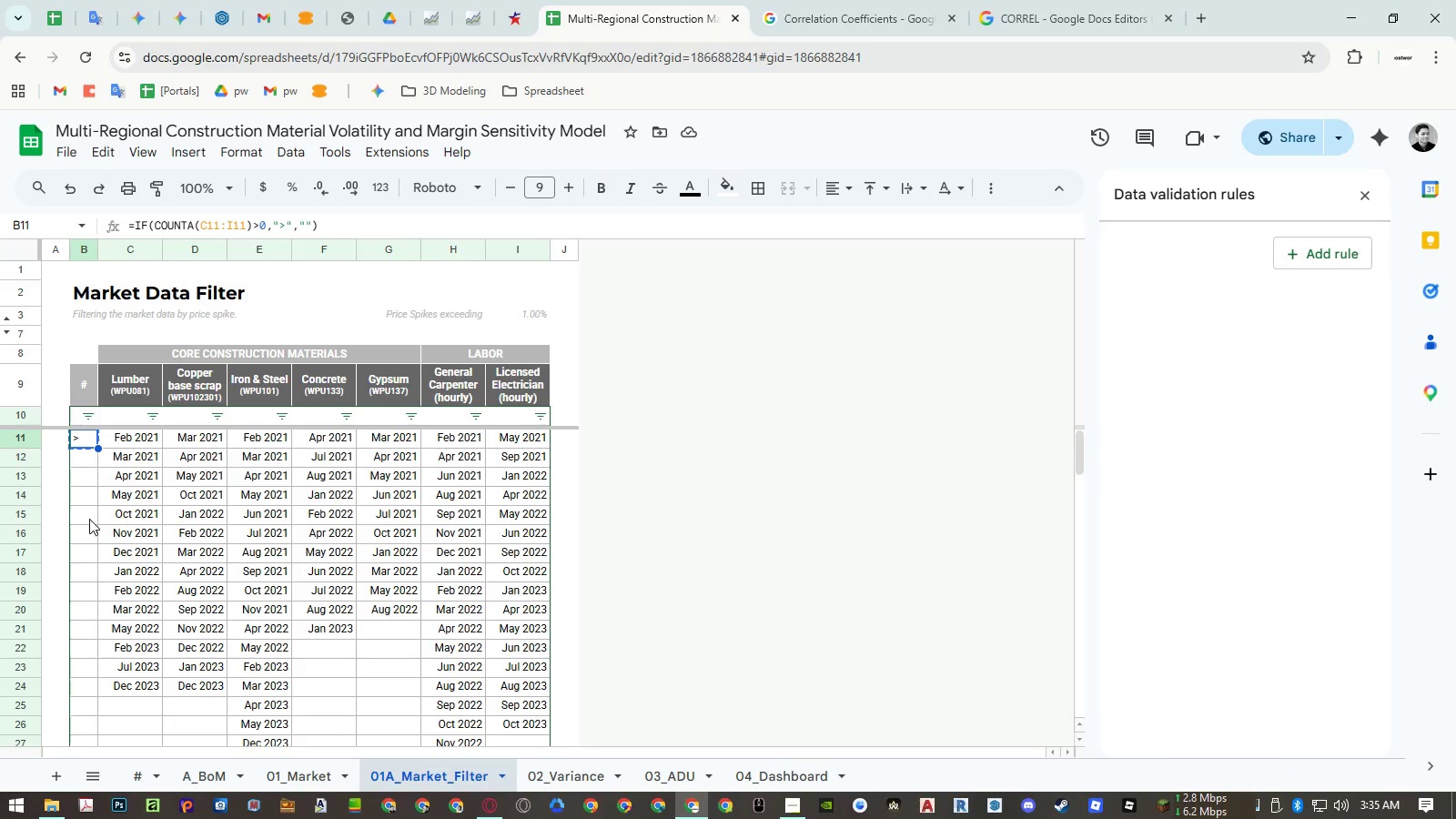 
key(Escape)
 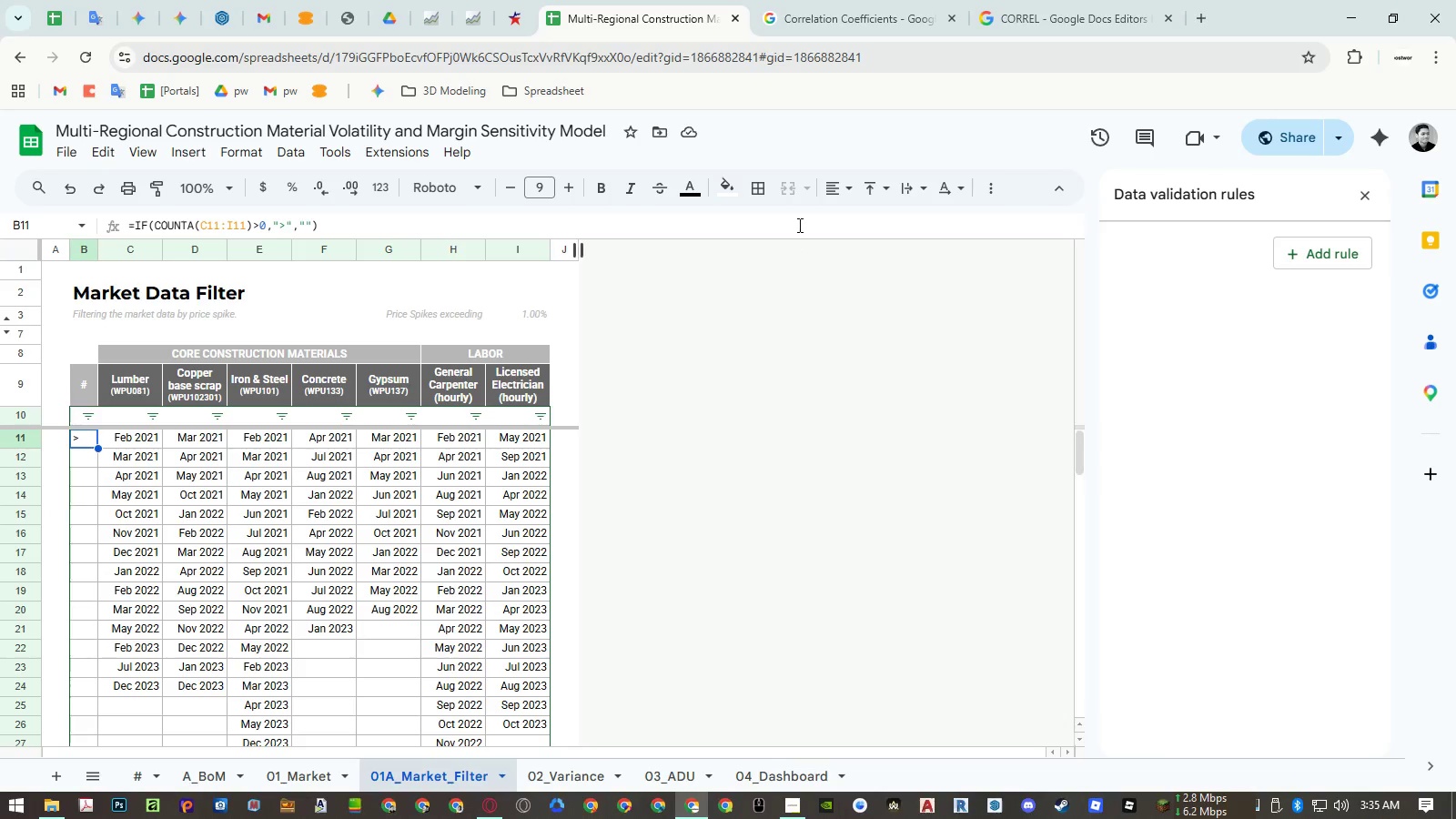 
left_click([832, 194])
 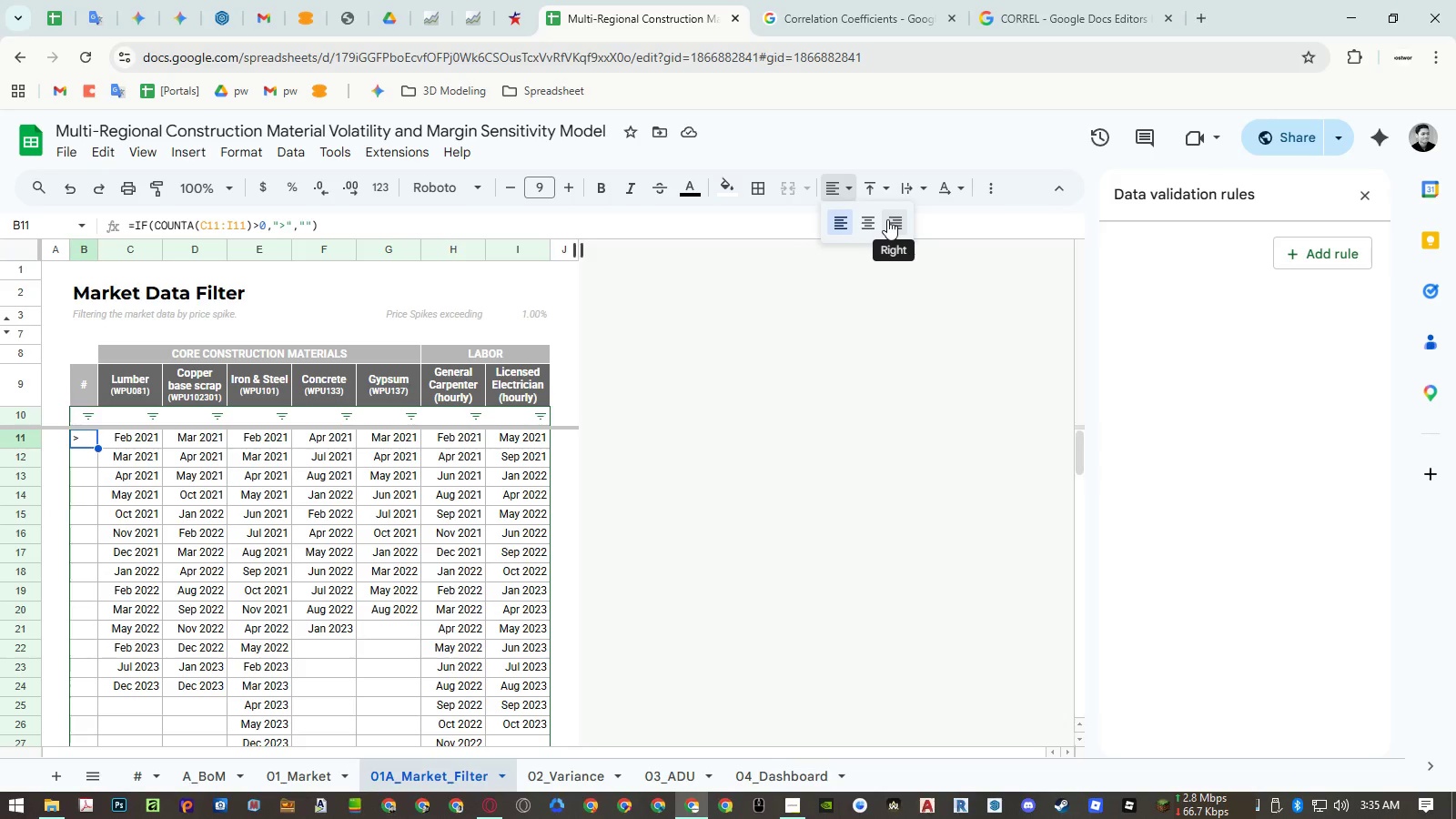 
left_click([887, 219])
 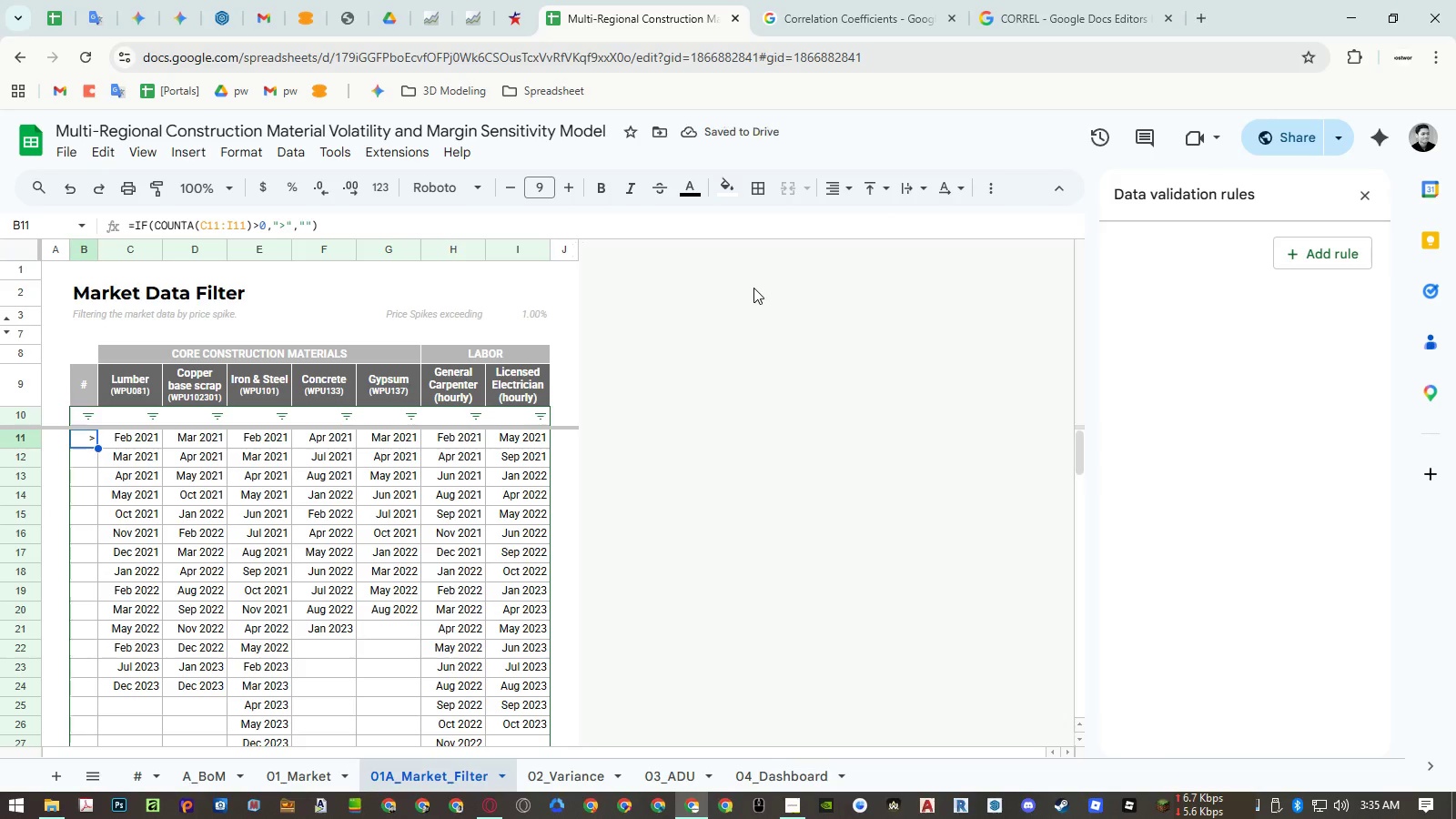 
left_click([838, 189])
 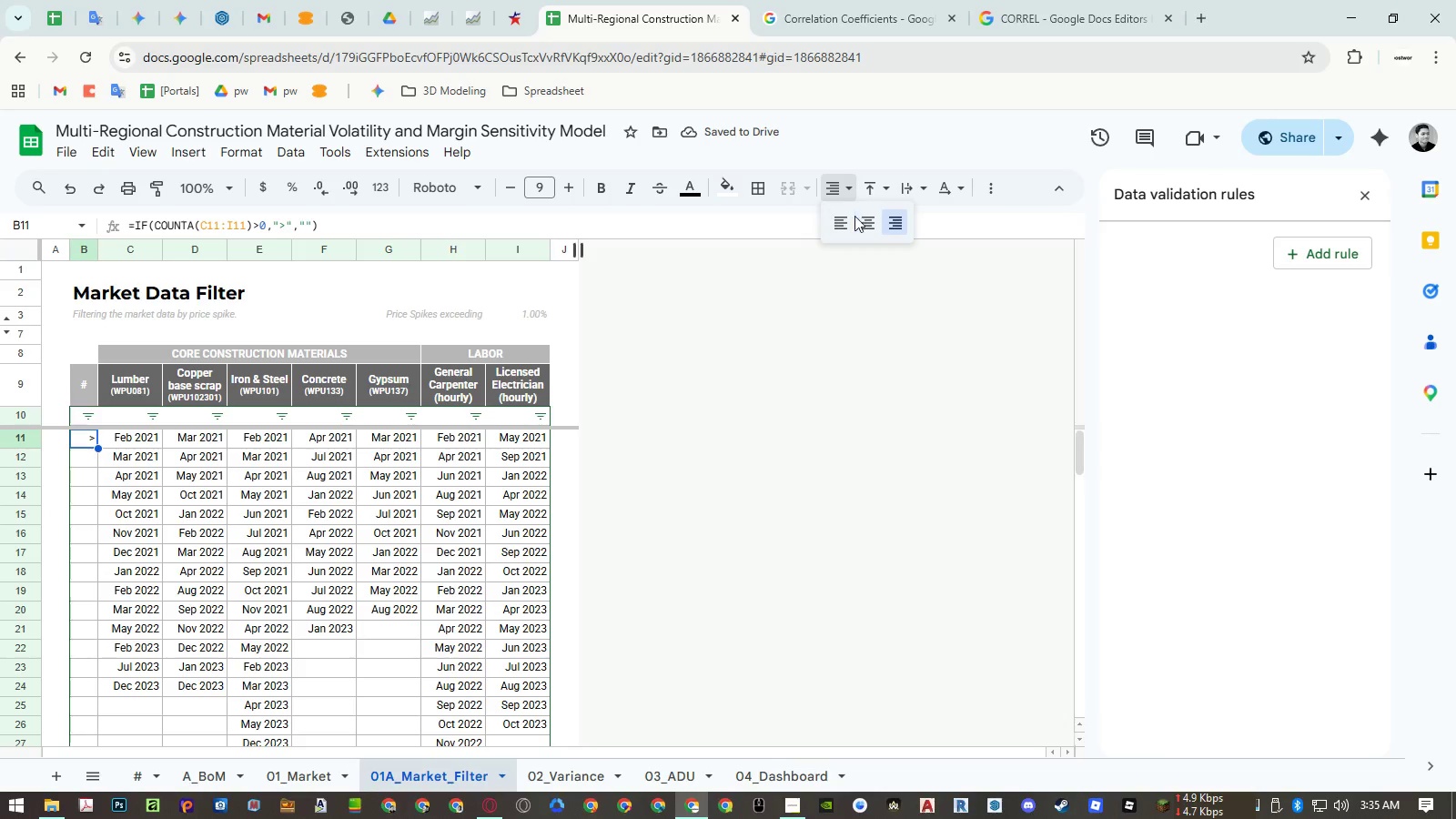 
double_click([860, 218])
 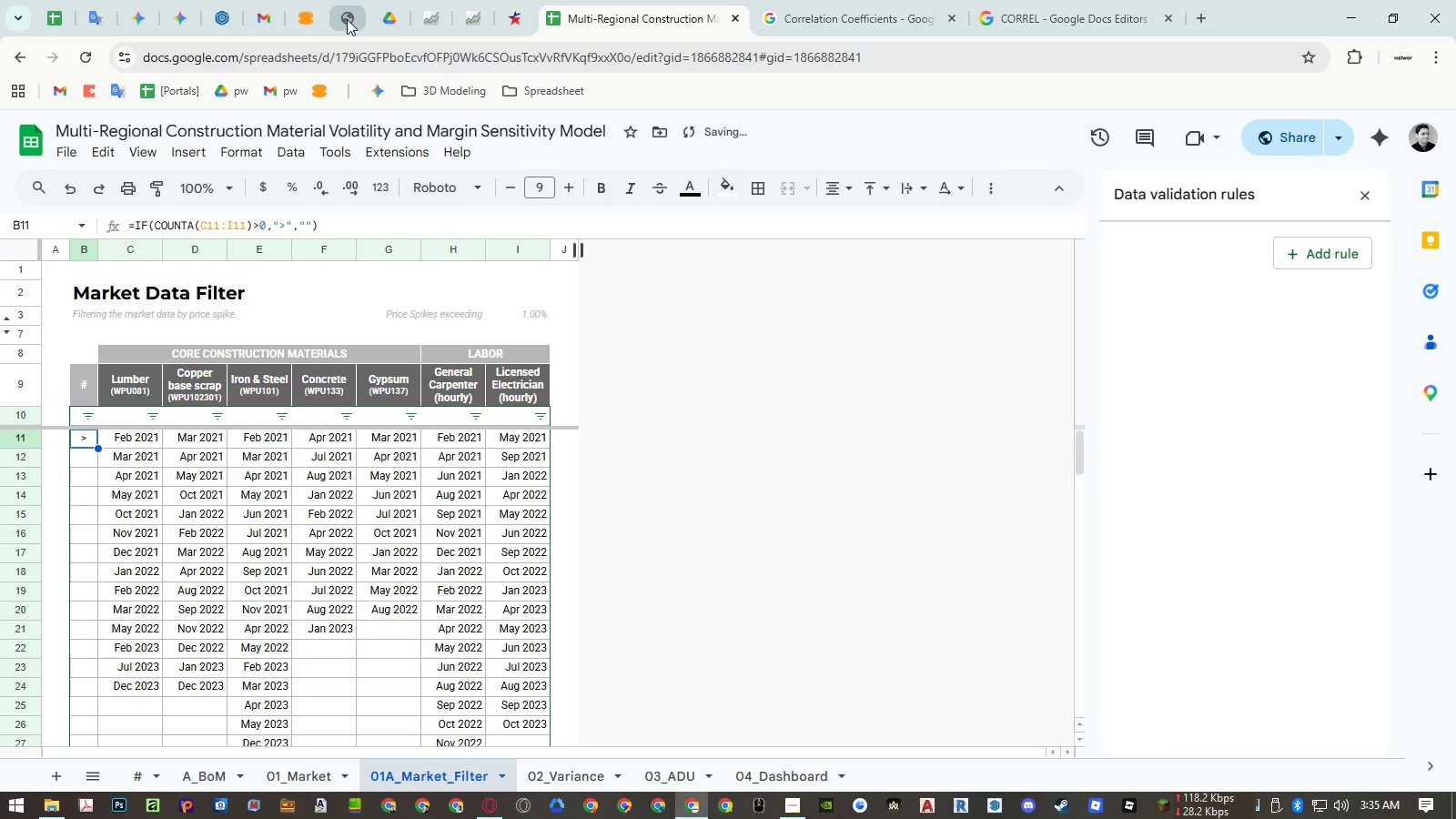 
left_click([347, 19])
 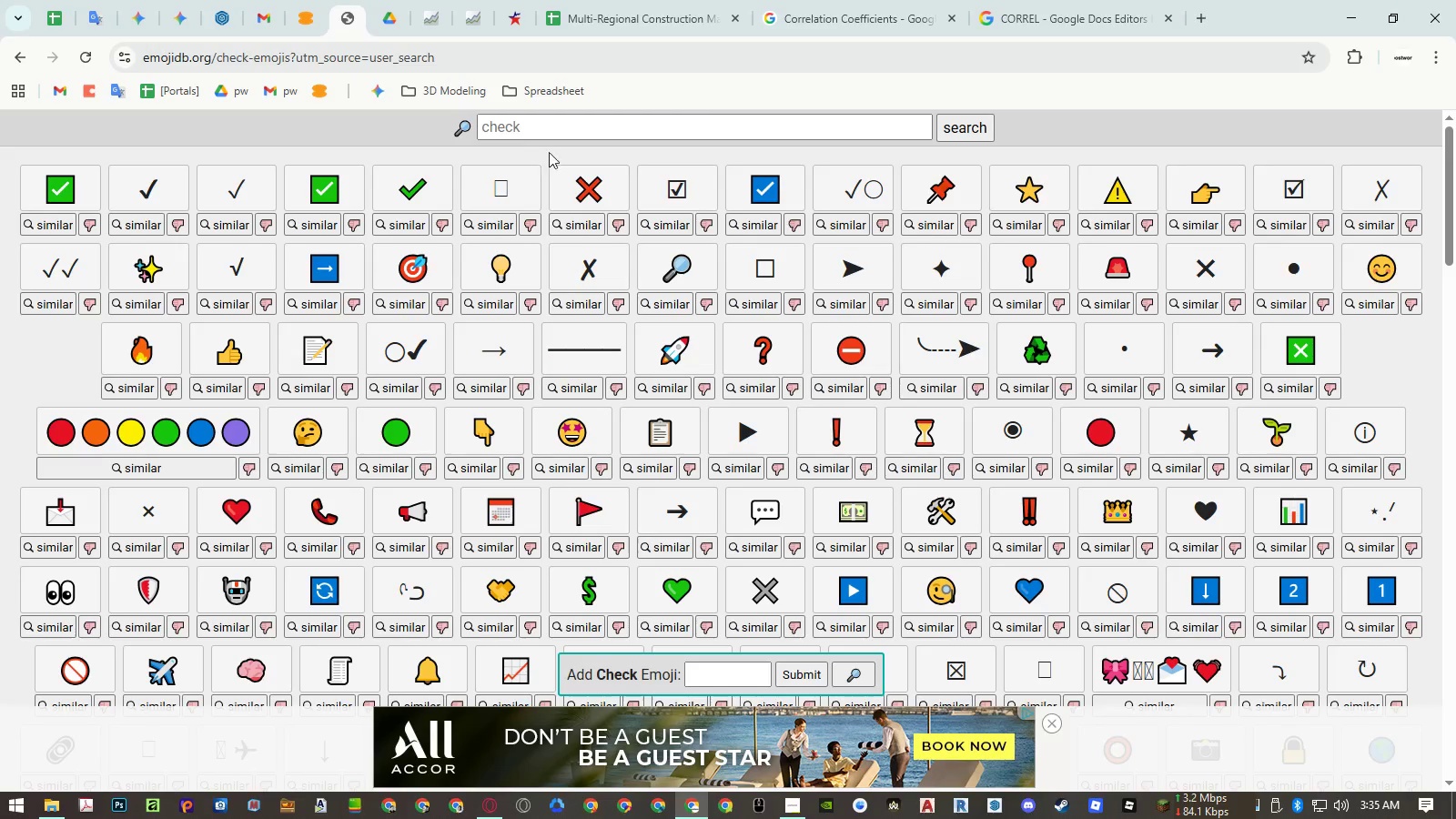 
left_click([556, 133])
 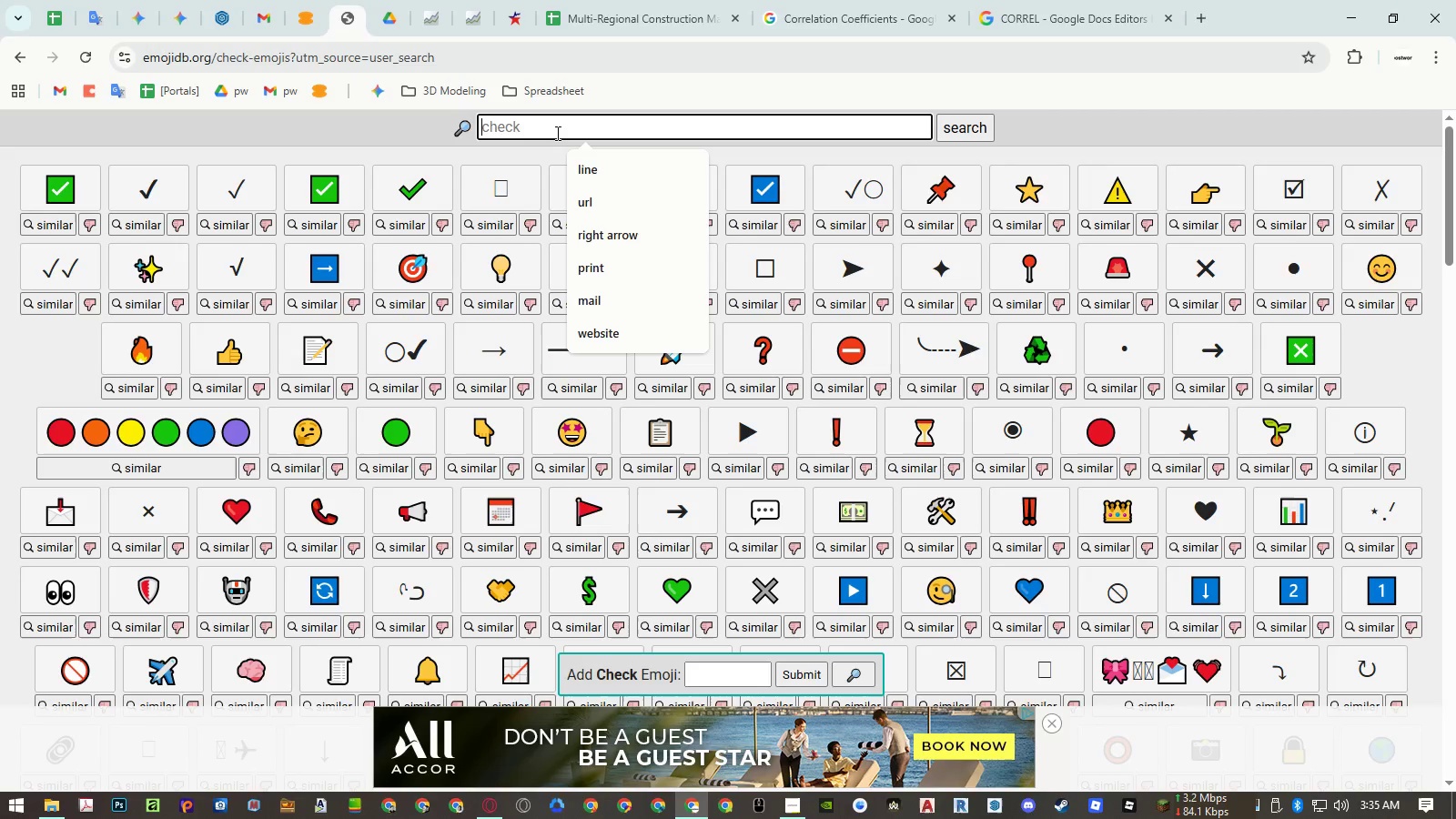 
type(bullet)
 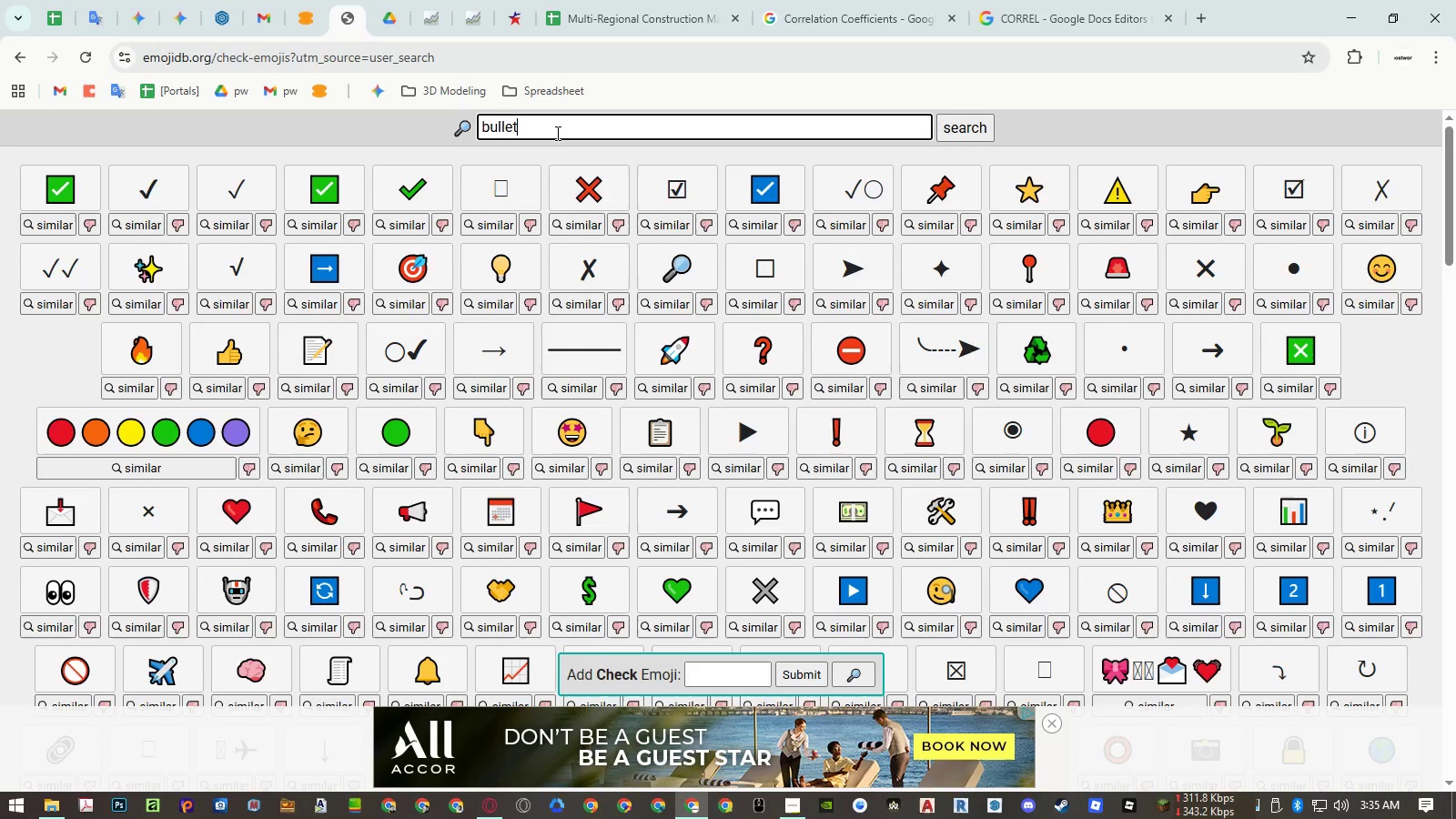 
key(Enter)
 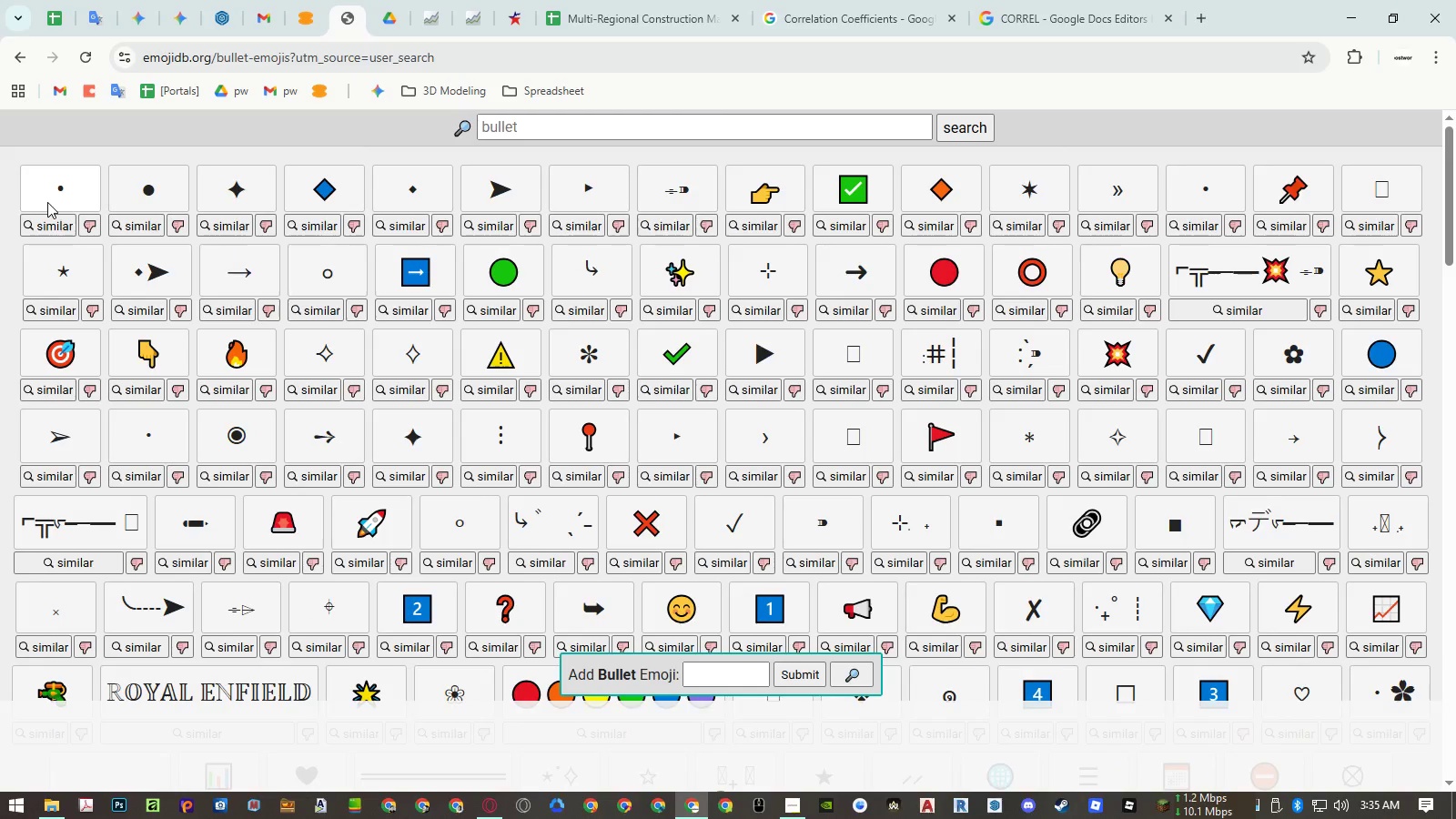 
left_click([53, 193])
 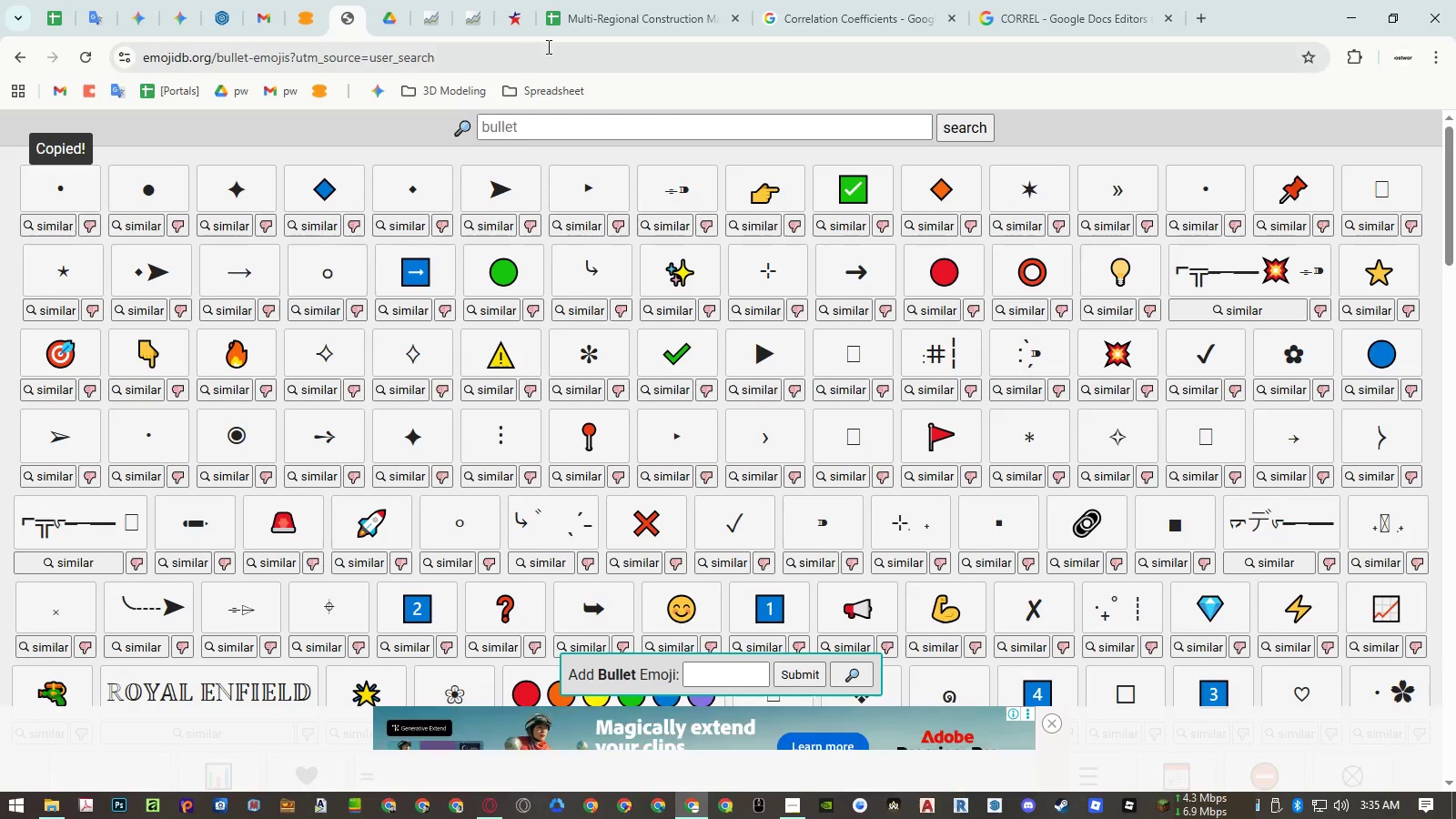 
left_click([584, 15])
 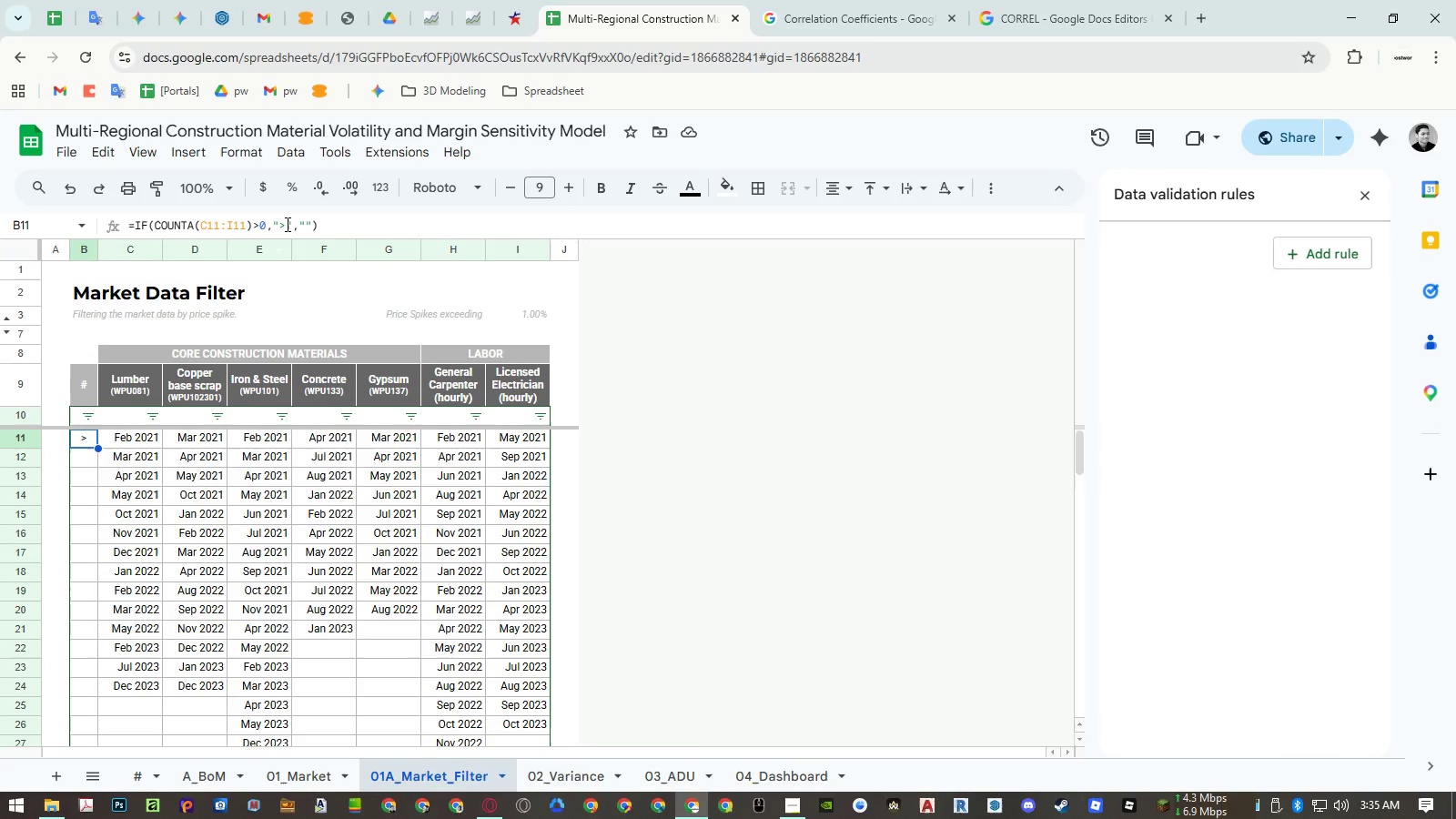 
left_click_drag(start_coordinate=[286, 224], to_coordinate=[279, 224])
 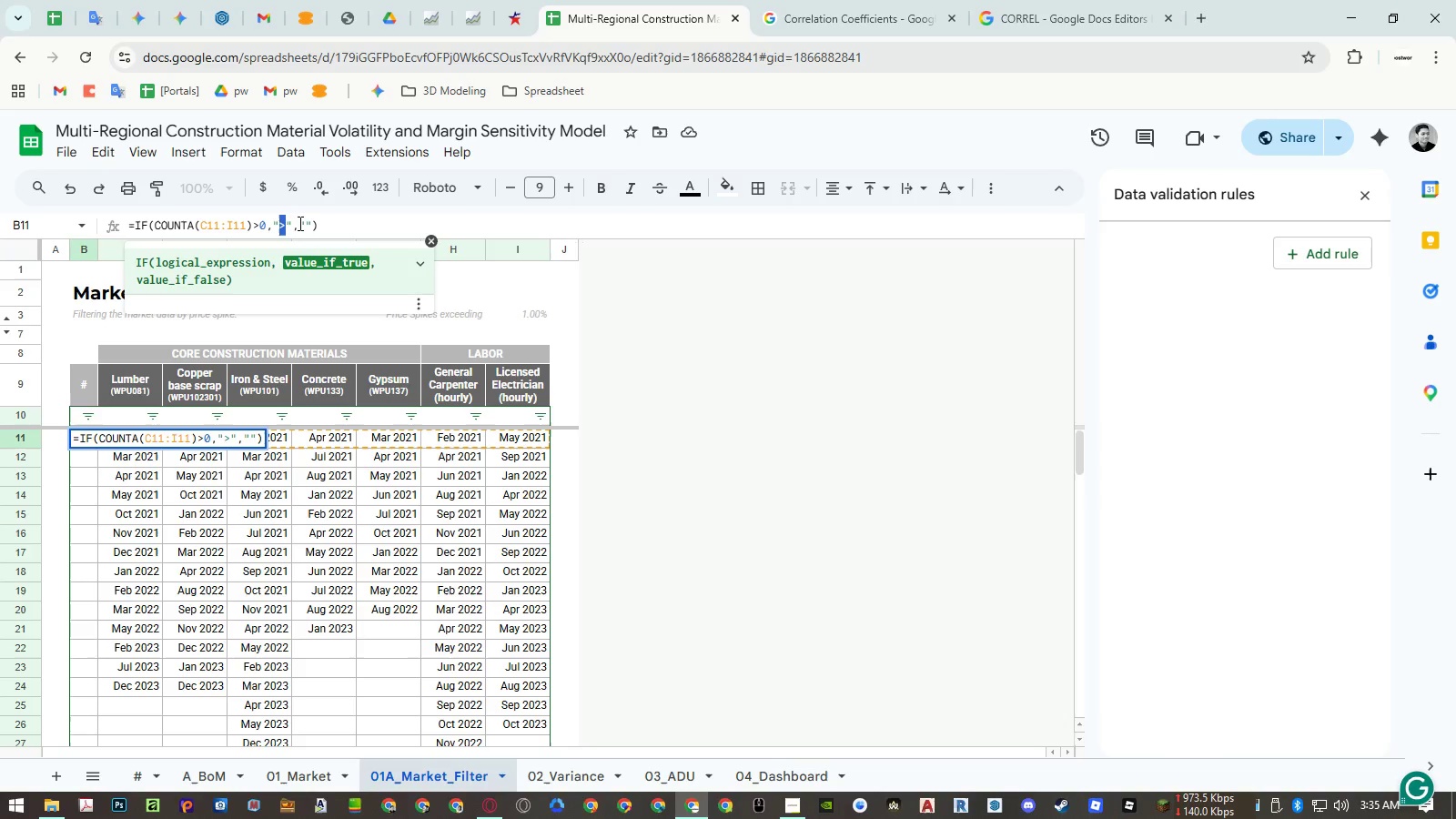 
key(Control+ControlLeft)
 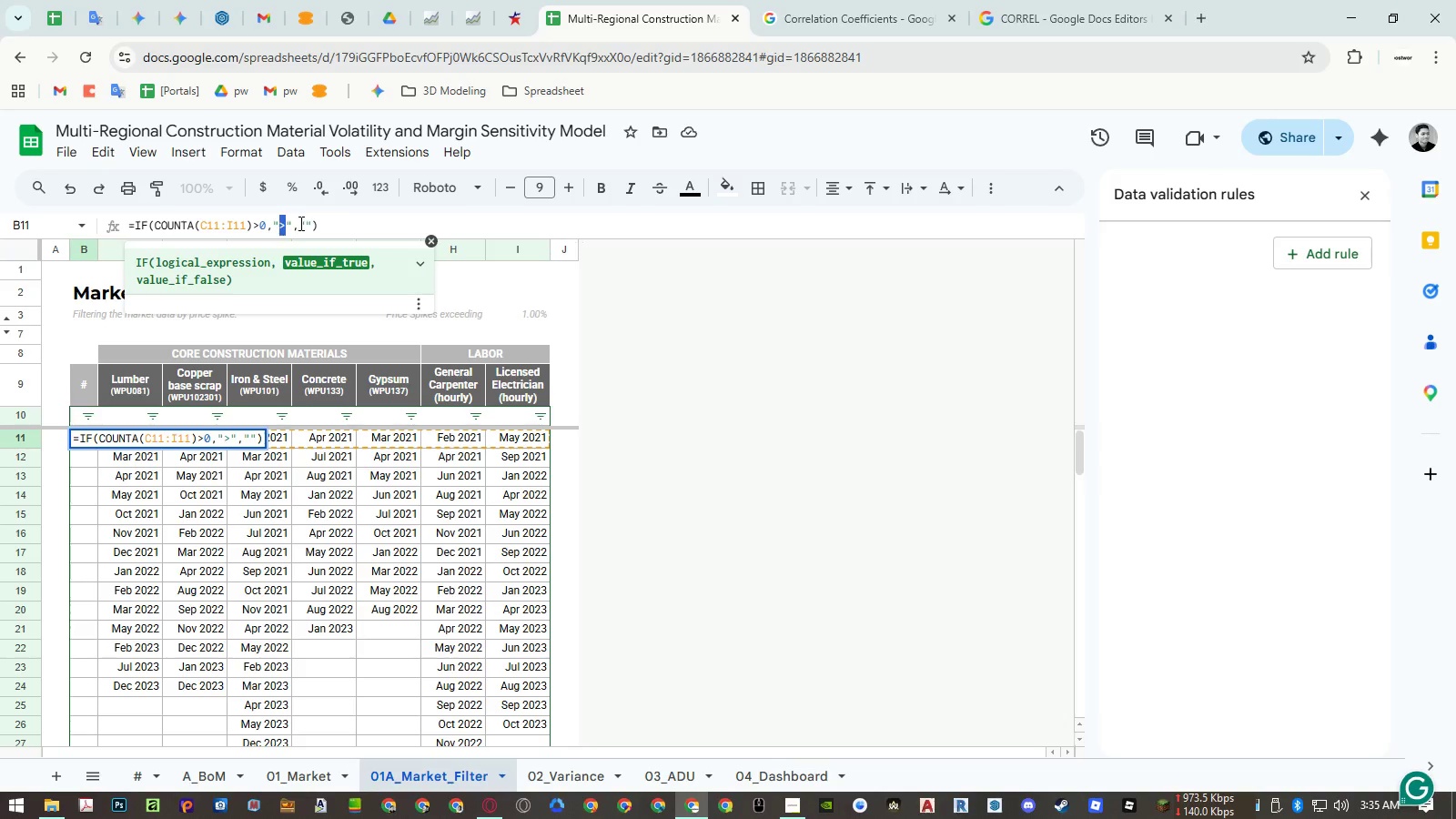 
key(Control+V)
 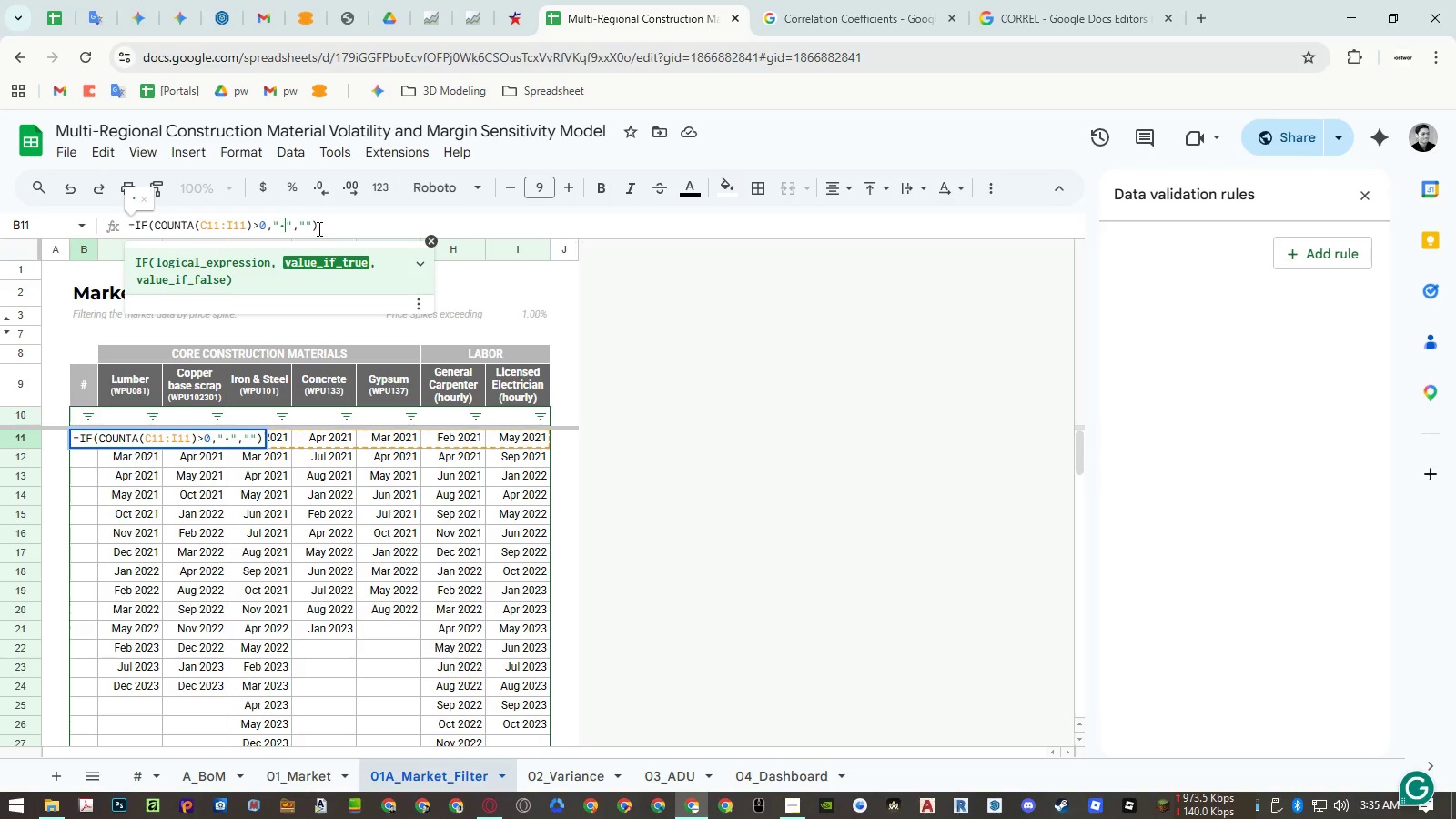 
key(Control+Enter)
 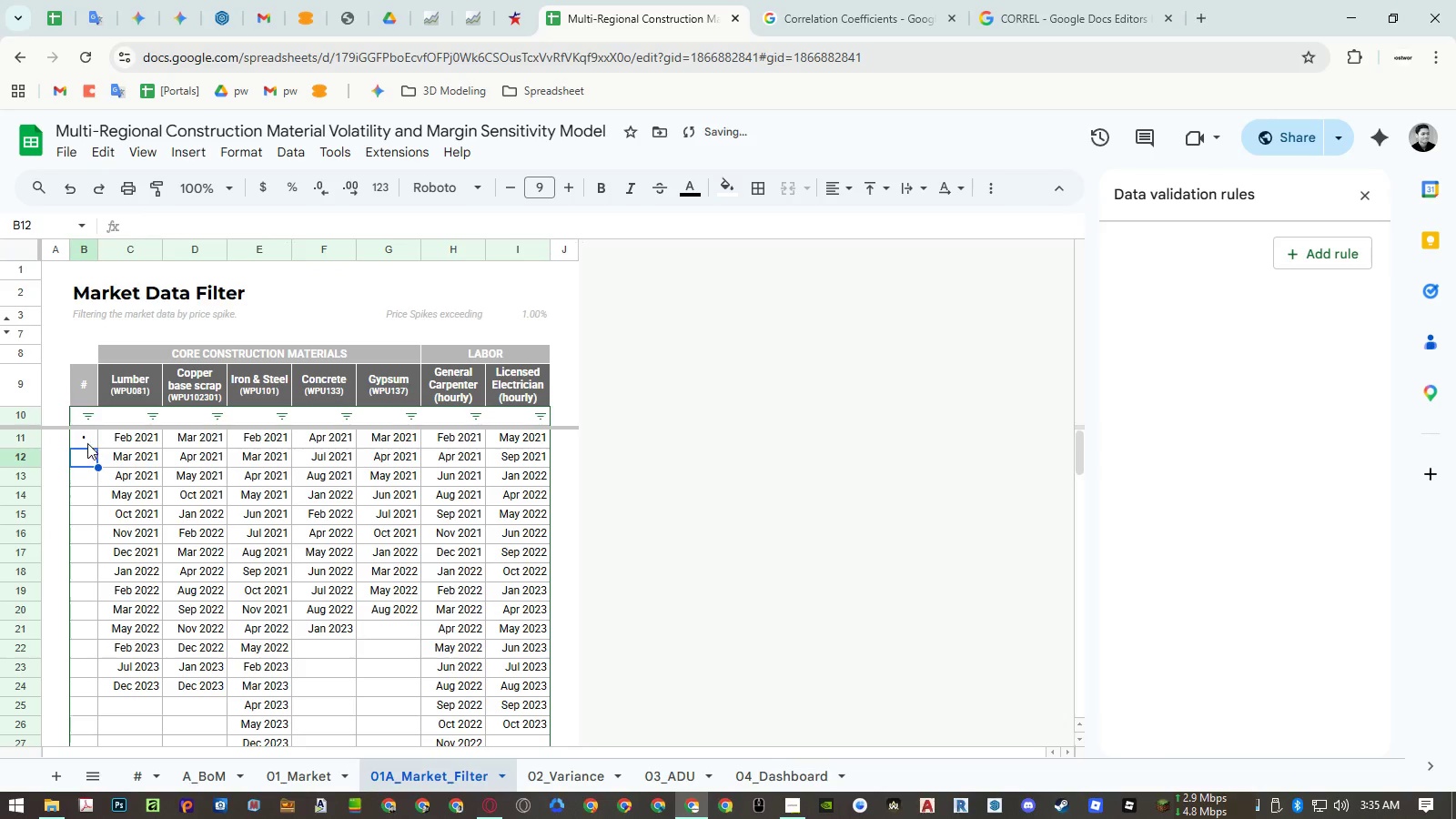 
left_click([90, 443])
 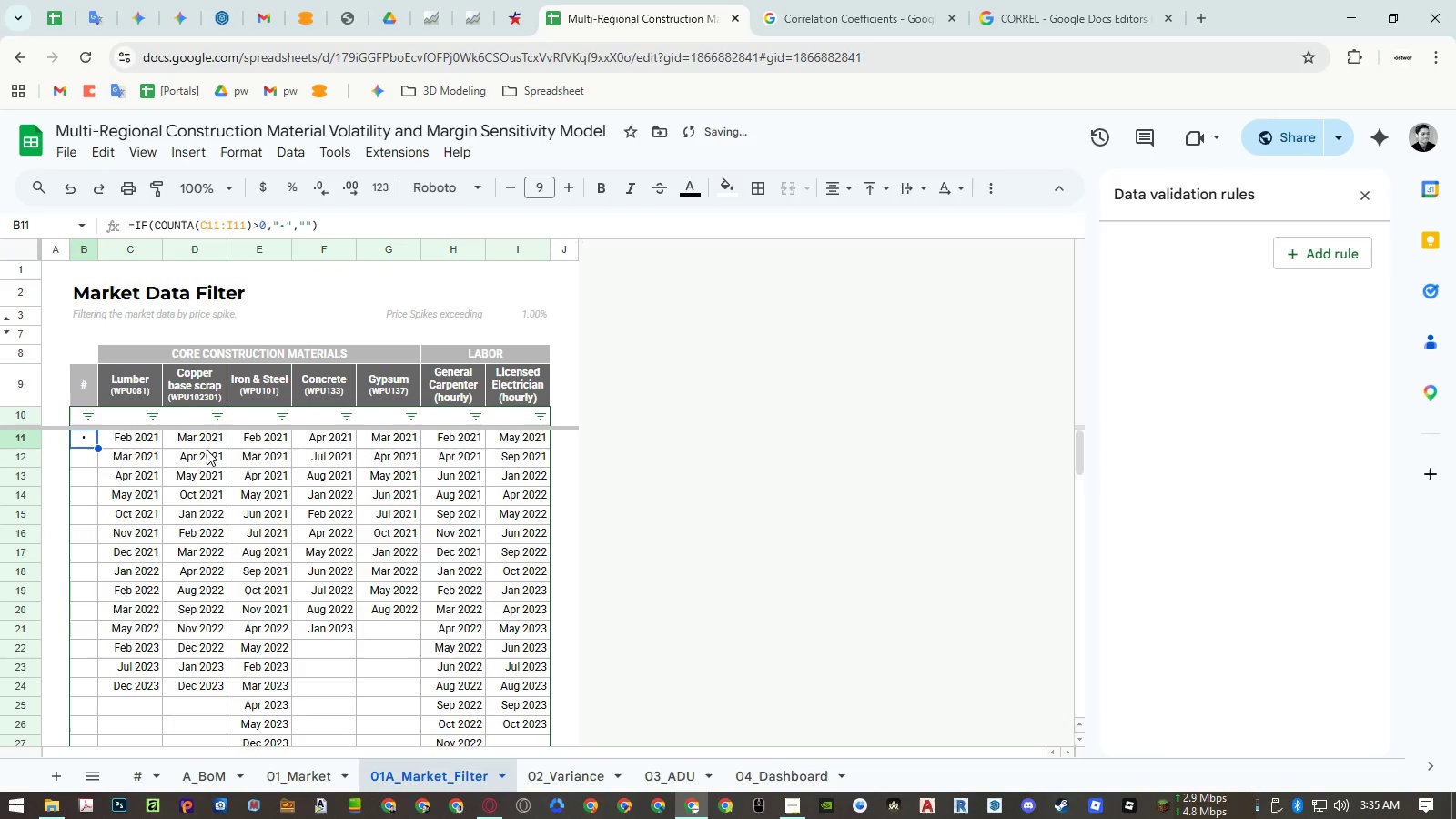 
key(Control+ControlLeft)
 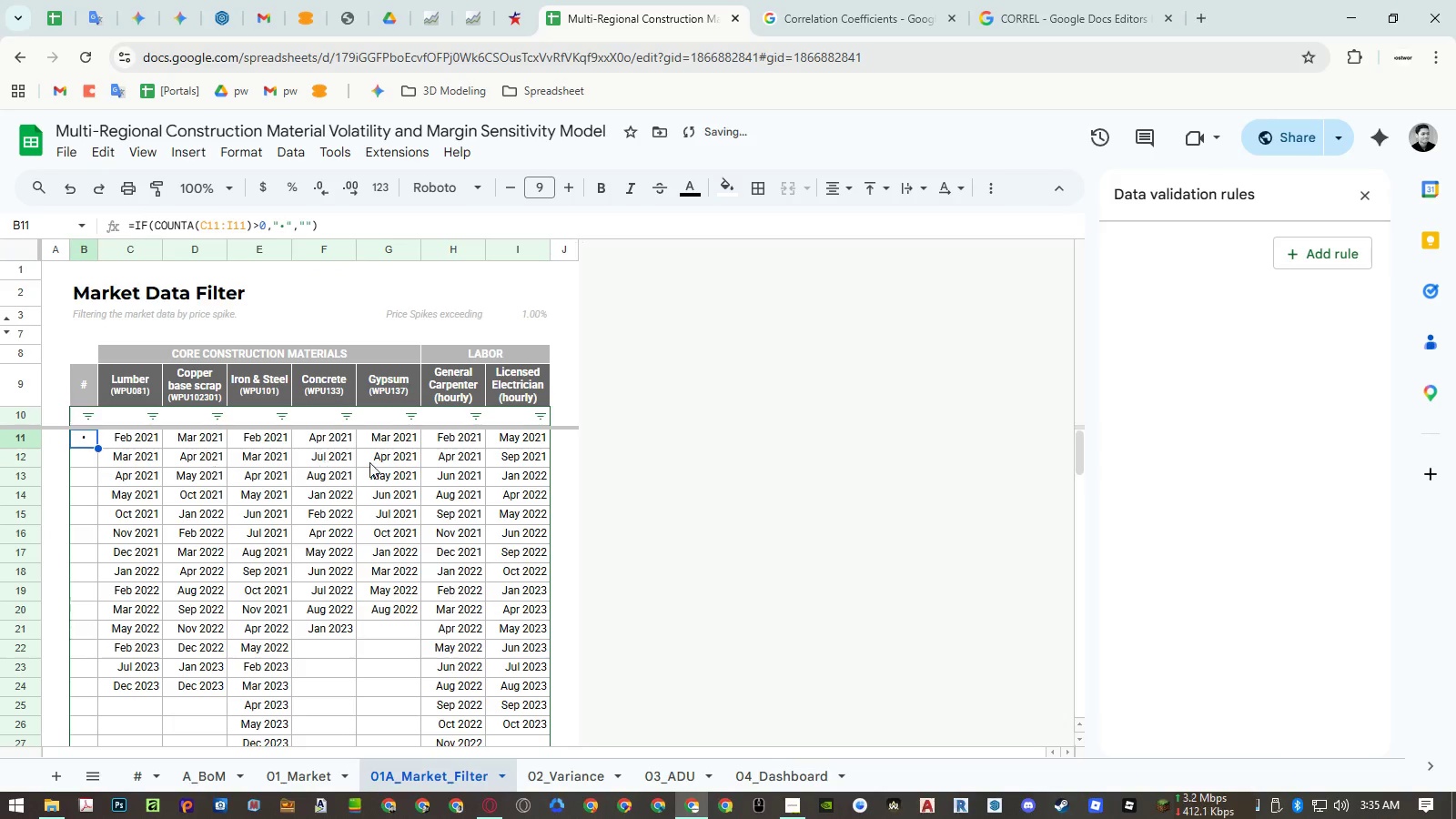 
key(Control+C)
 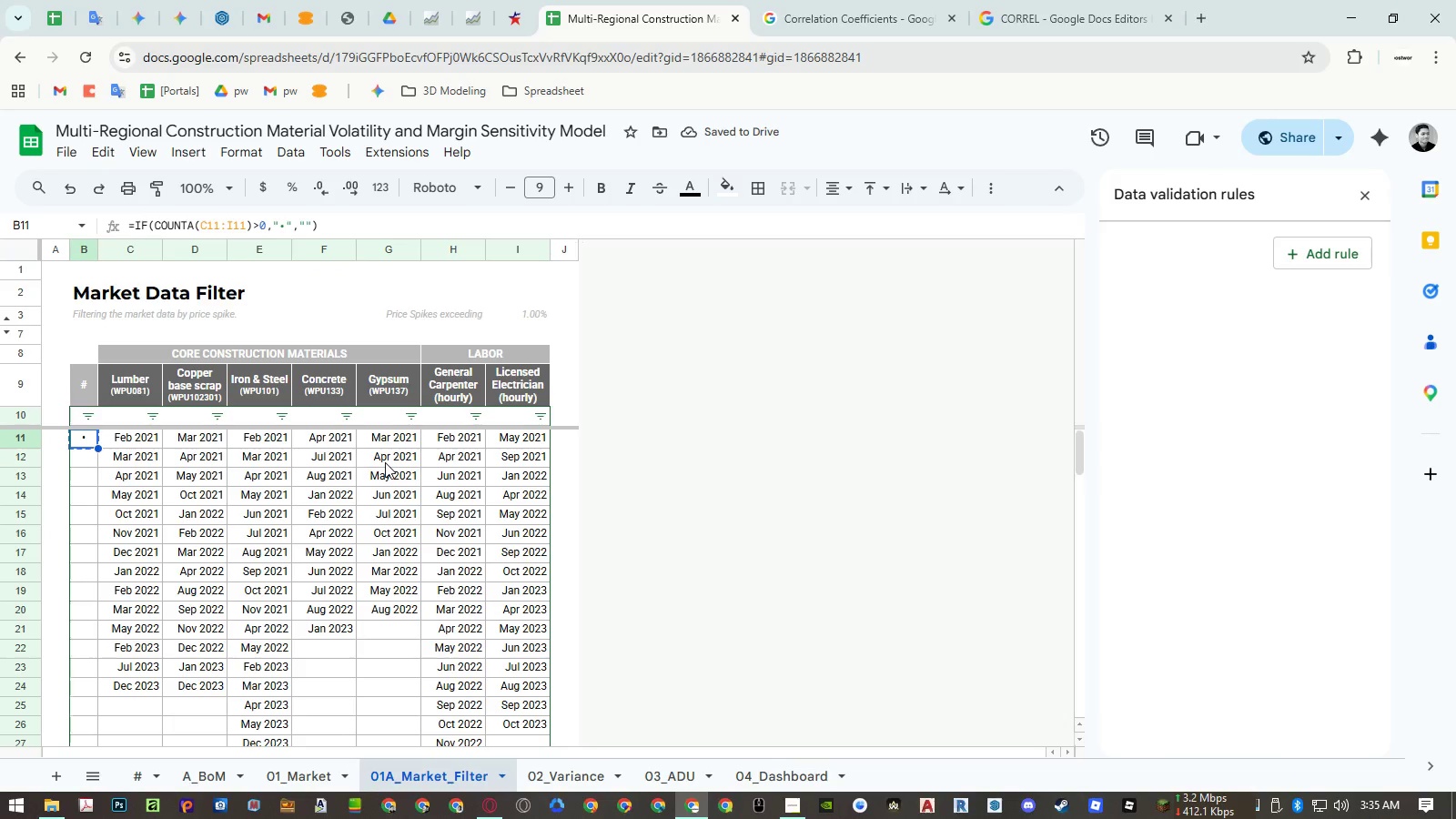 
key(Shift+ArrowDown)
 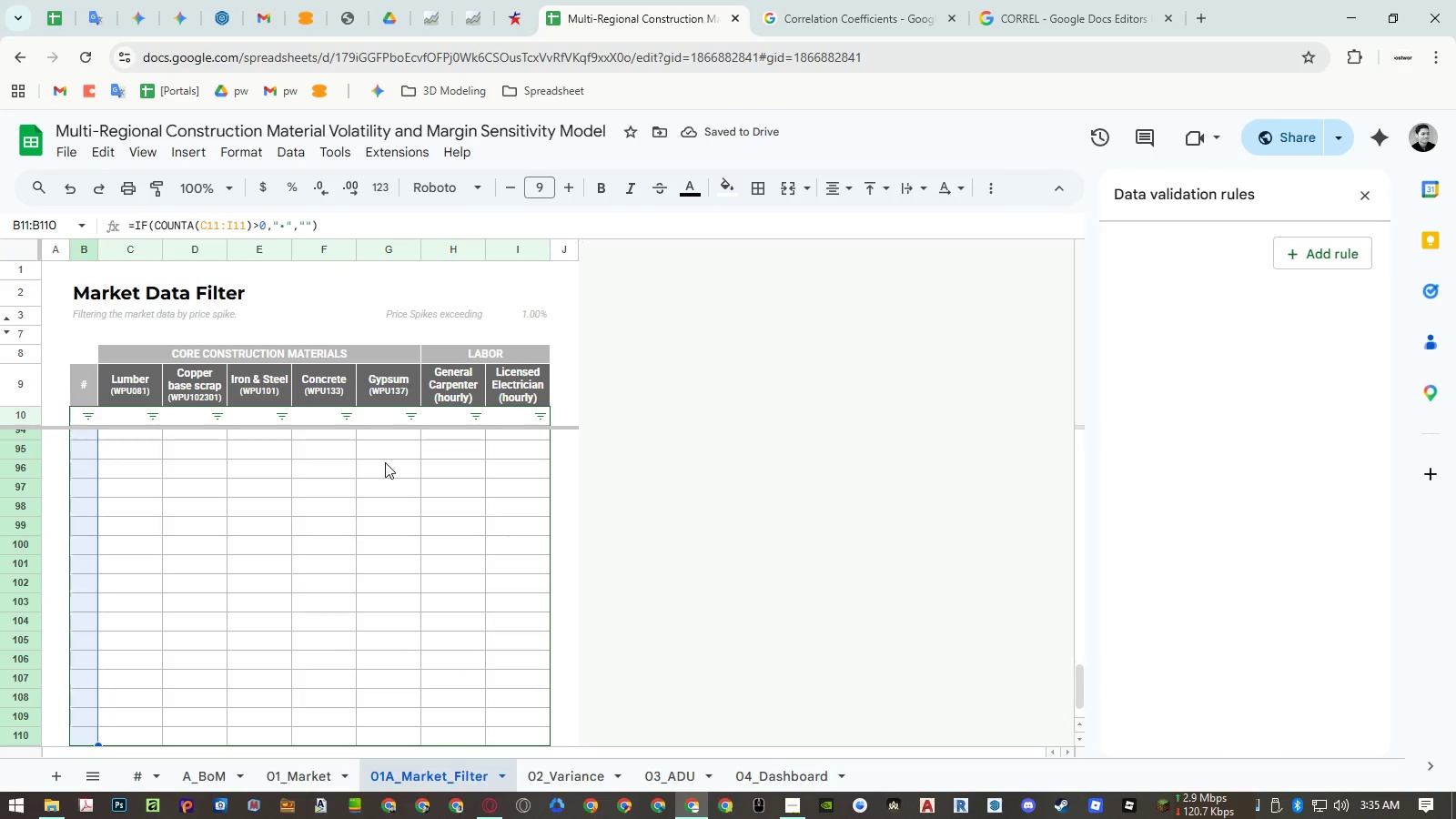 
key(Control+V)
 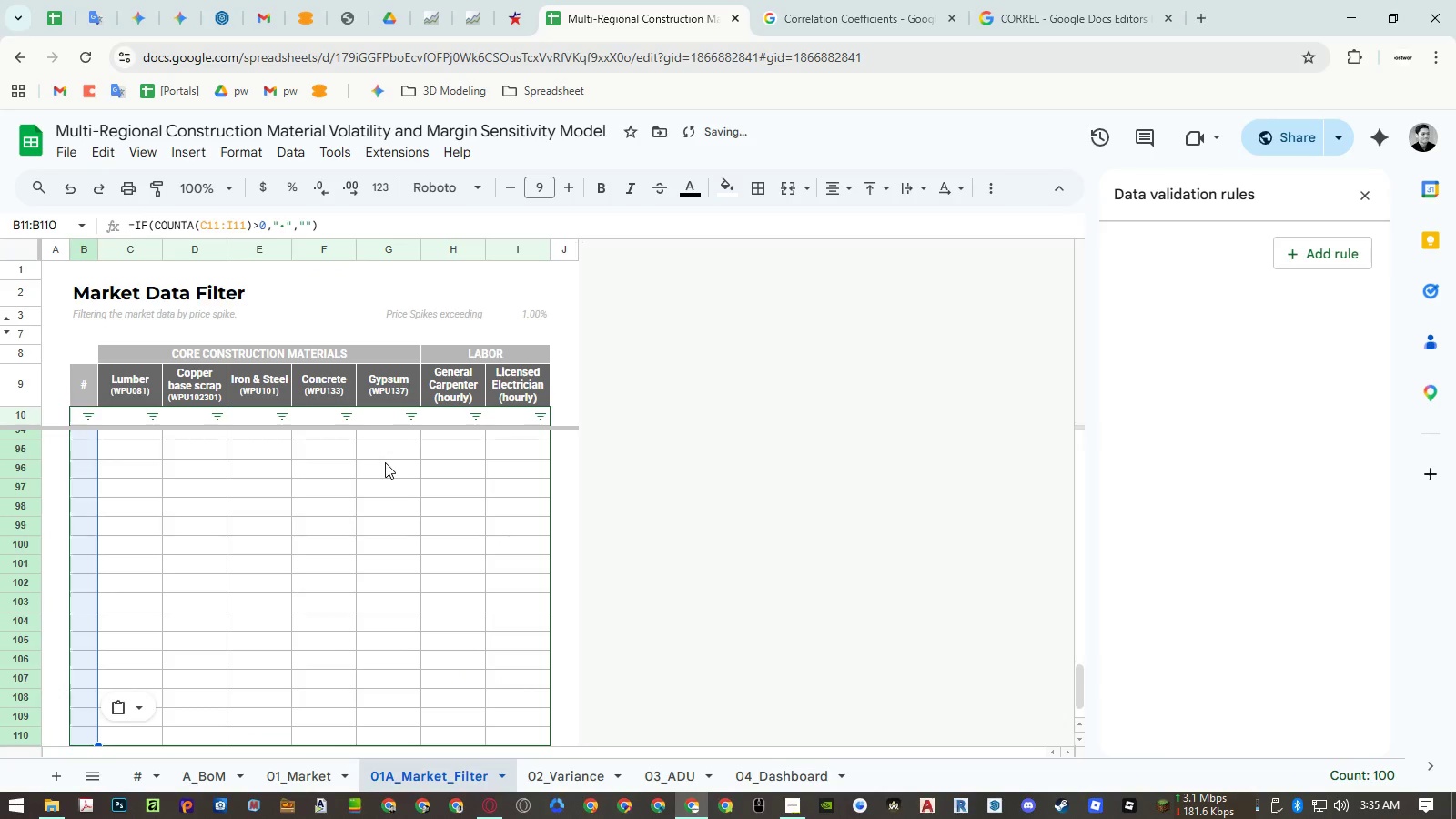 
scroll: coordinate [361, 473], scroll_direction: up, amount: 14.0
 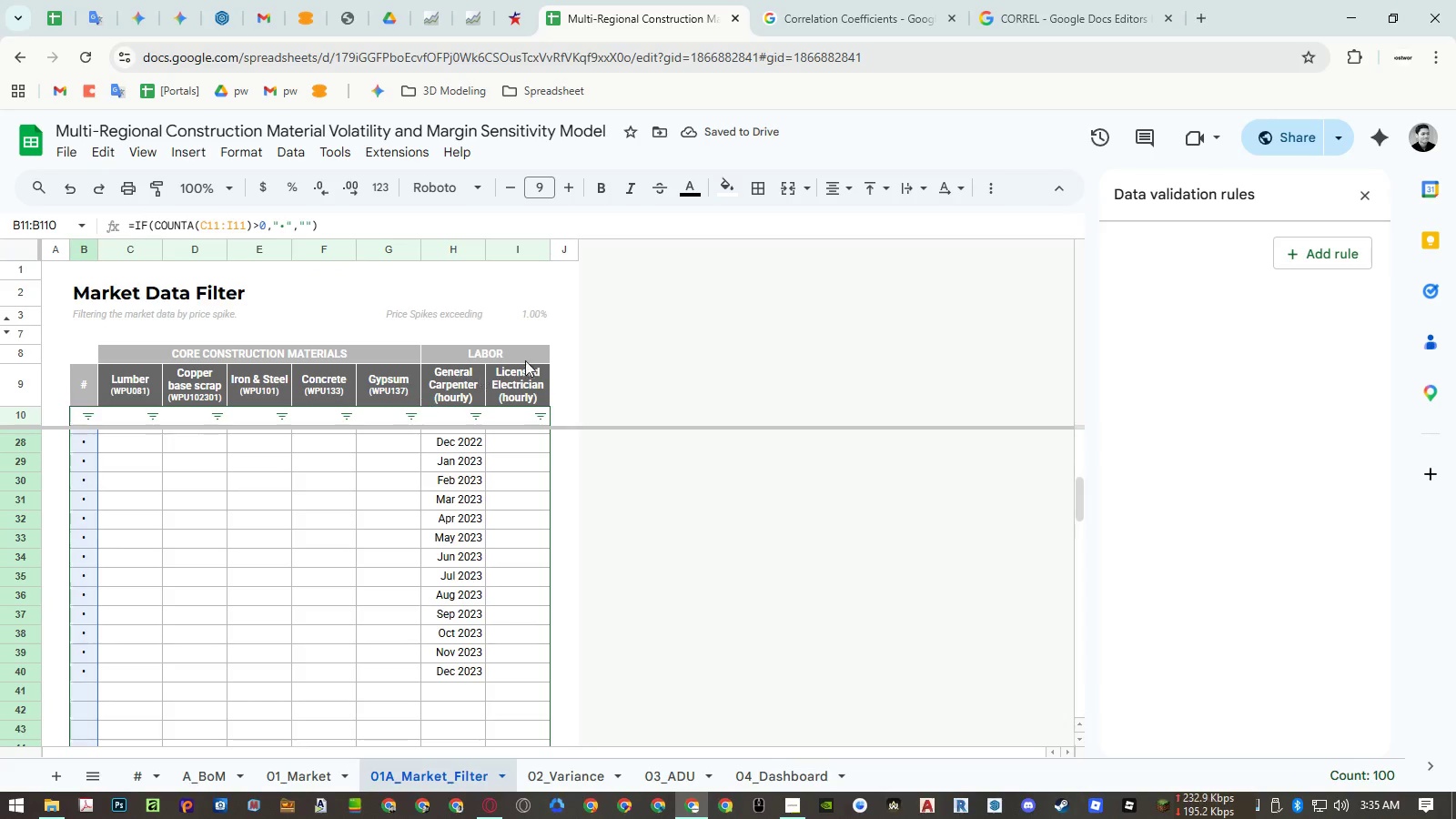 
left_click([531, 317])
 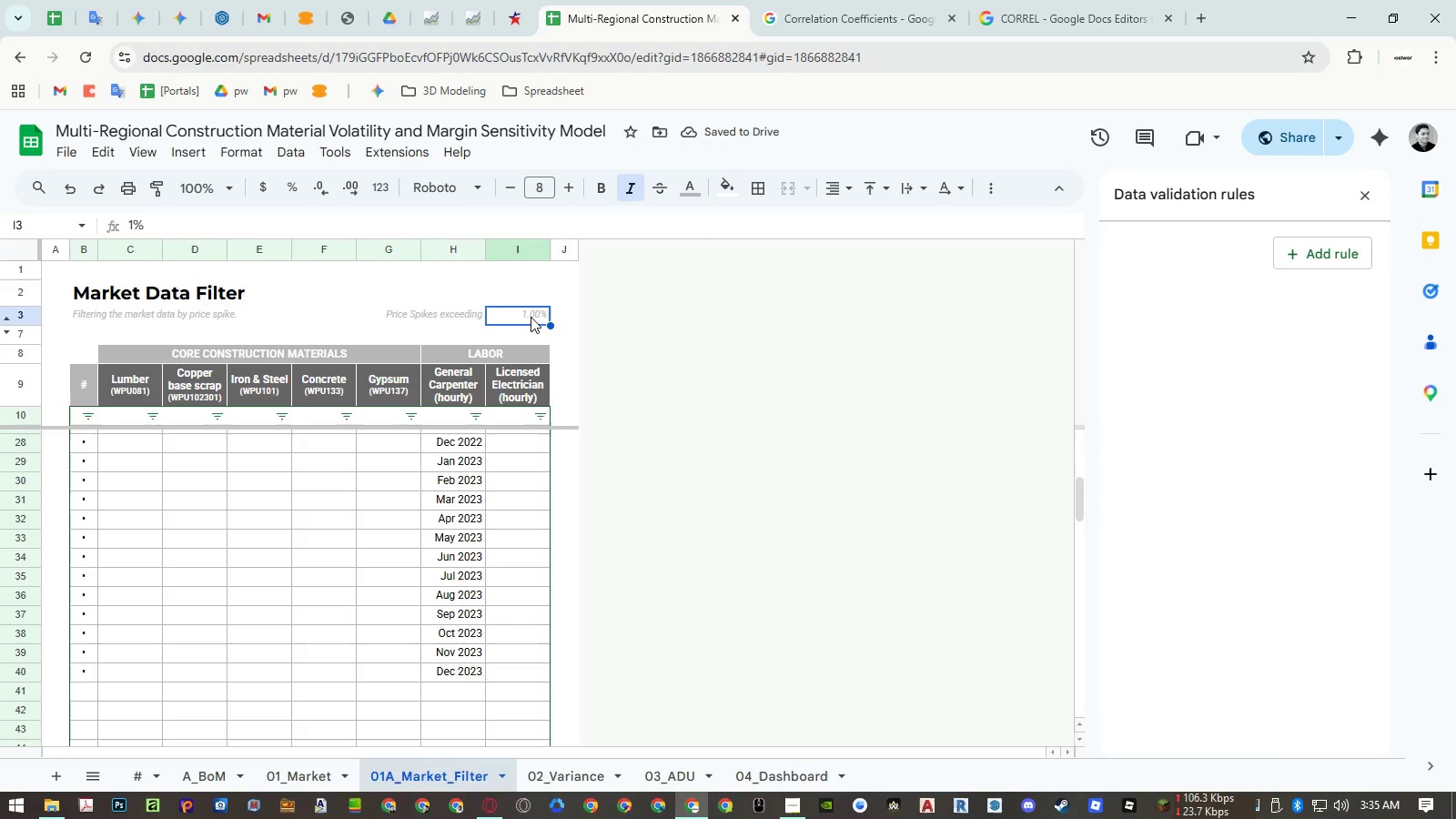 
key(Numpad2)
 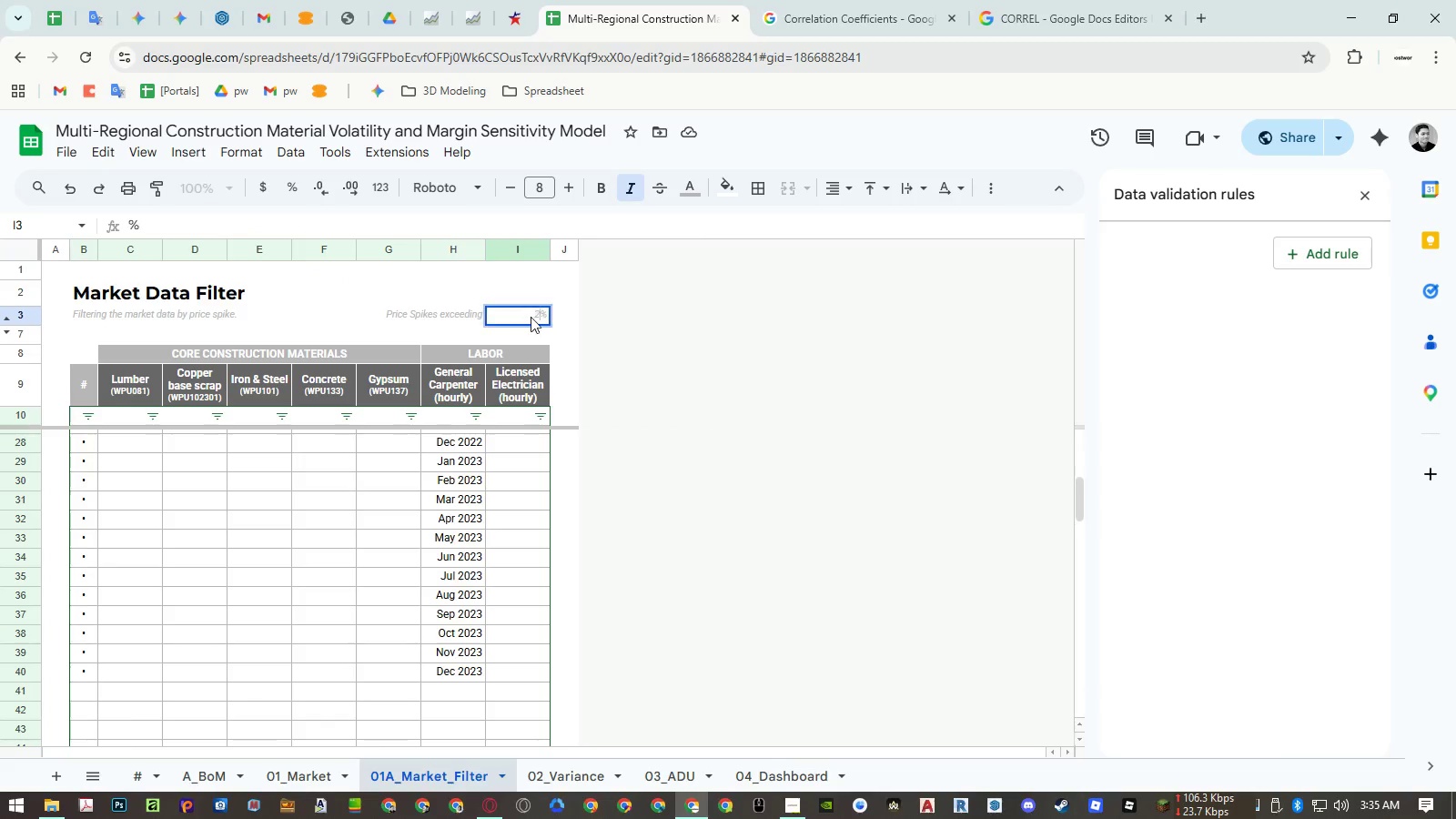 
key(NumpadEnter)
 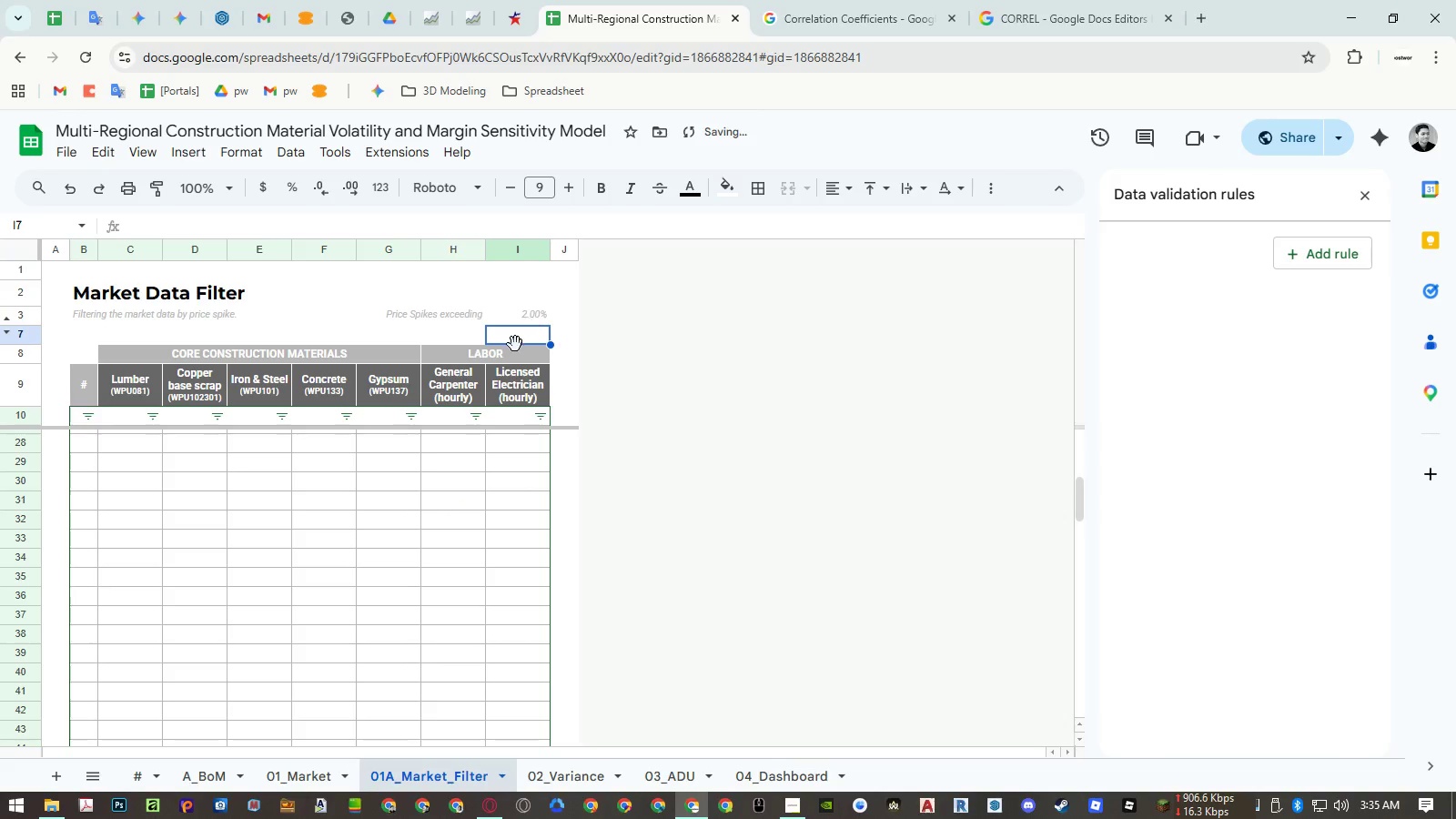 
scroll: coordinate [399, 481], scroll_direction: up, amount: 4.0
 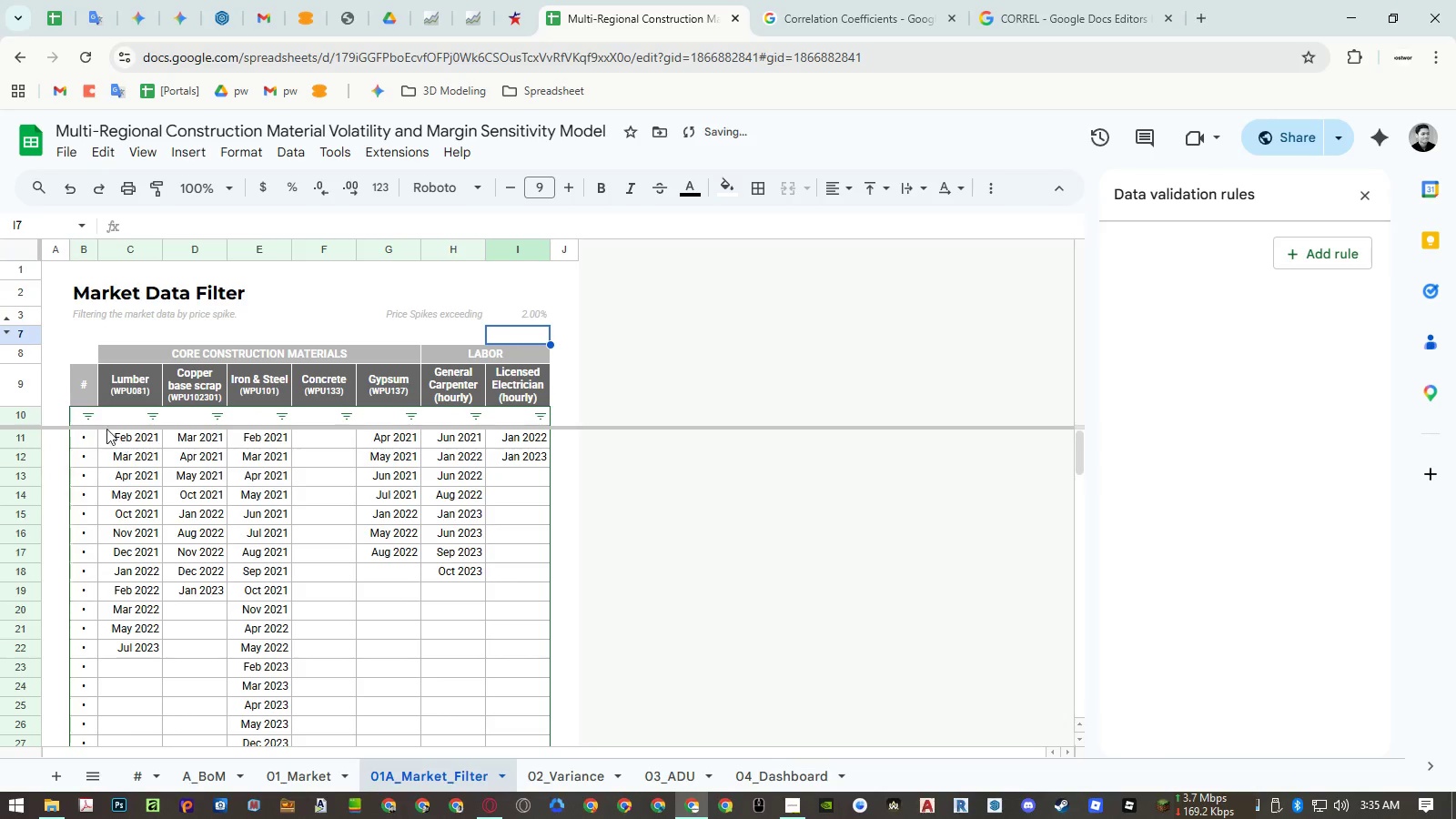 
left_click([88, 413])
 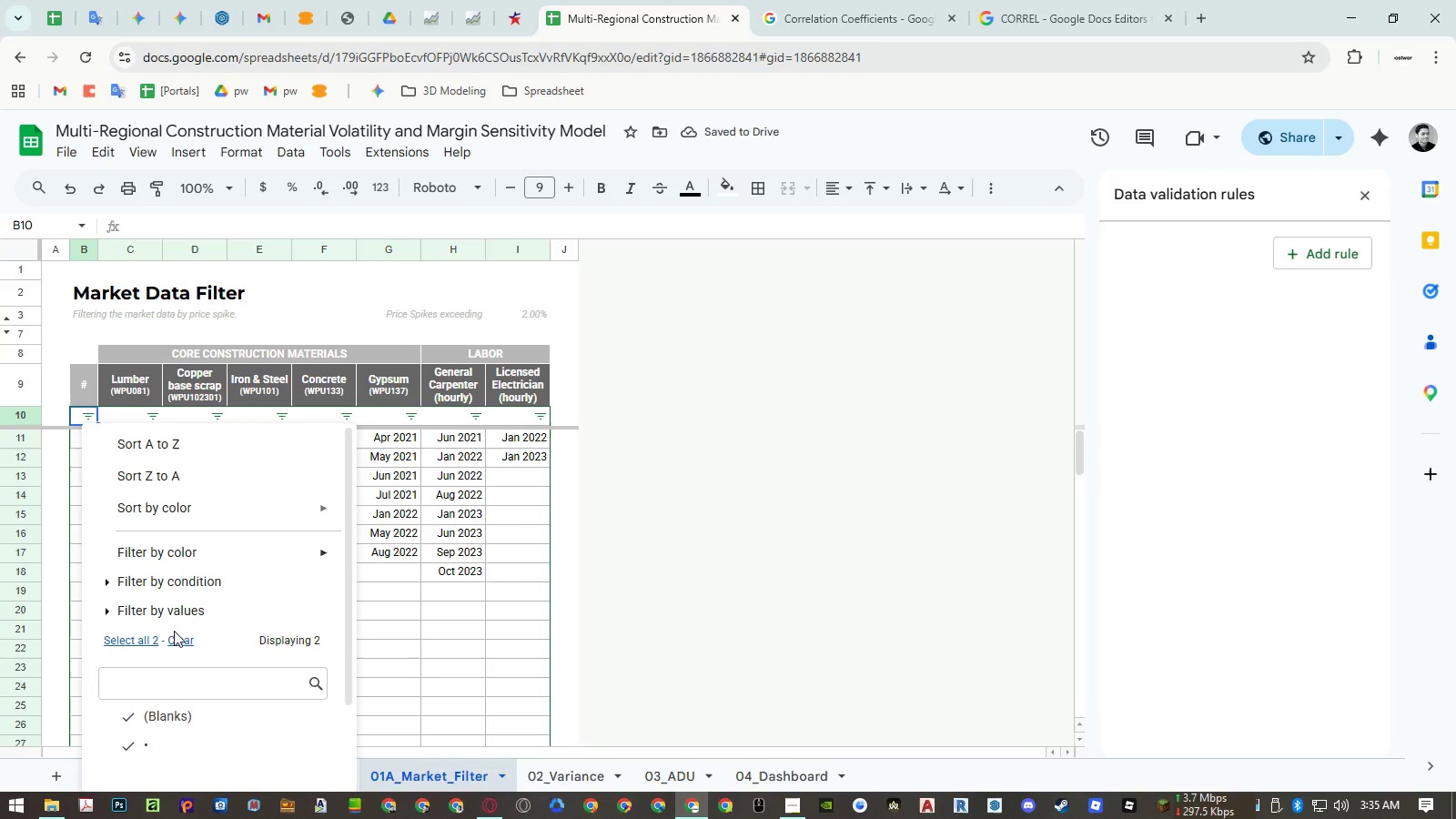 
left_click([169, 717])
 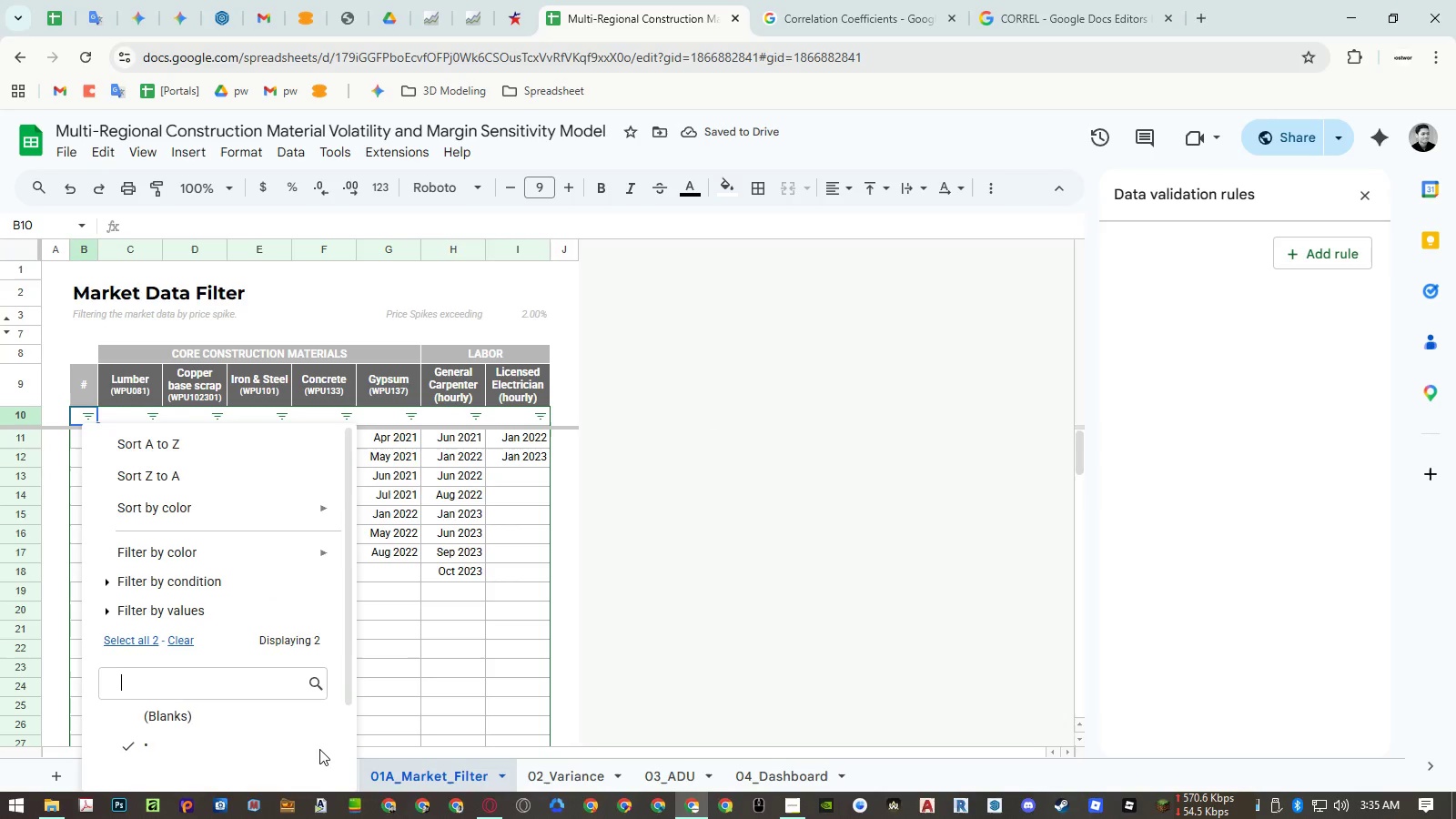 
scroll: coordinate [323, 752], scroll_direction: down, amount: 5.0
 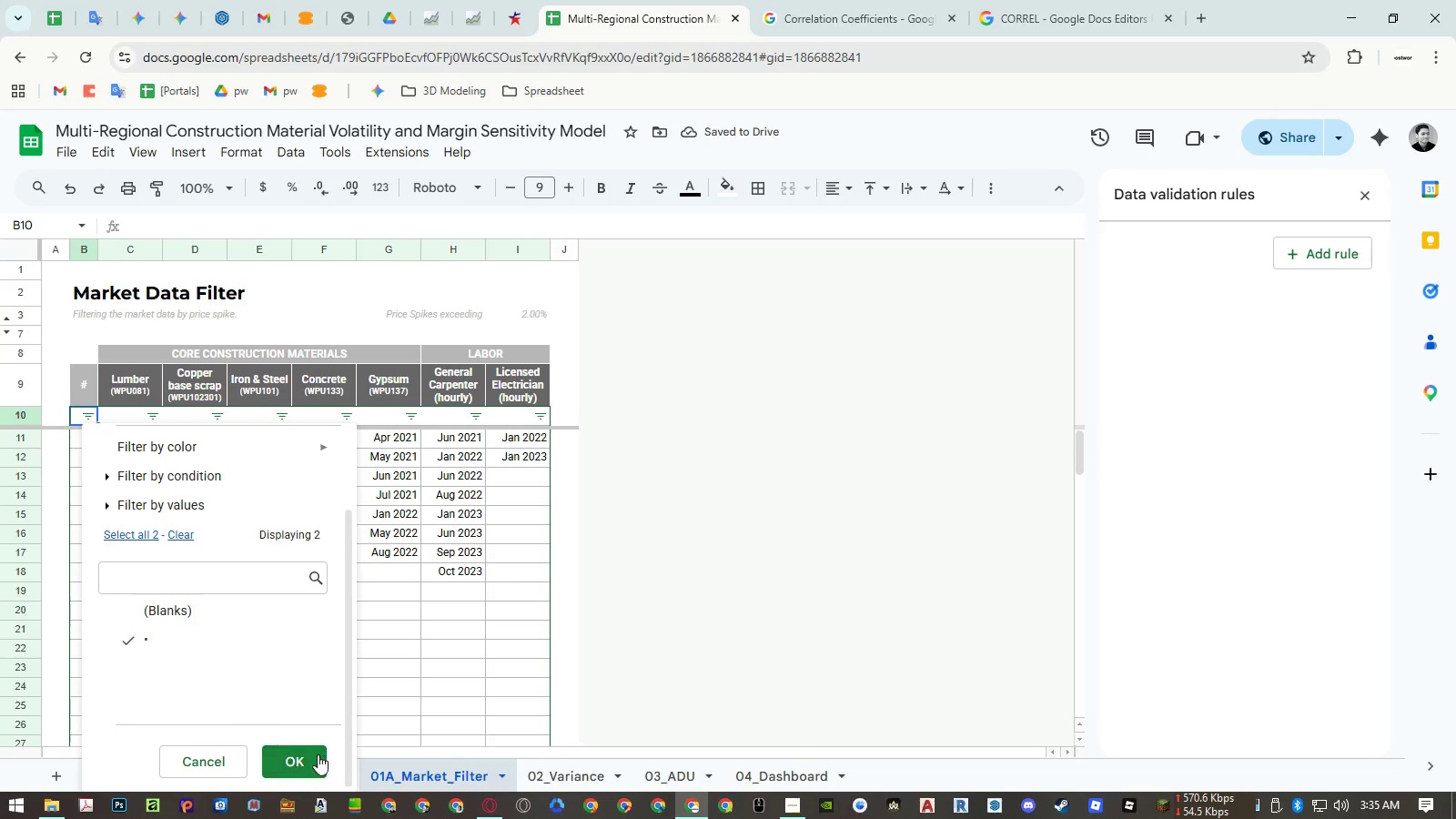 
left_click([311, 759])
 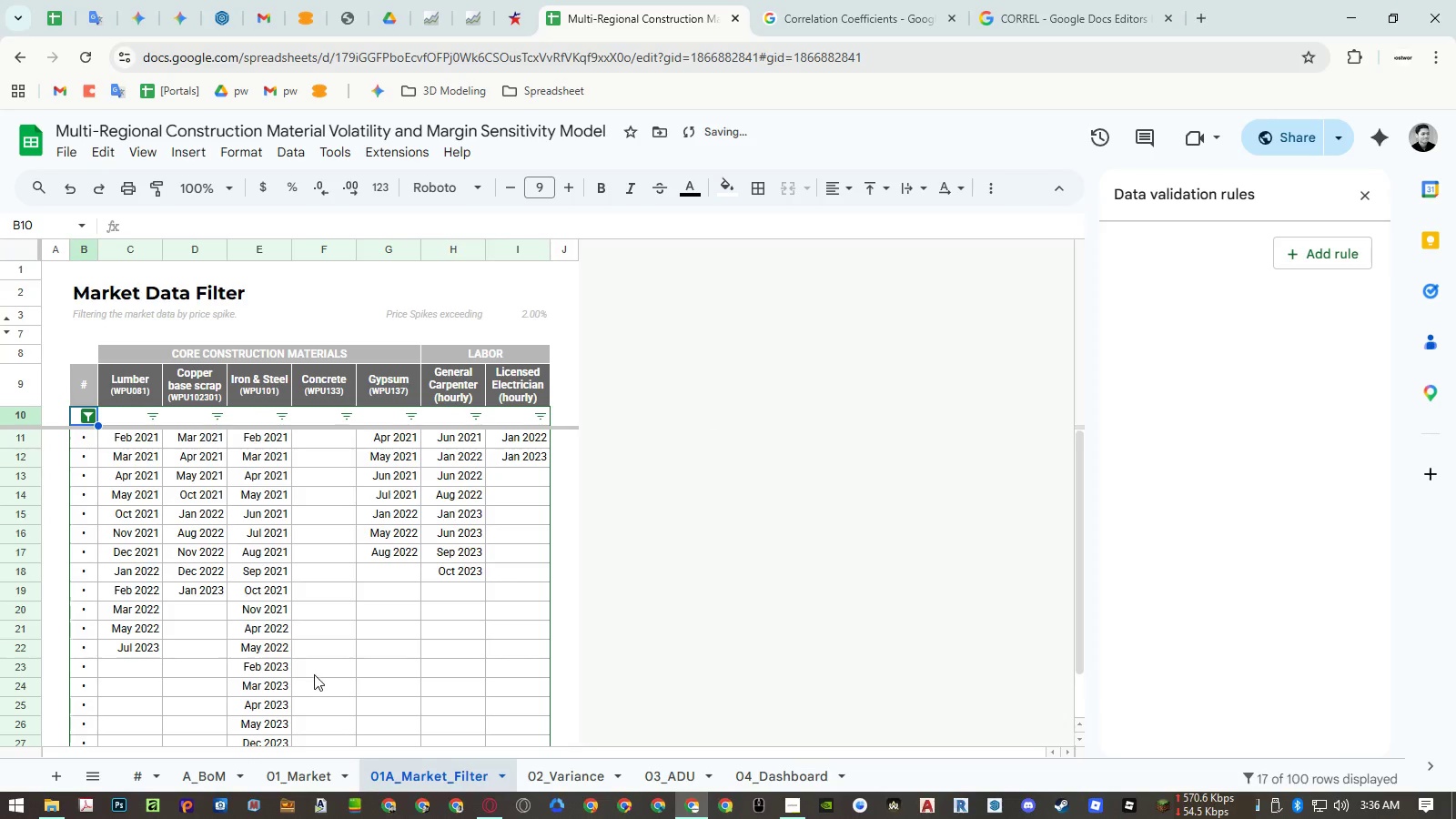 
scroll: coordinate [363, 656], scroll_direction: down, amount: 5.0
 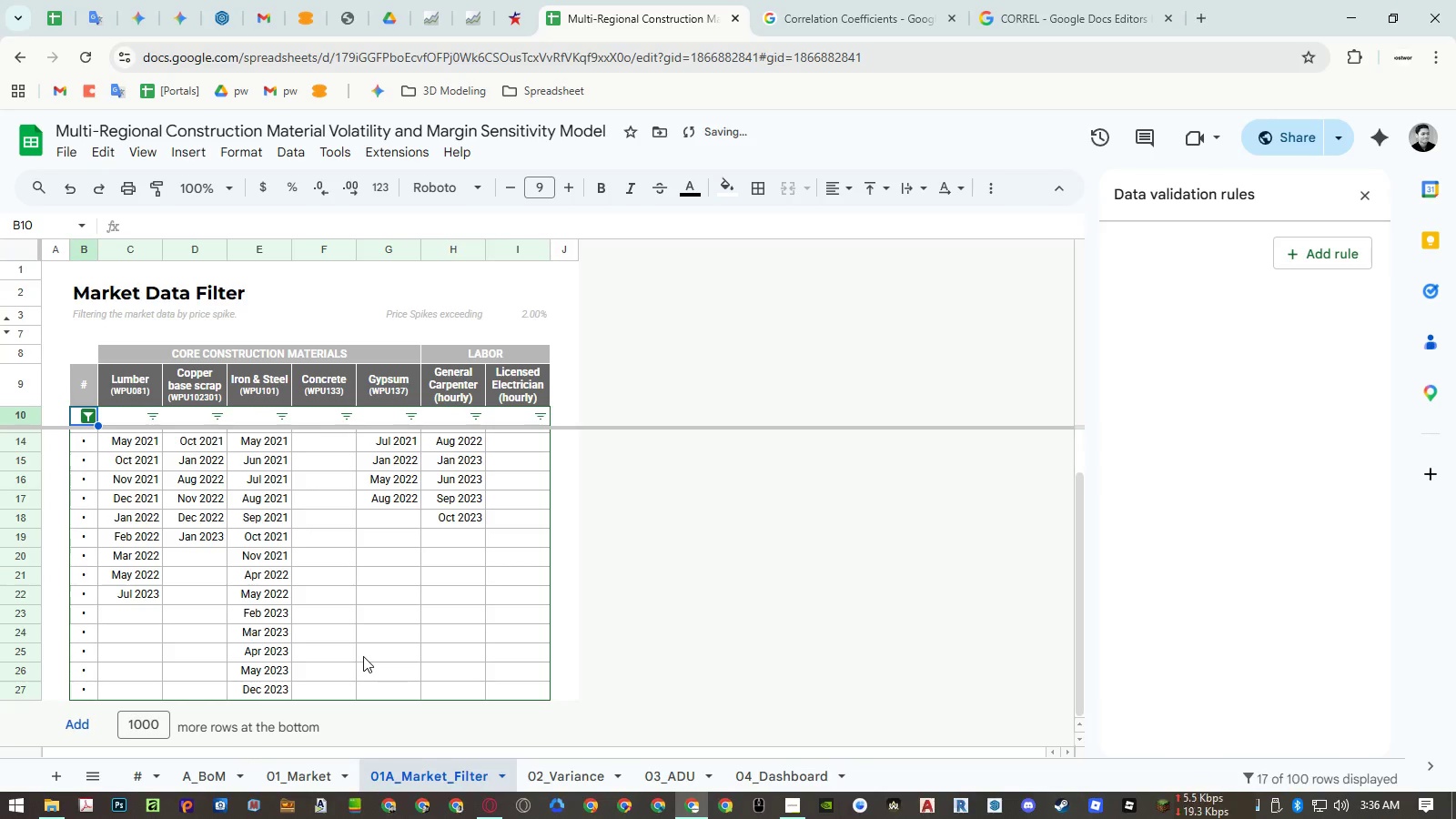 
key(Control+ControlLeft)
 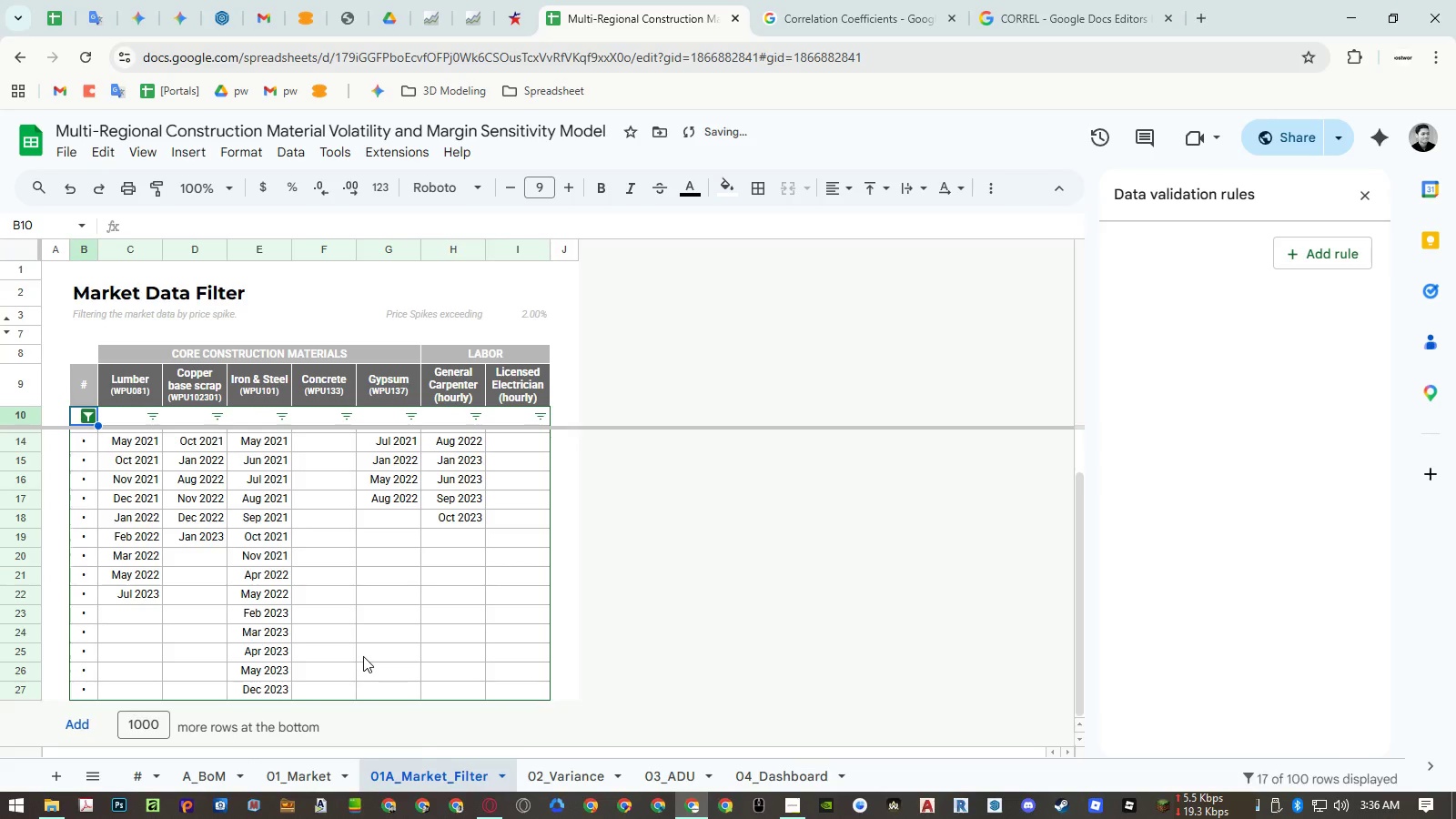 
key(Control+Z)
 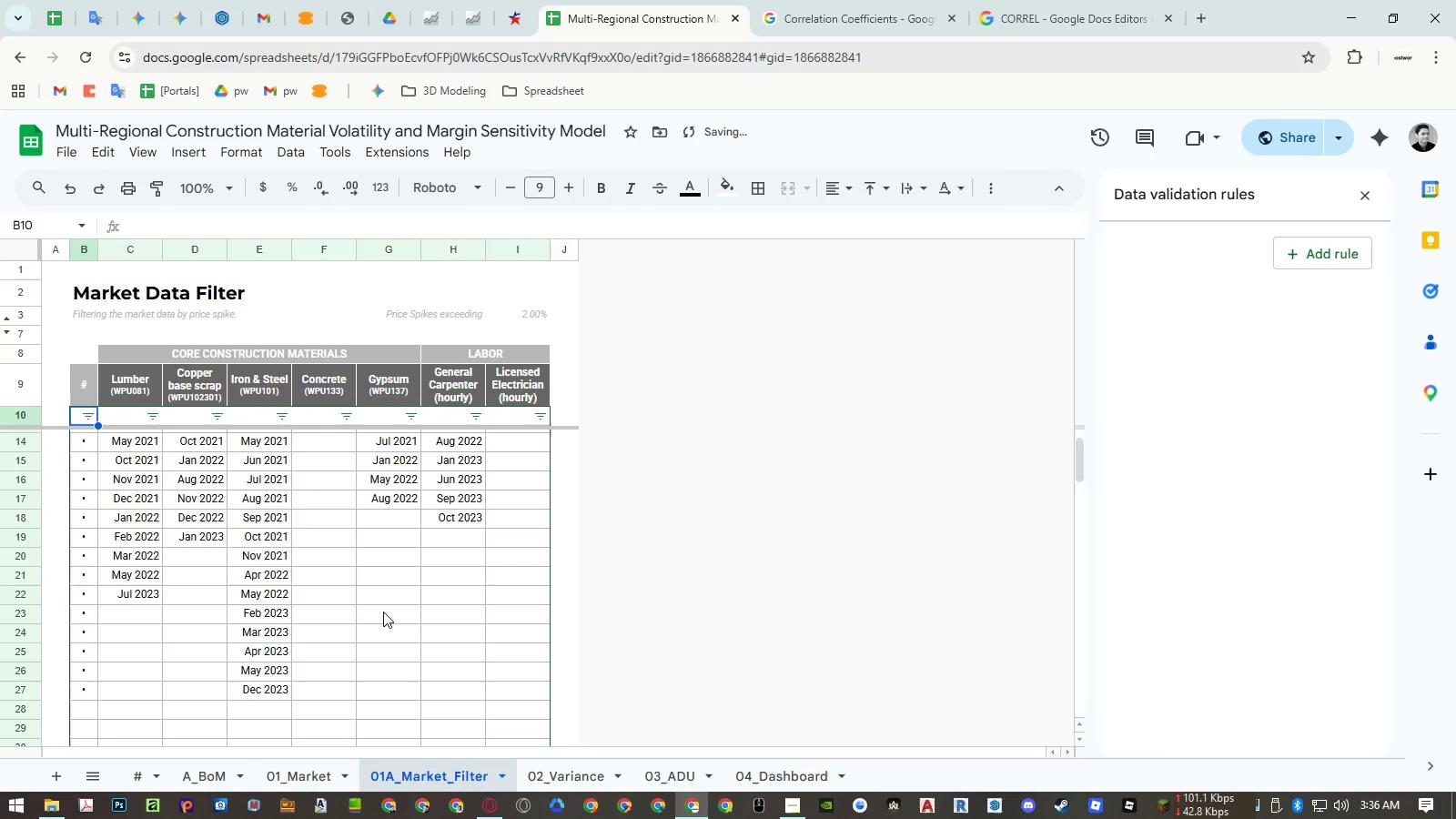 
key(Control+Y)
 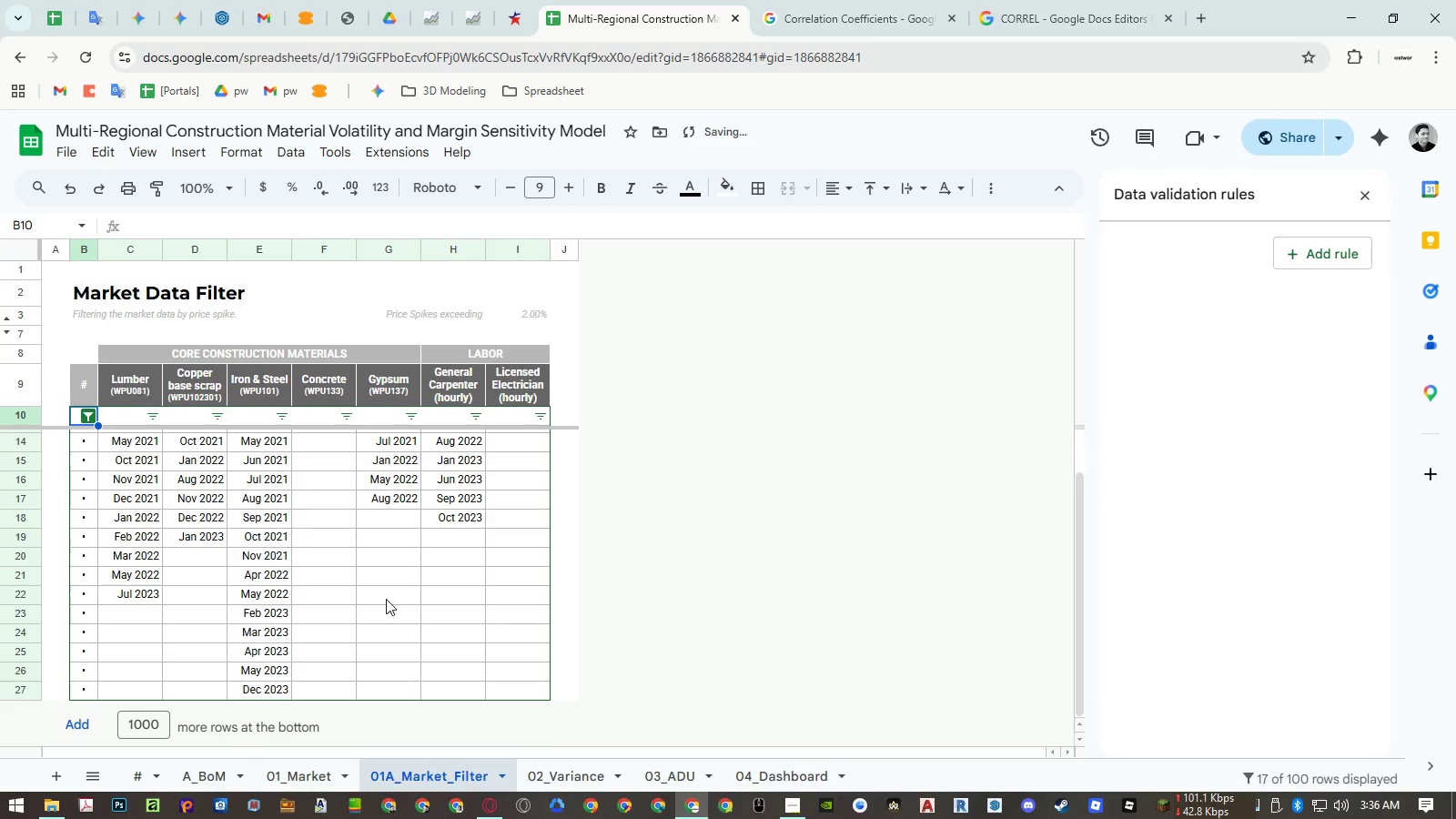 
key(Control+Z)
 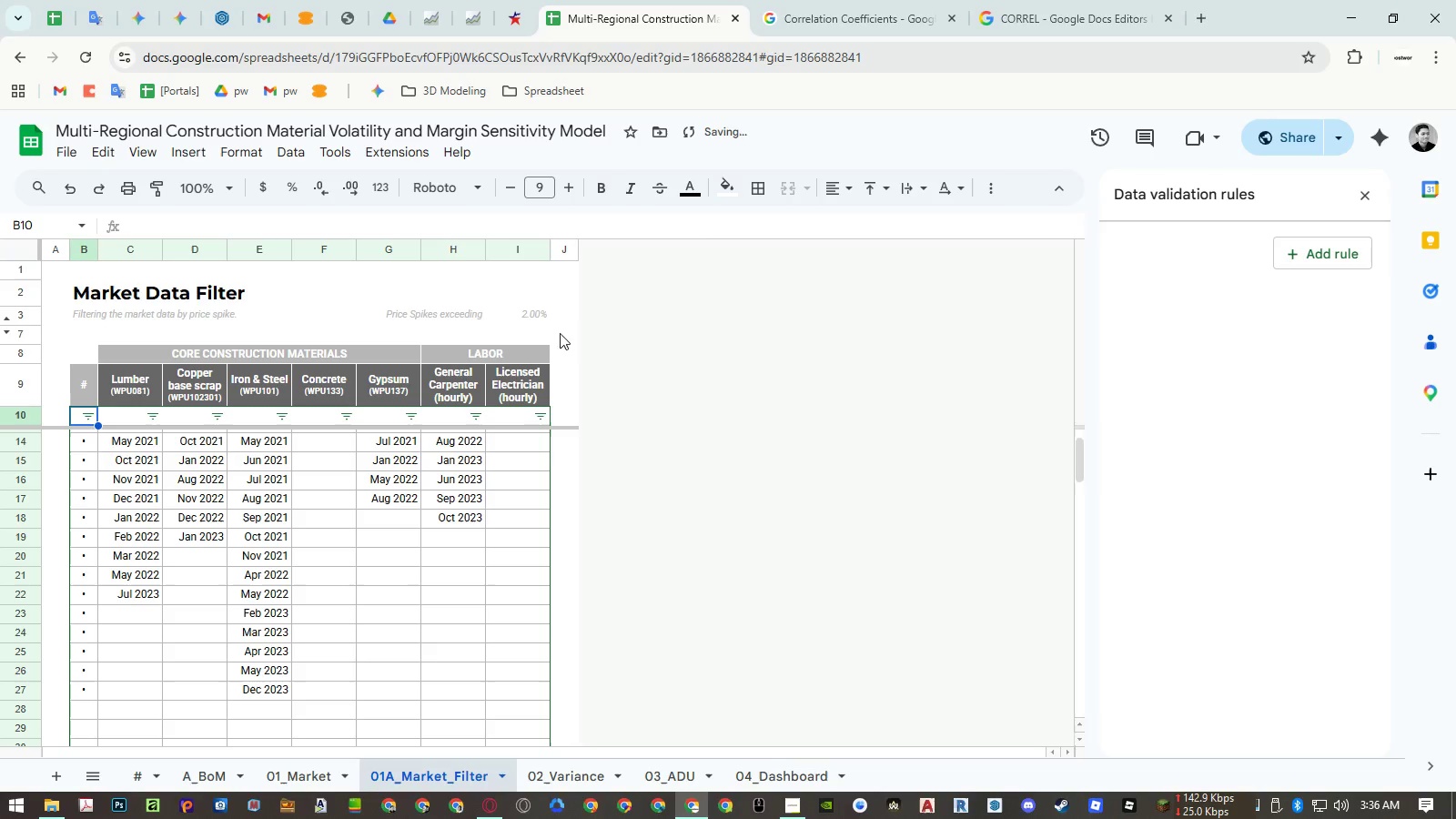 
left_click([537, 315])
 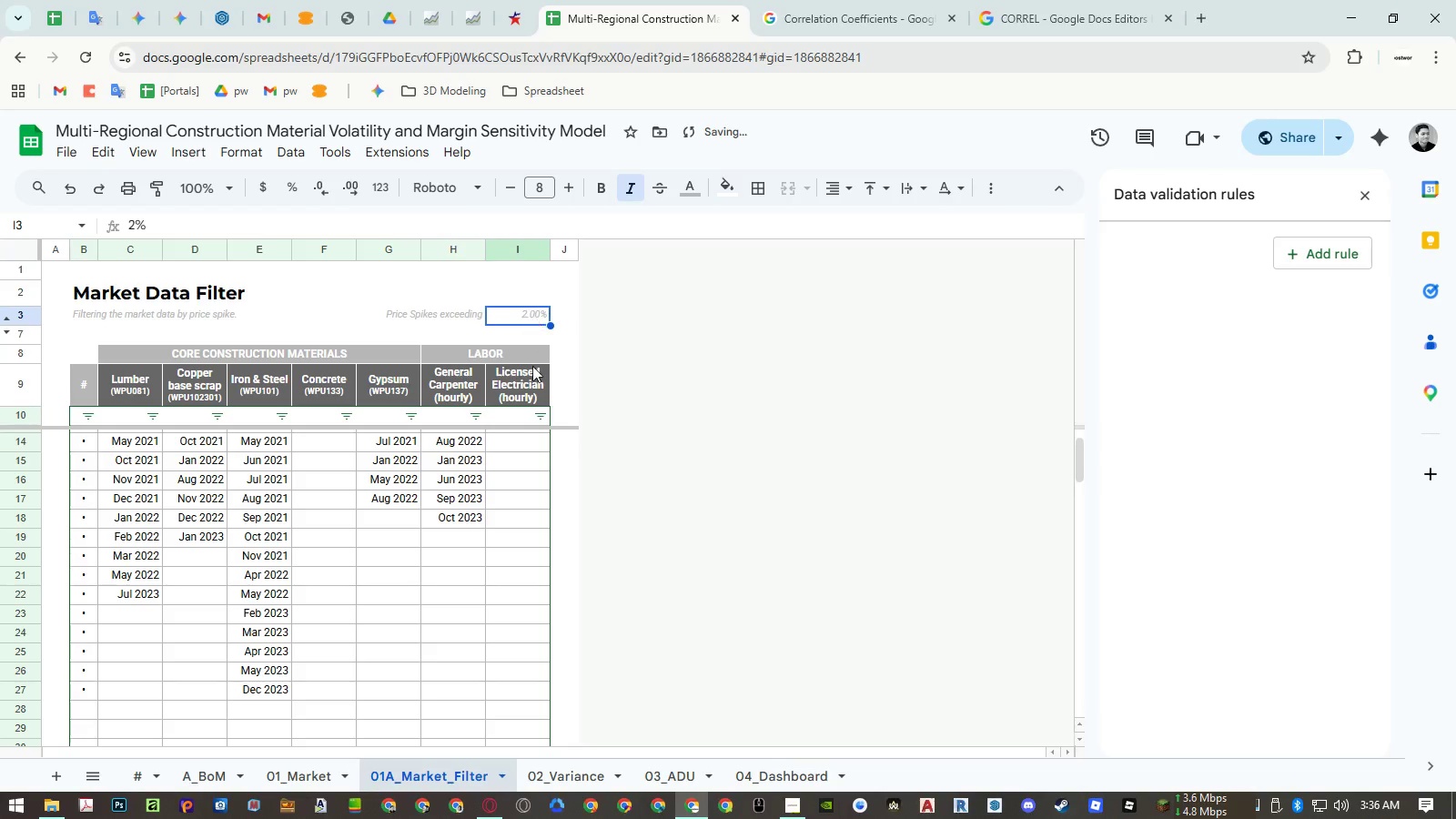 
key(Numpad5)
 